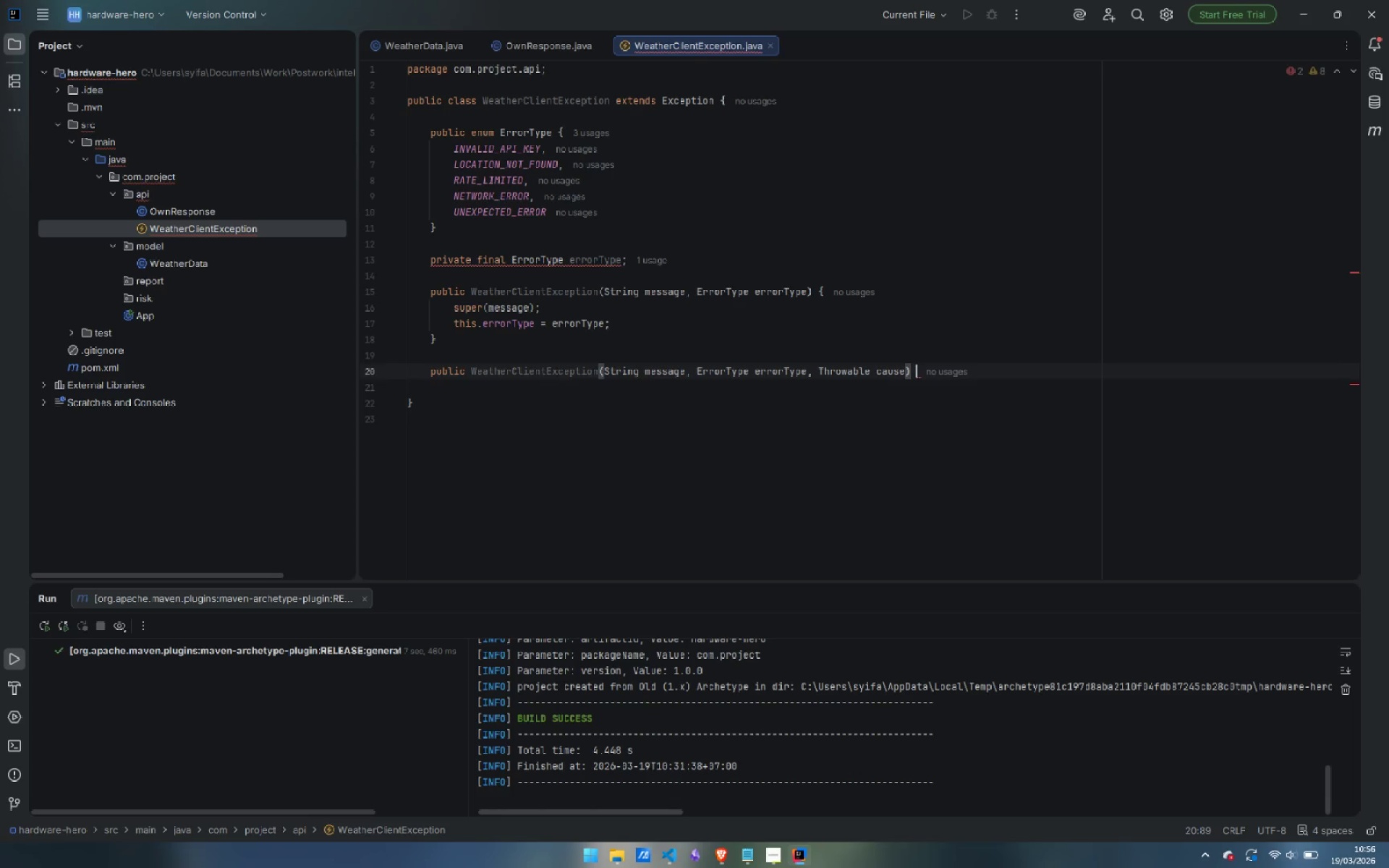 
key(Shift+BracketLeft)
 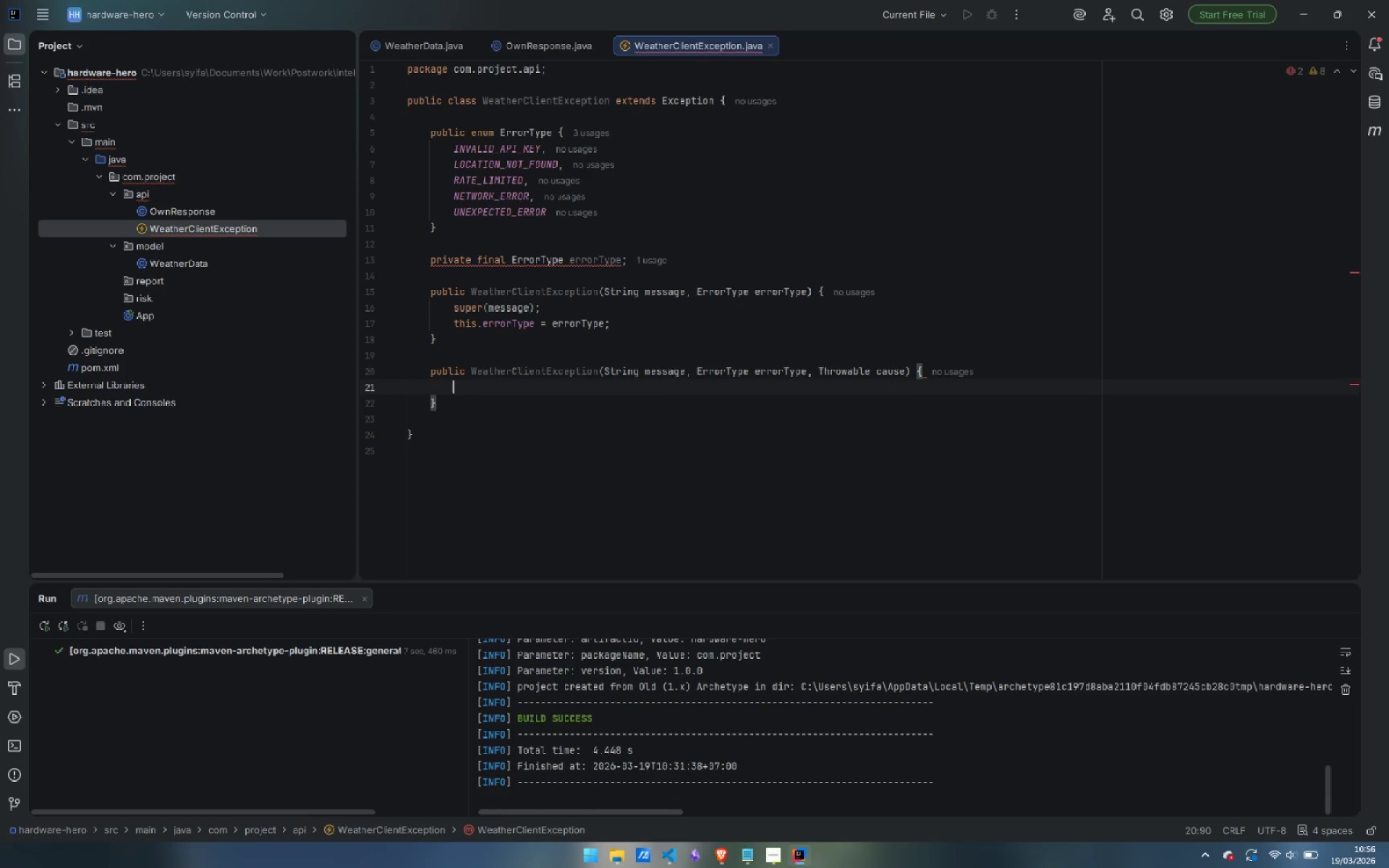 
key(Enter)
 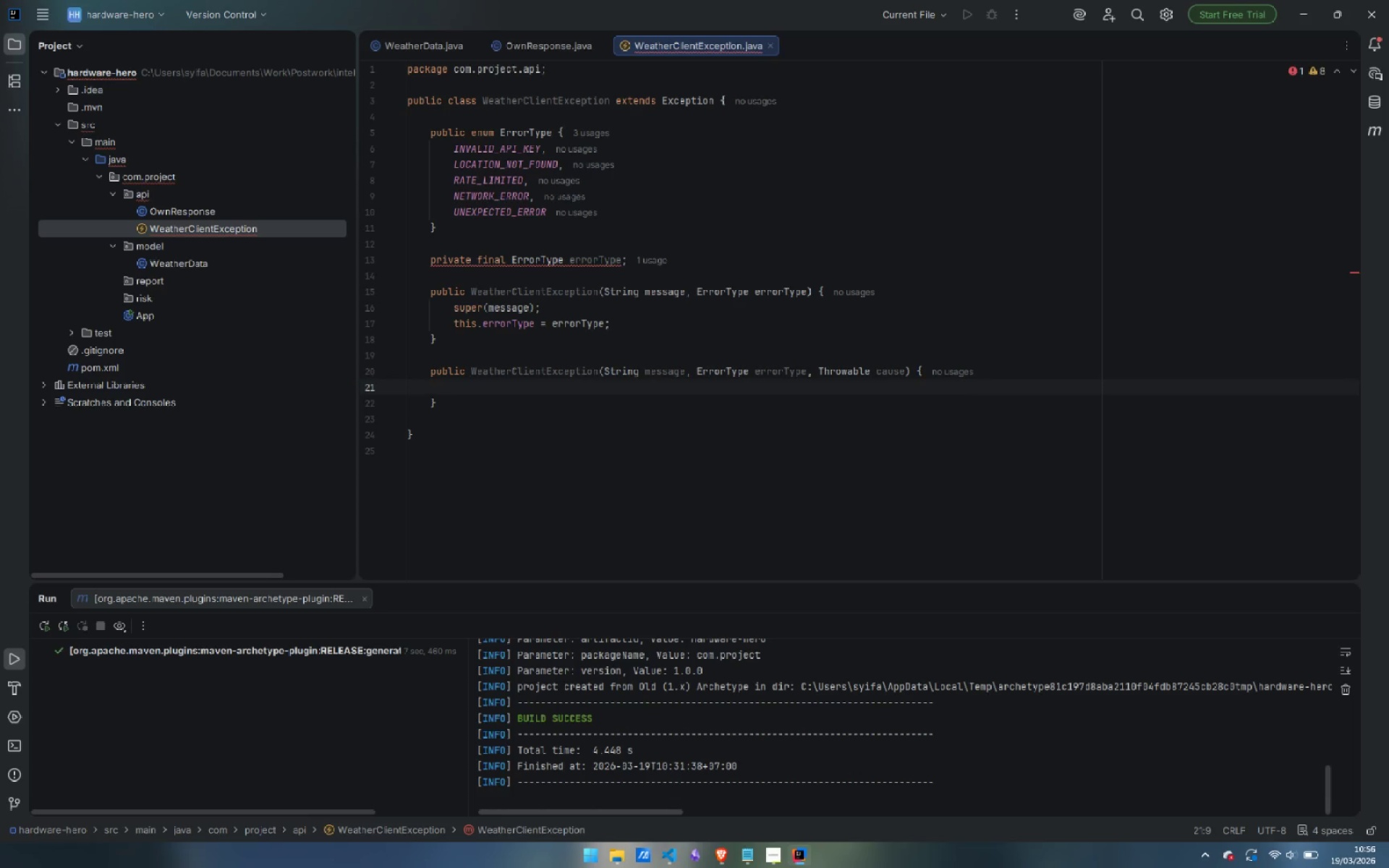 
type(sup)
 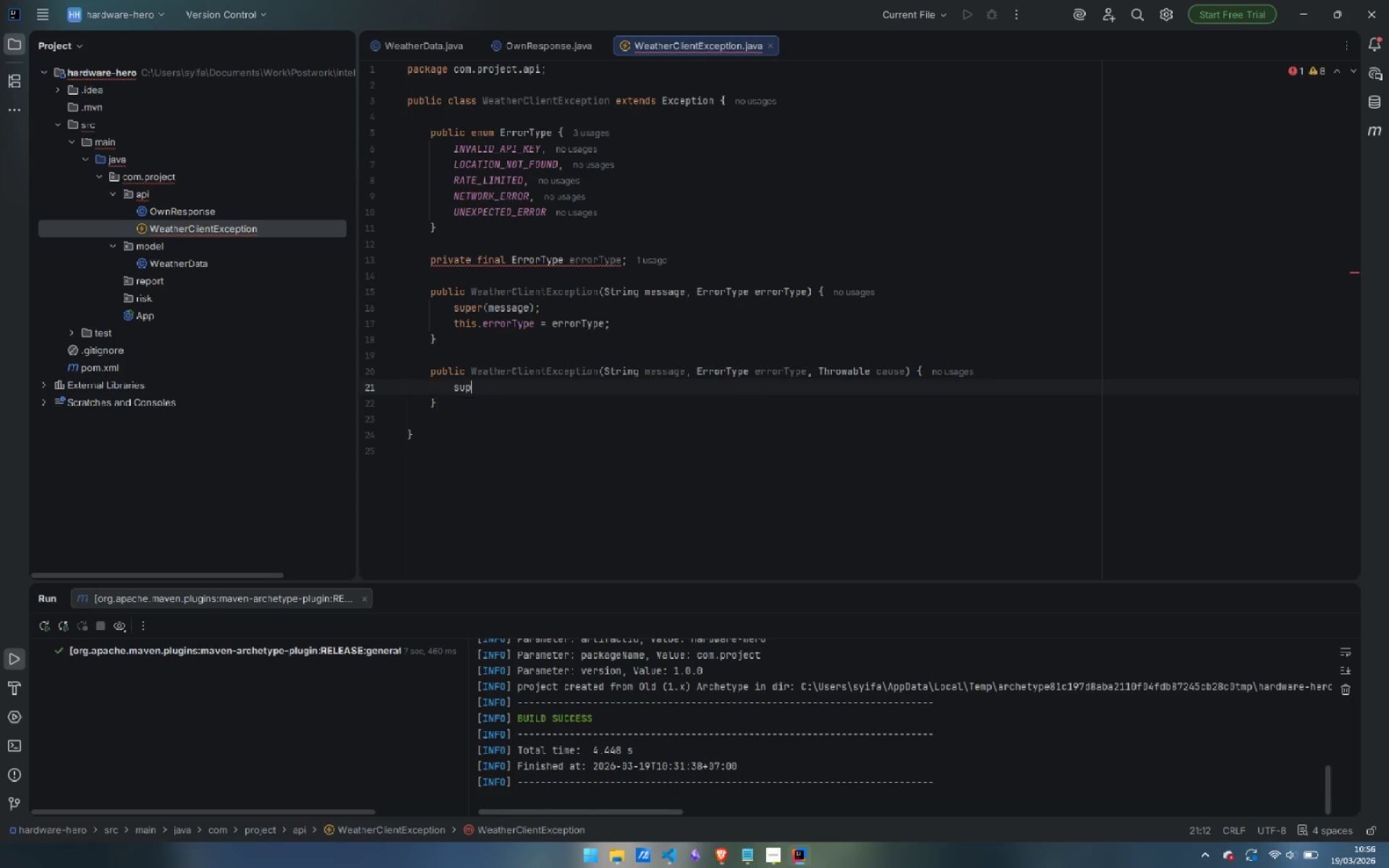 
key(Enter)
 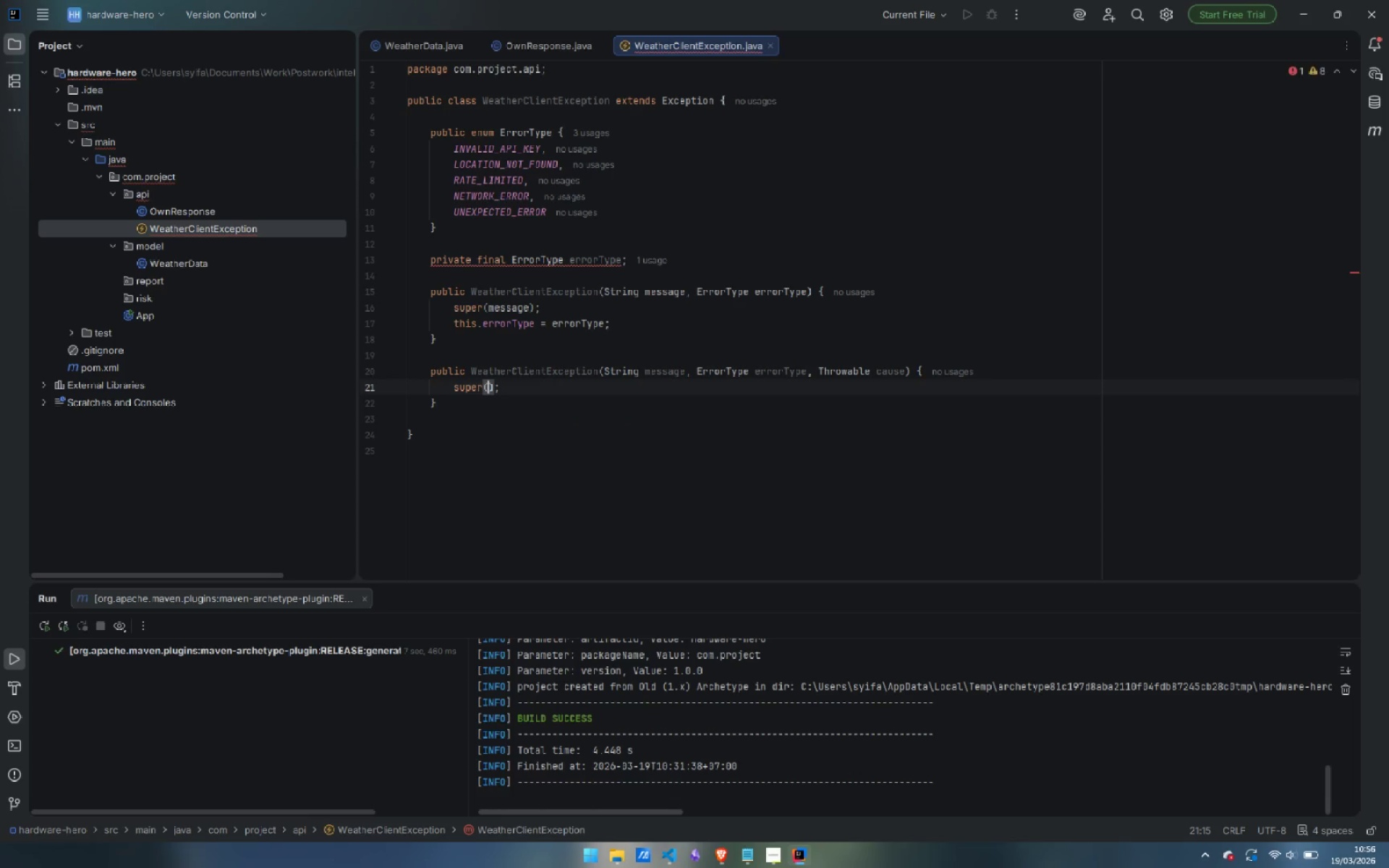 
type(messa)
 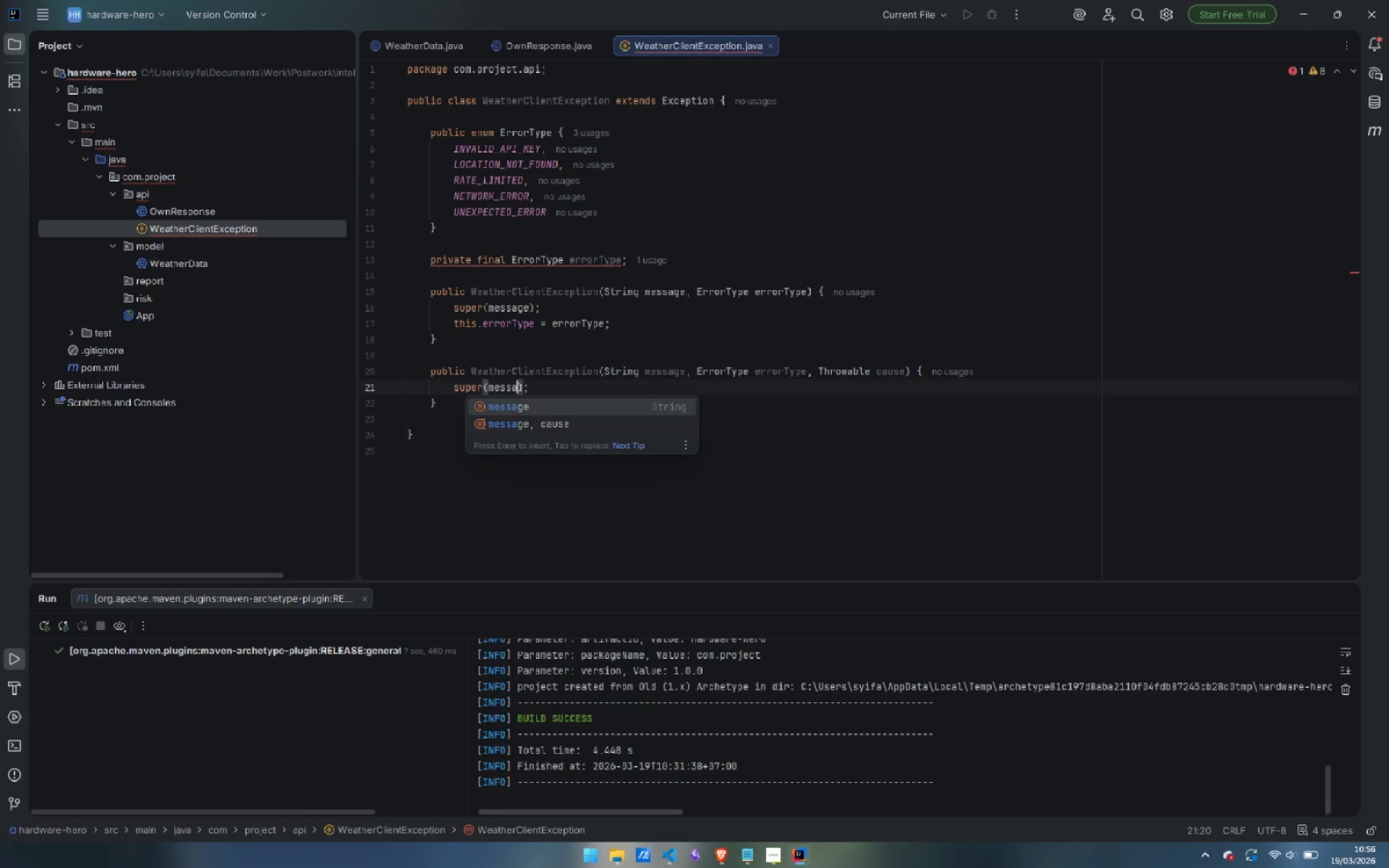 
key(ArrowDown)
 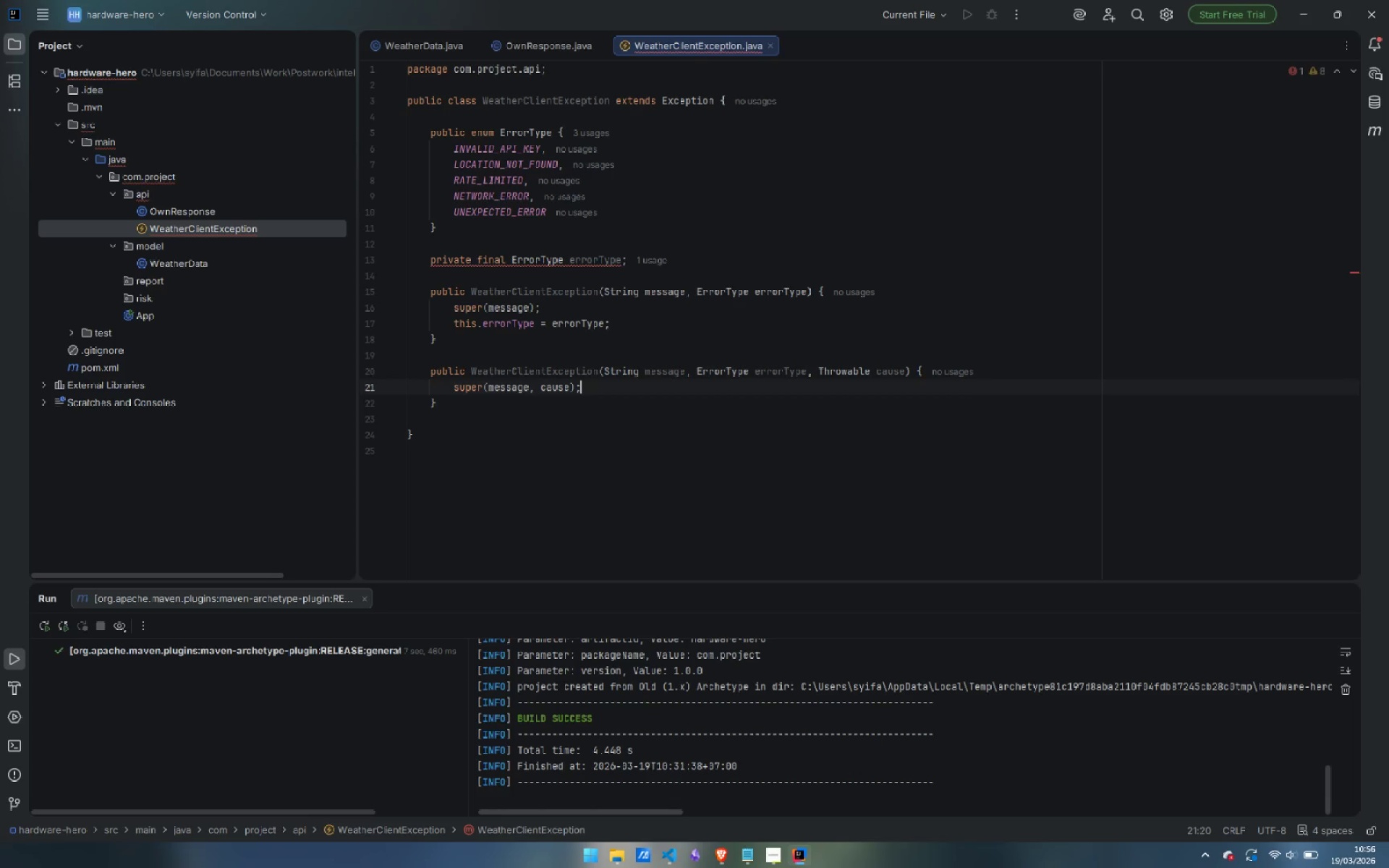 
key(Enter)
 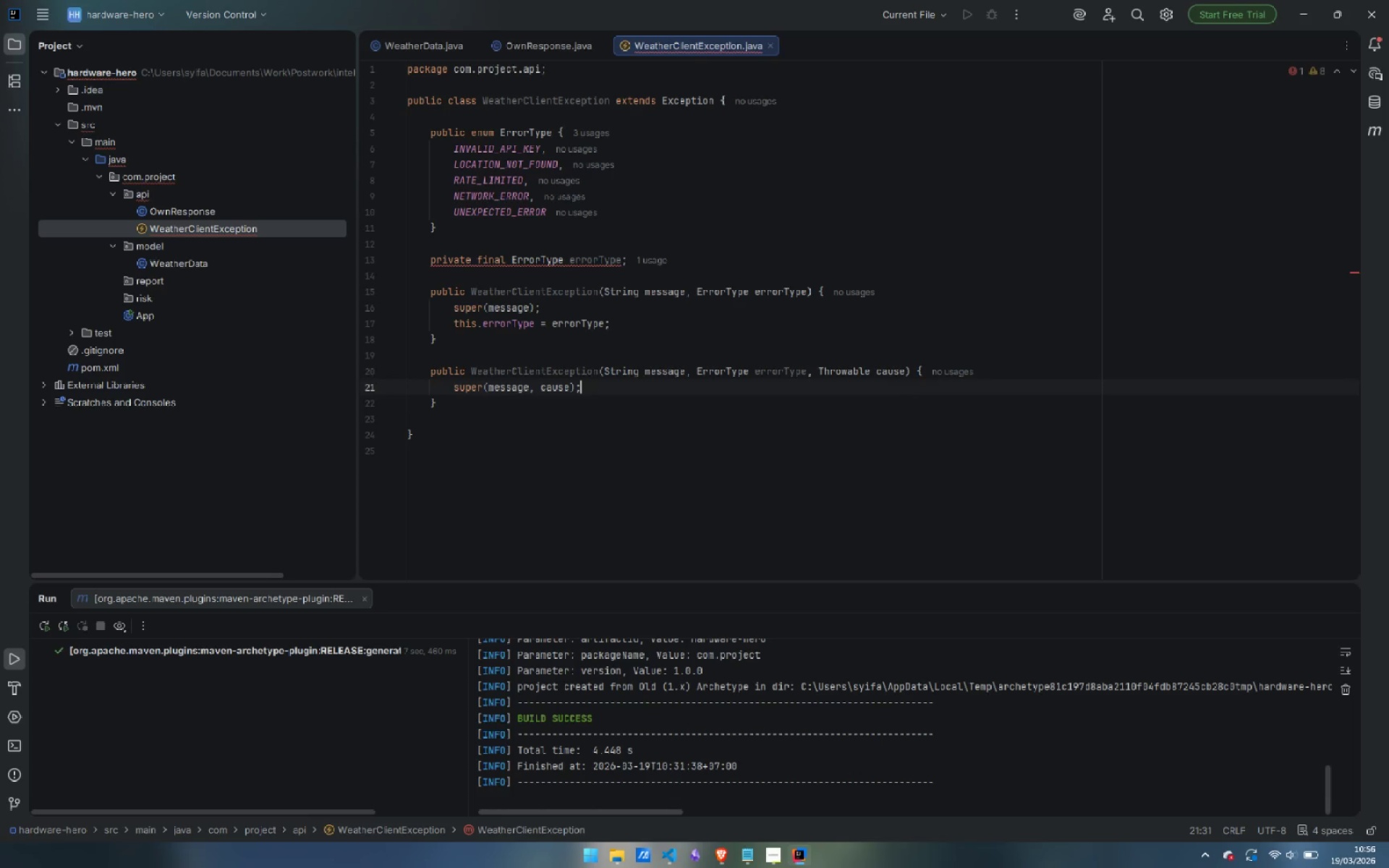 
key(Enter)
 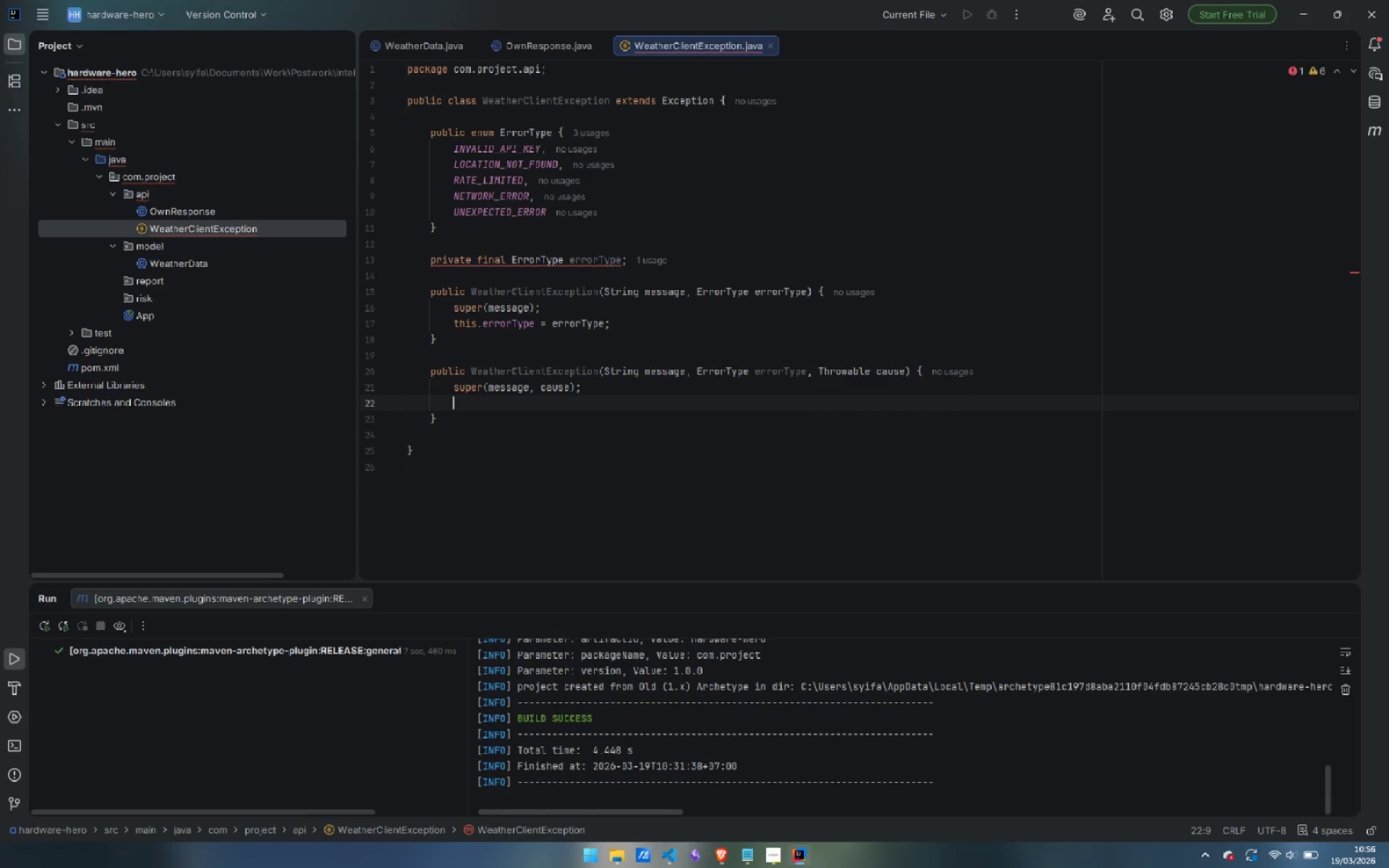 
type(this.err)
 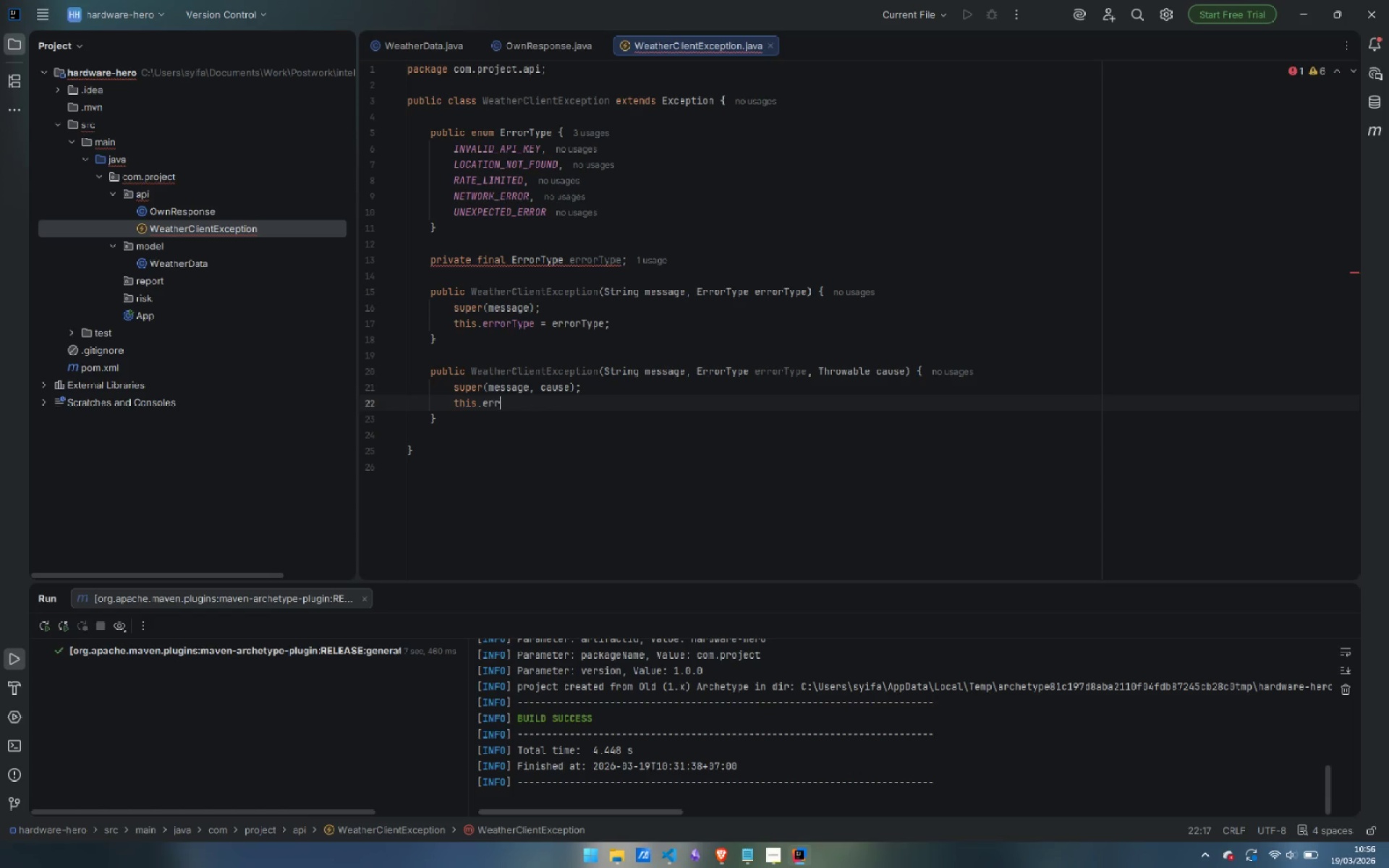 
key(Enter)
 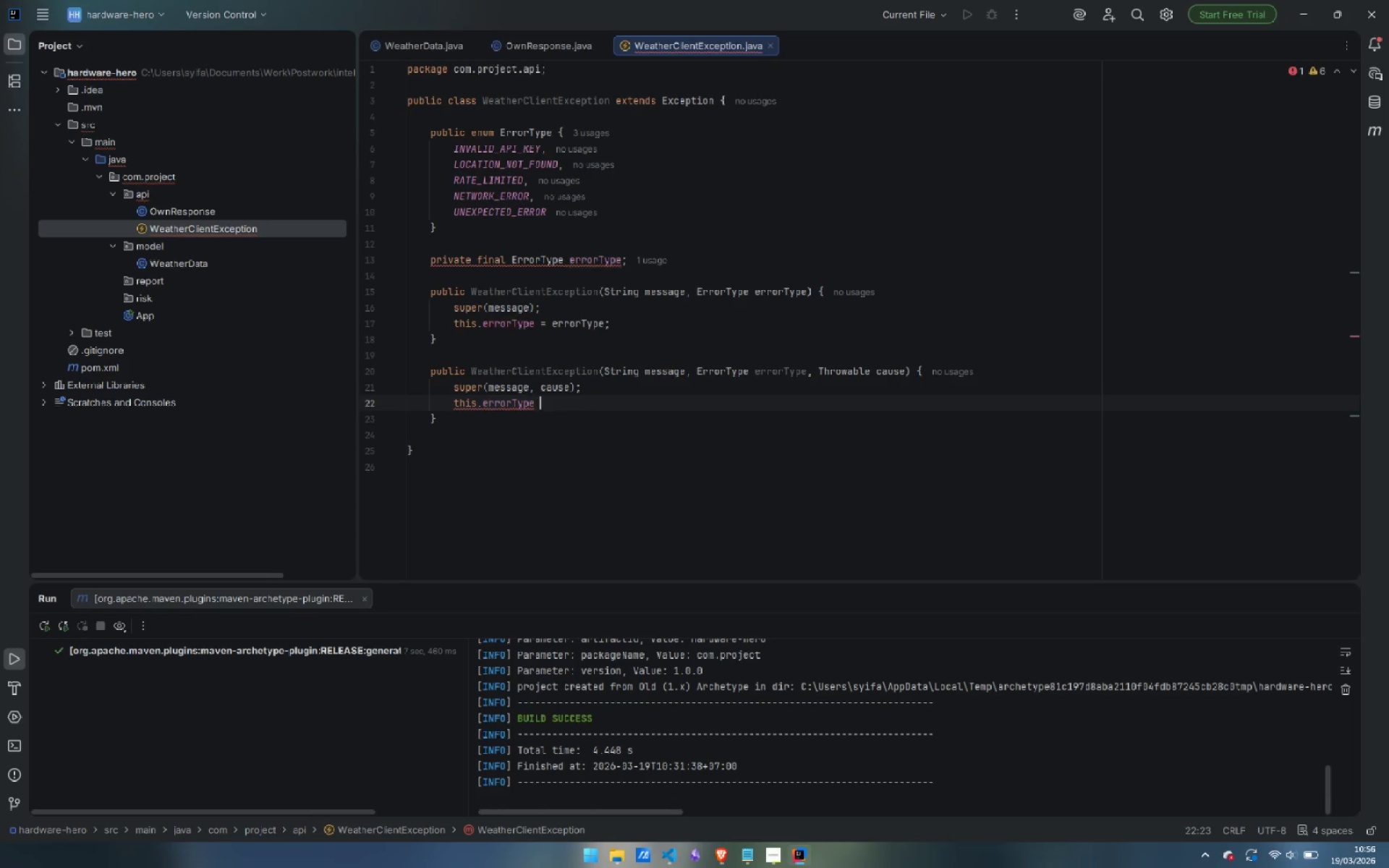 
type( = err)
 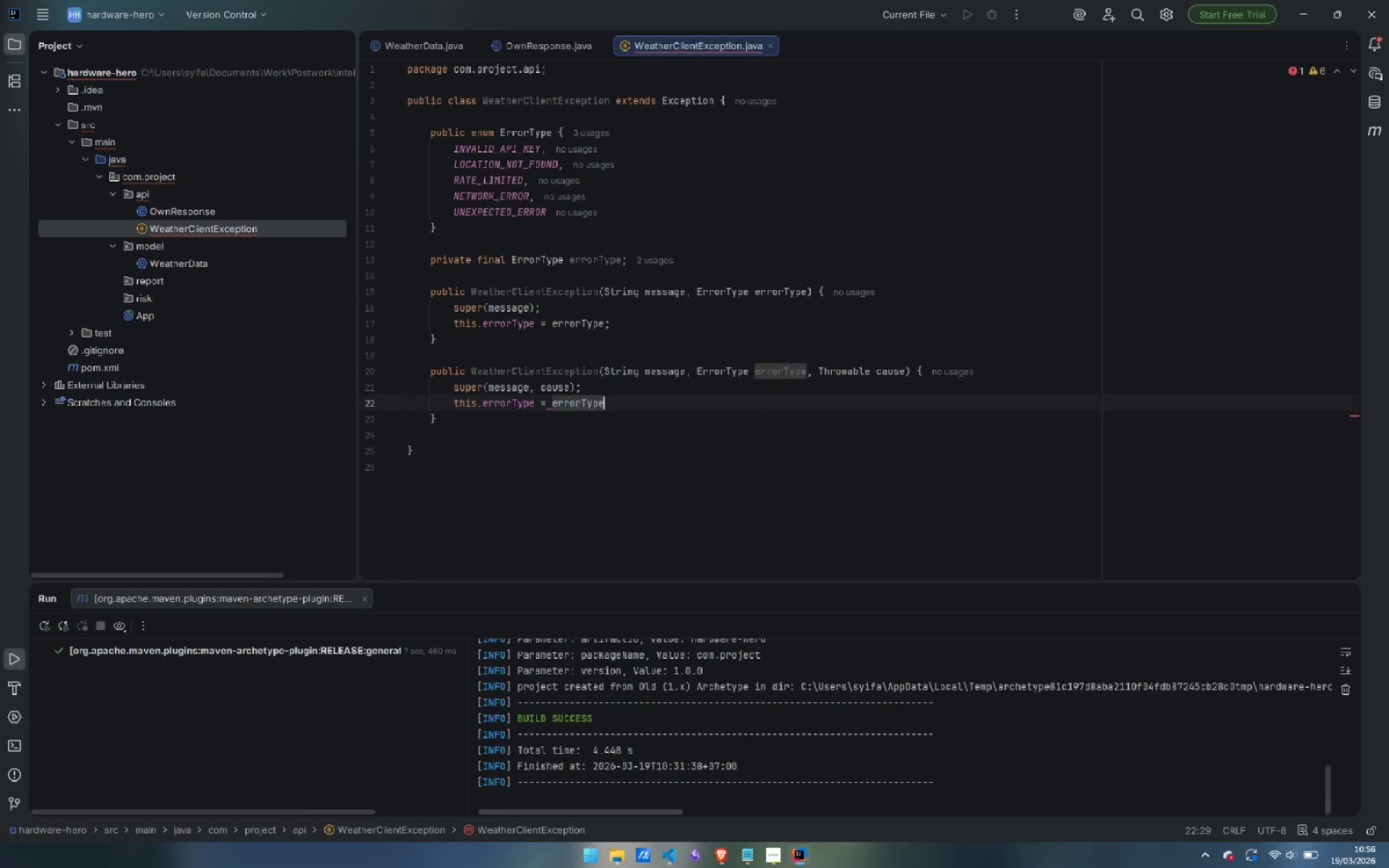 
key(Enter)
 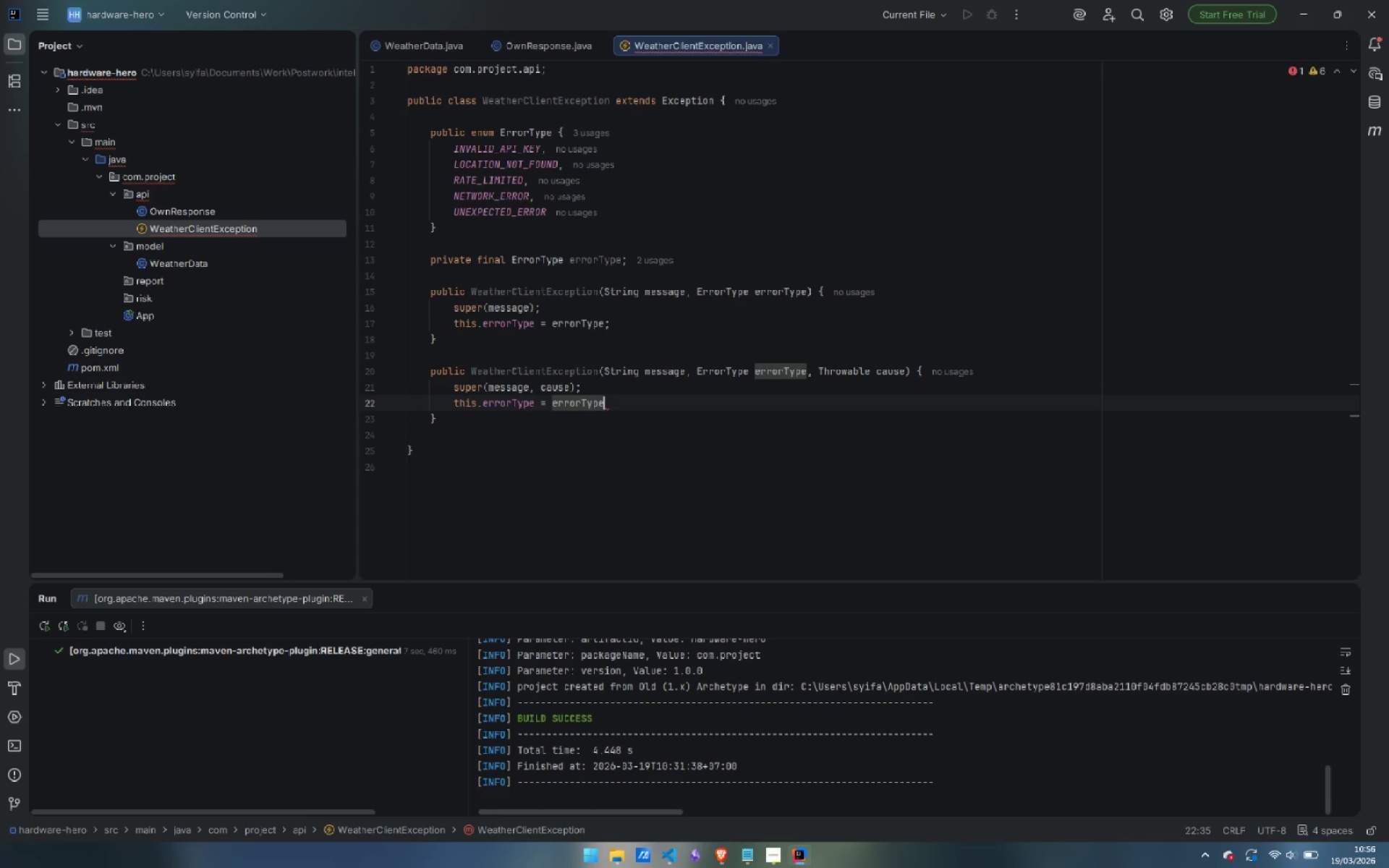 
key(Semicolon)
 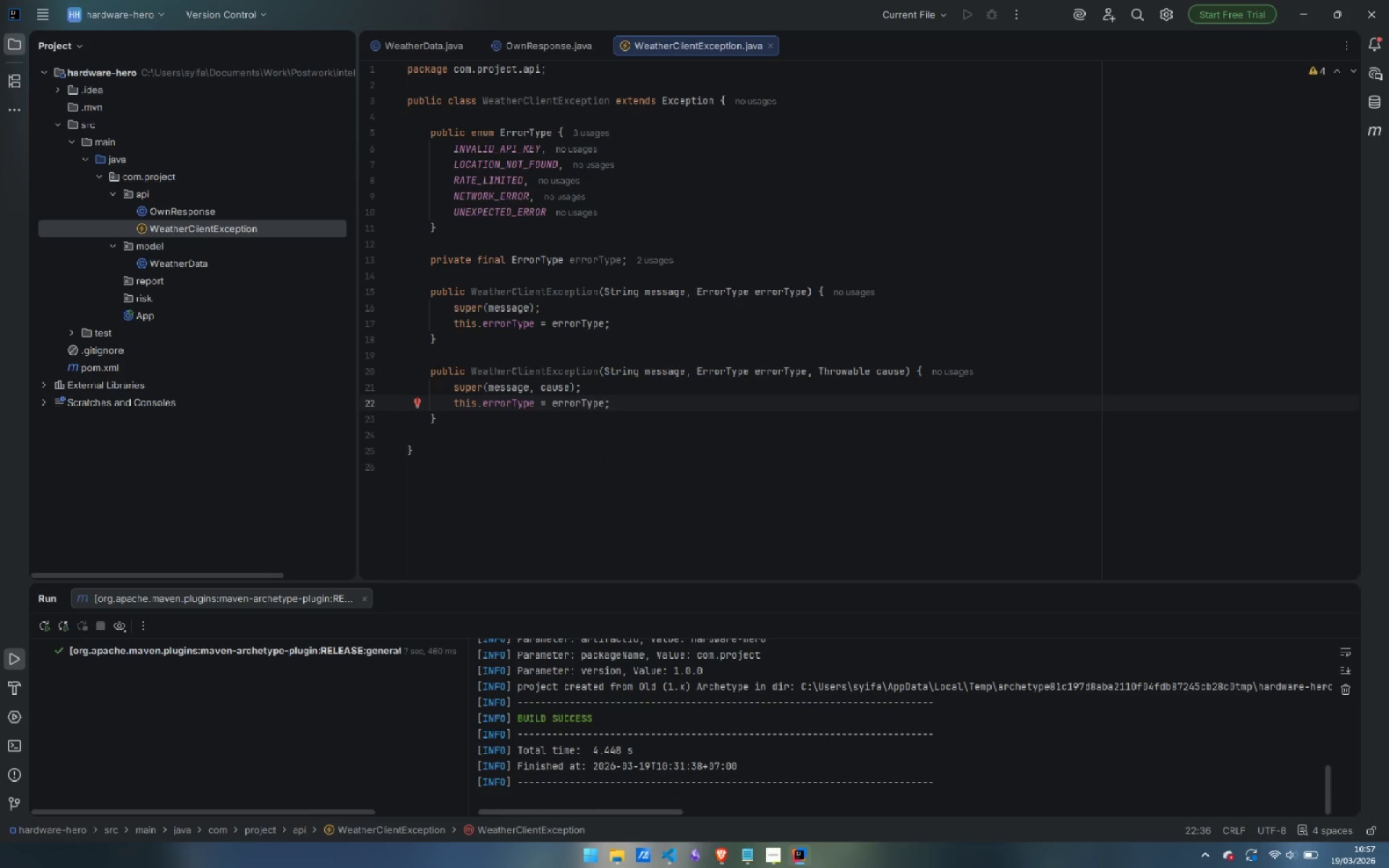 
key(ArrowDown)
 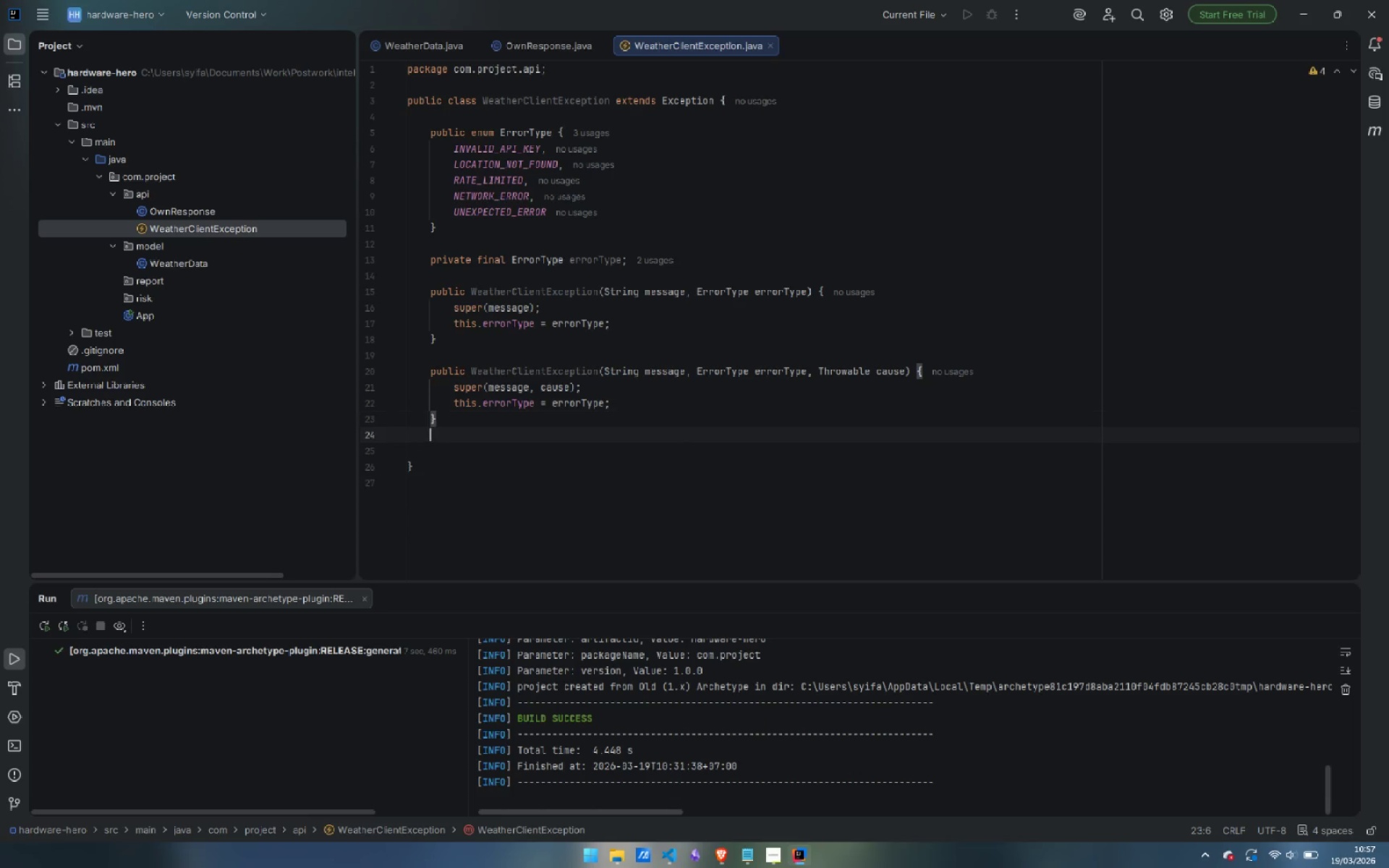 
key(Enter)
 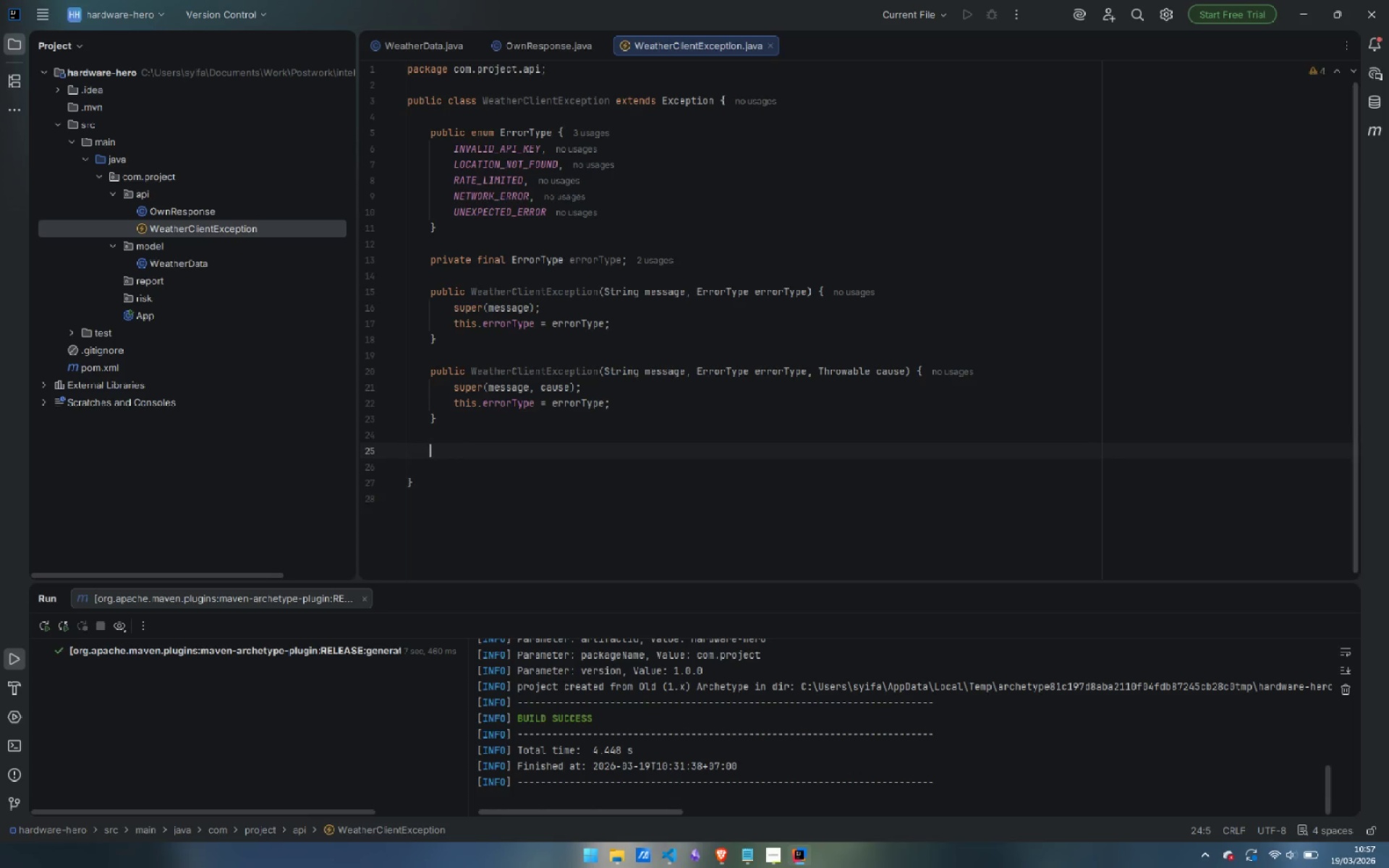 
key(Enter)
 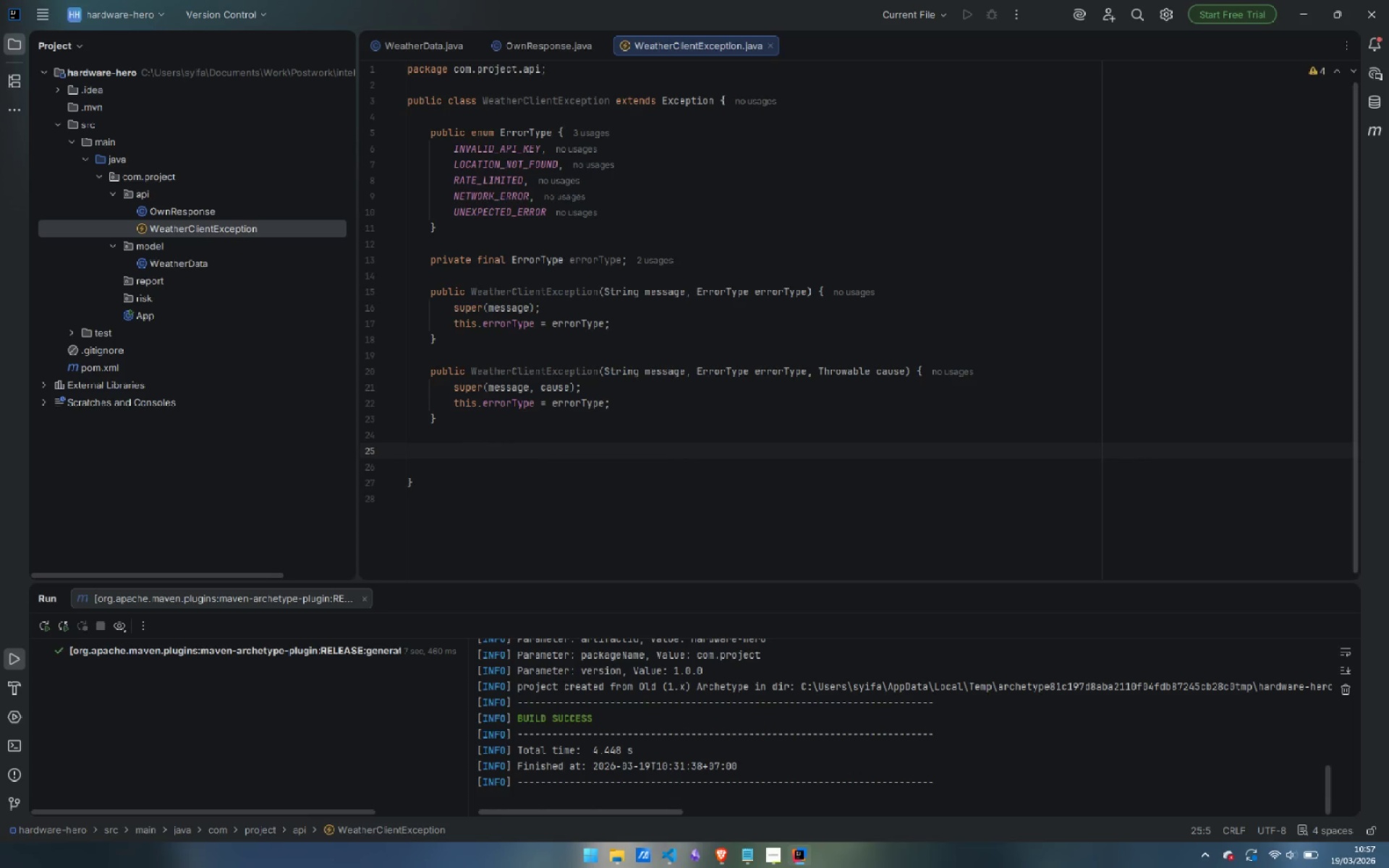 
type(public Erro)
 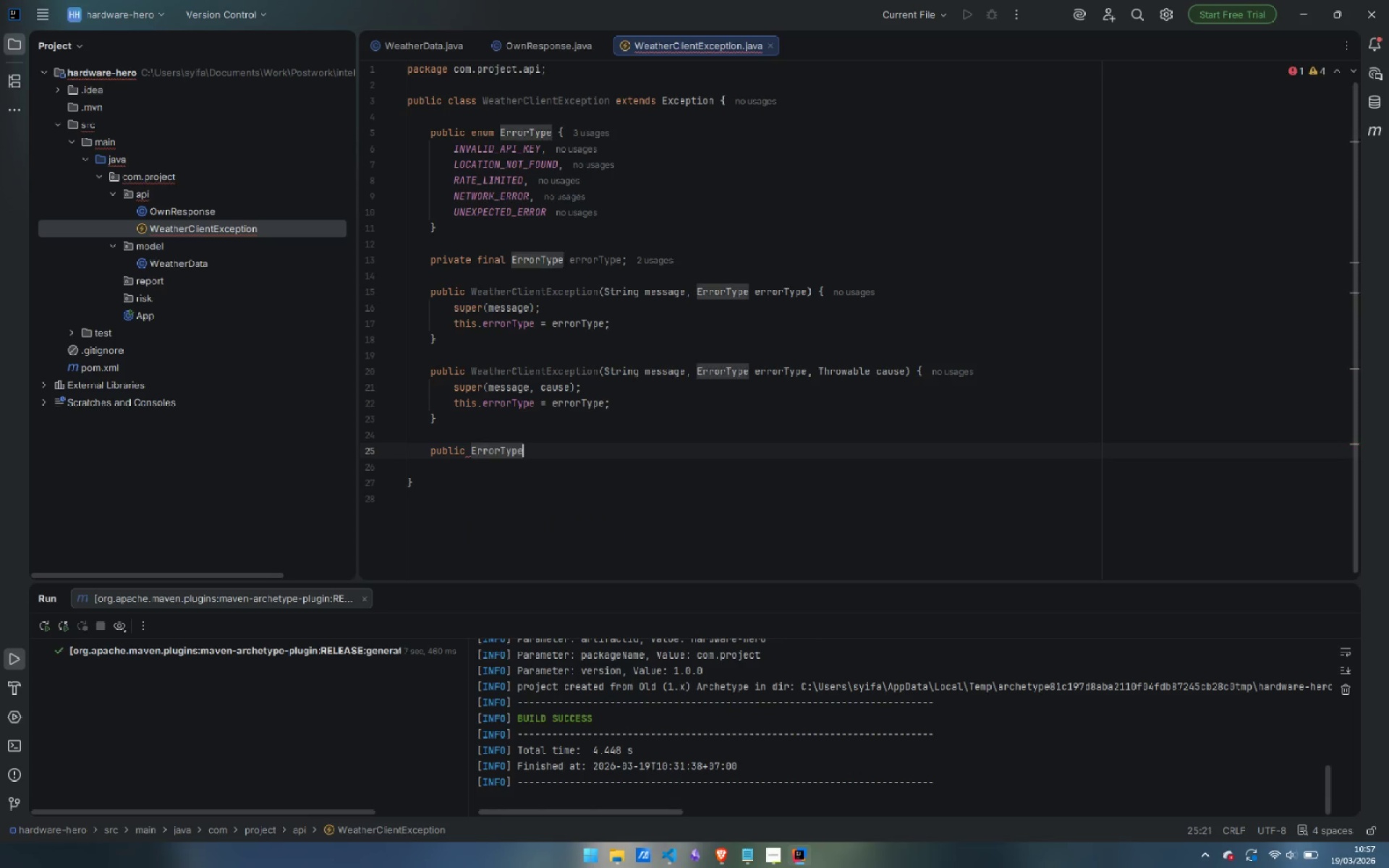 
 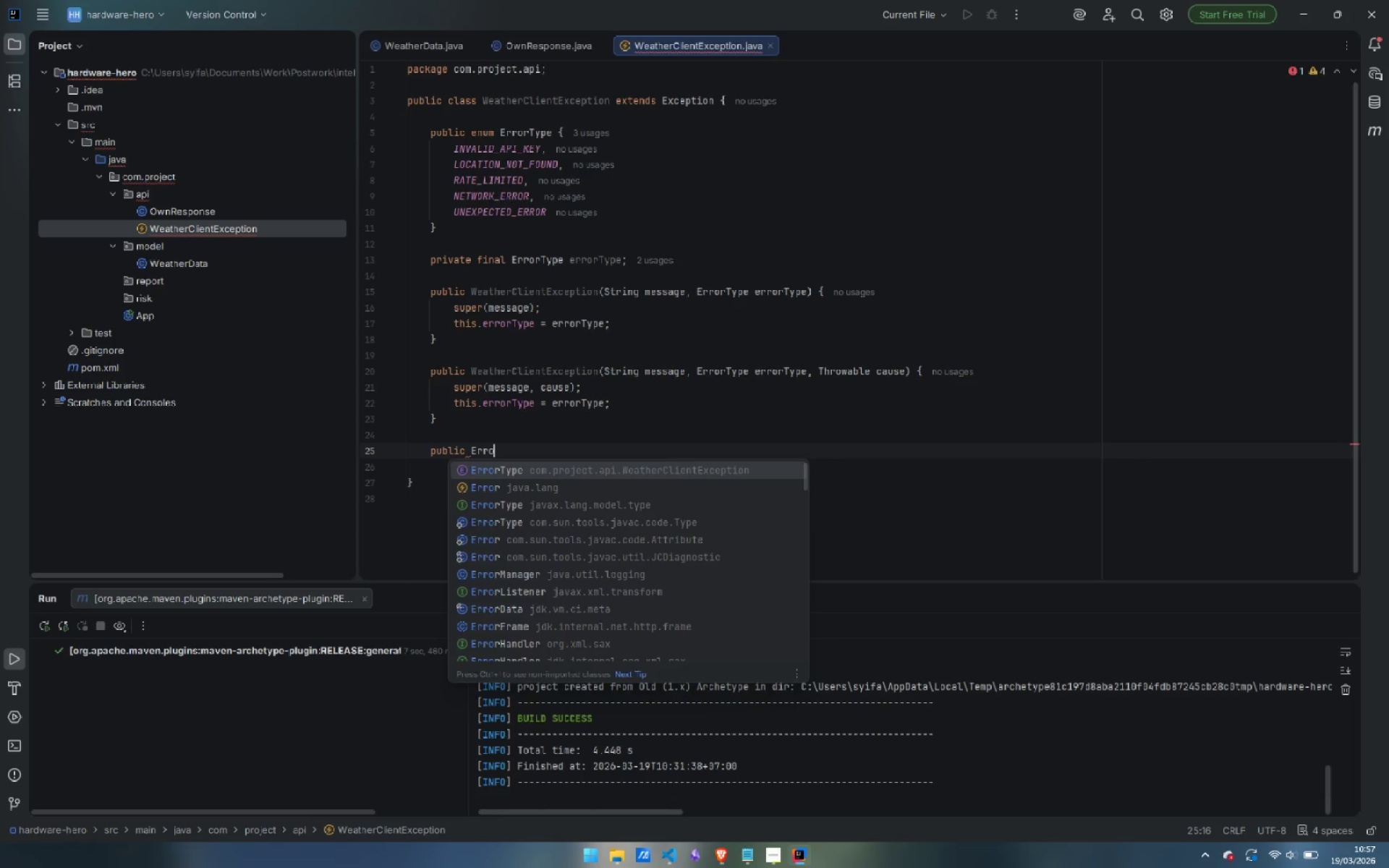 
key(Enter)
 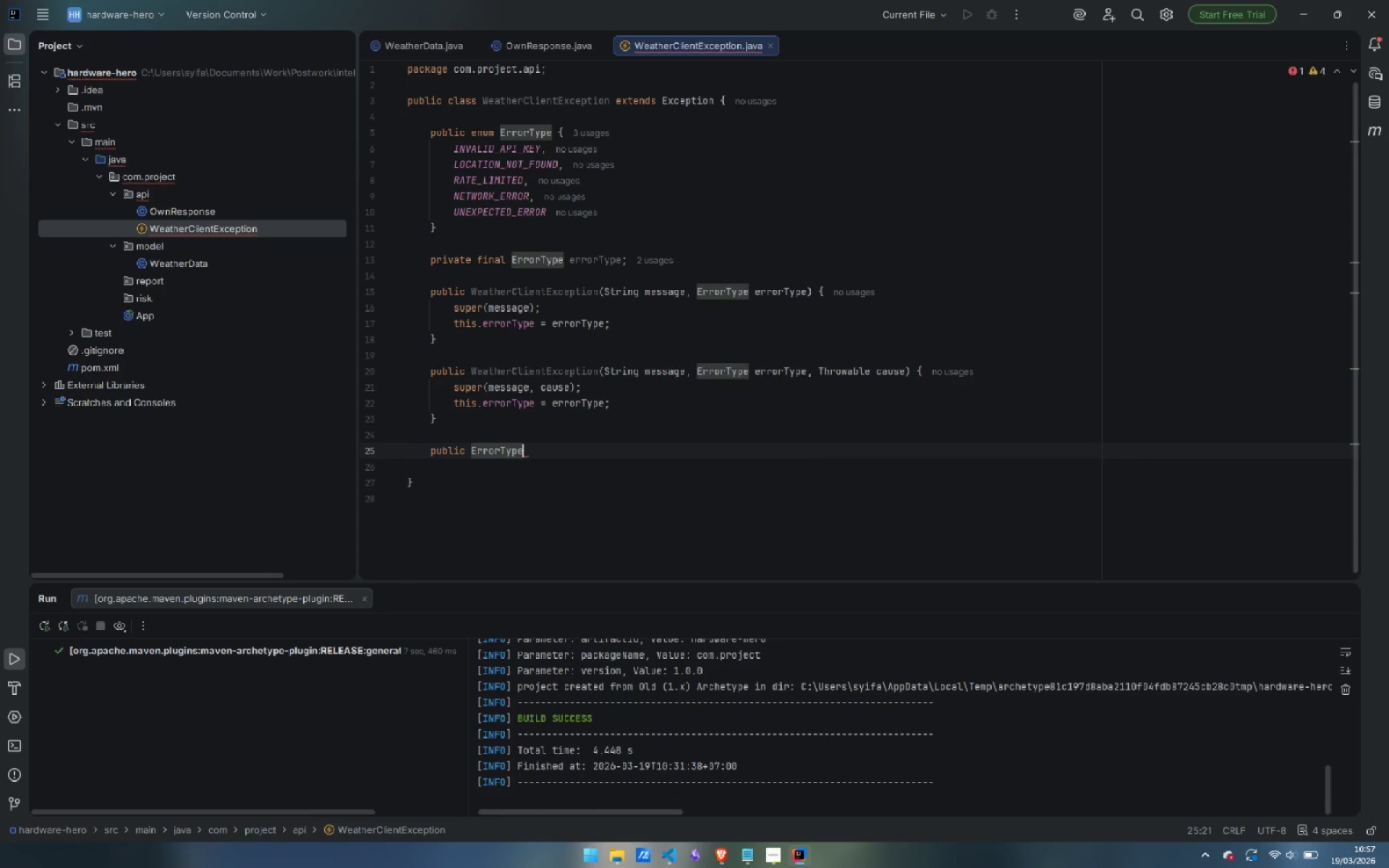 
type( getError)
 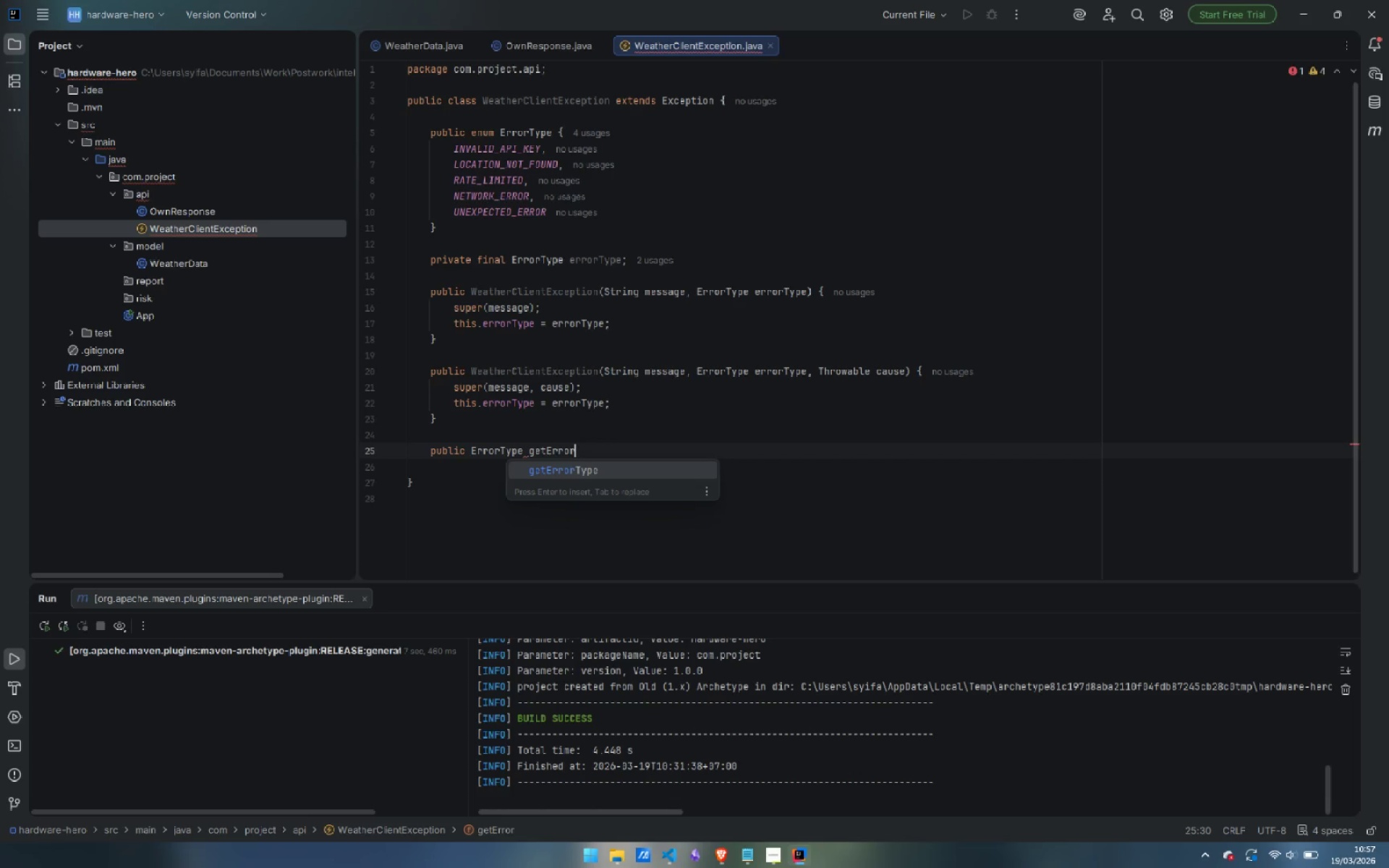 
key(Enter)
 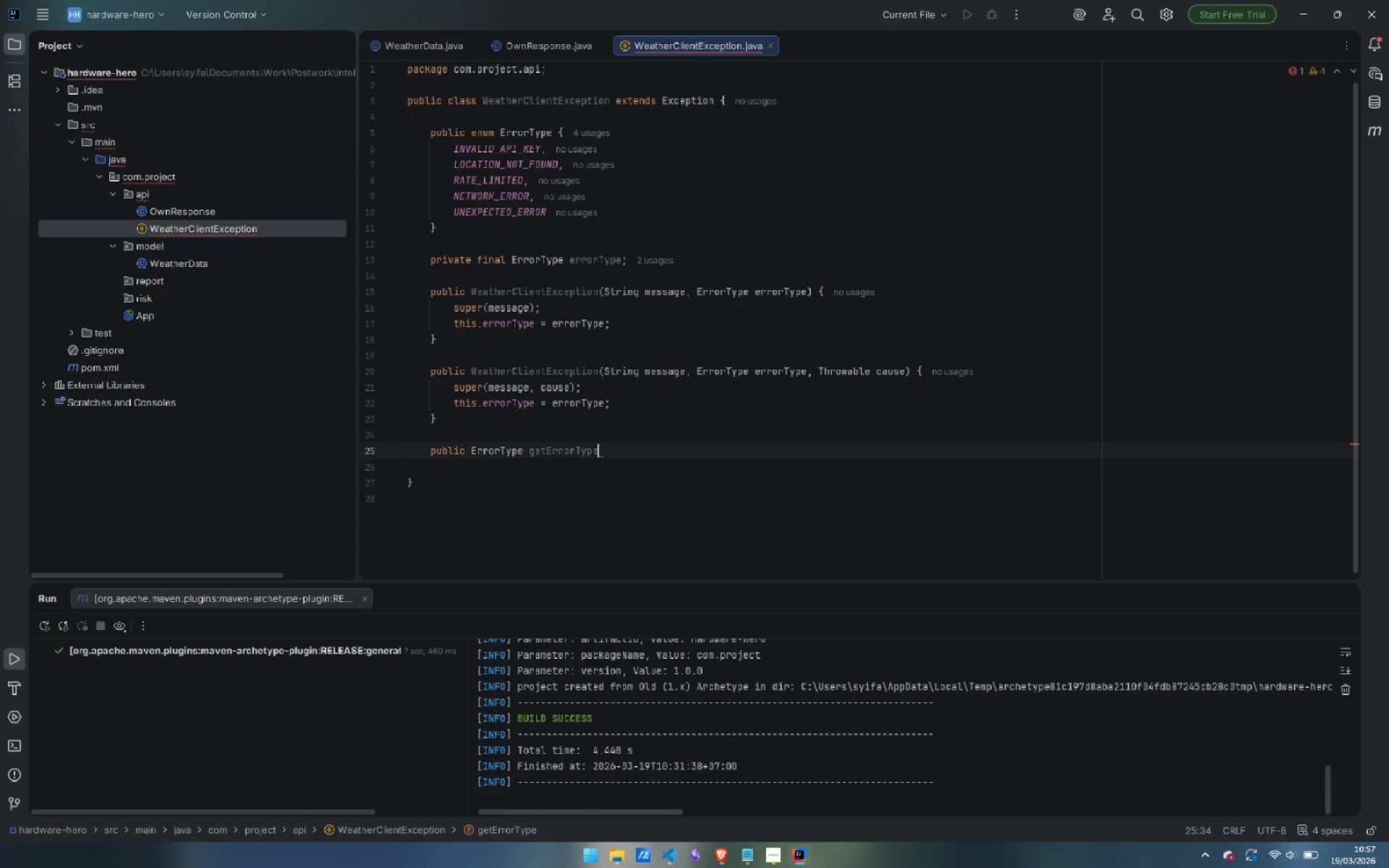 
type(() {)
 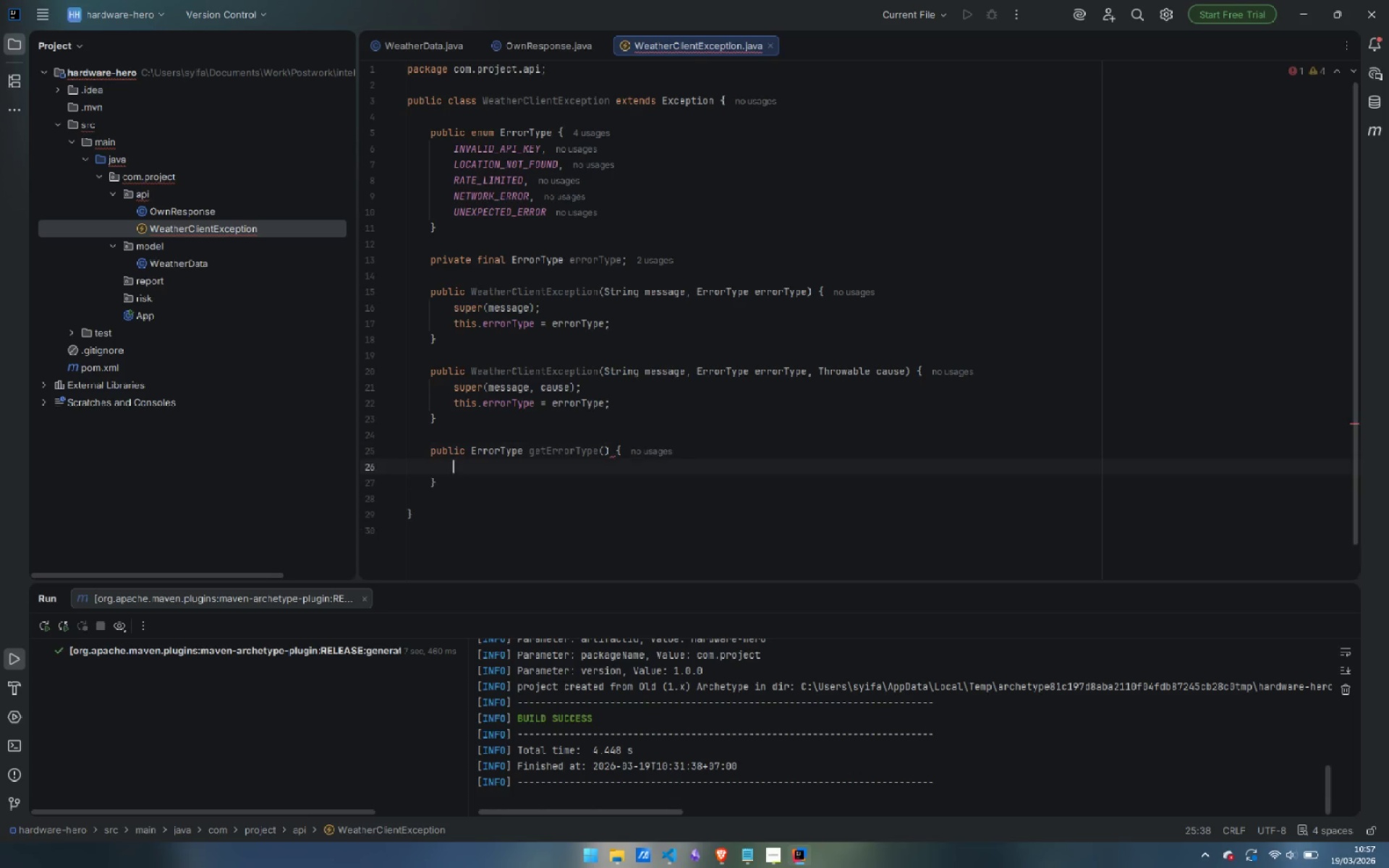 
key(Enter)
 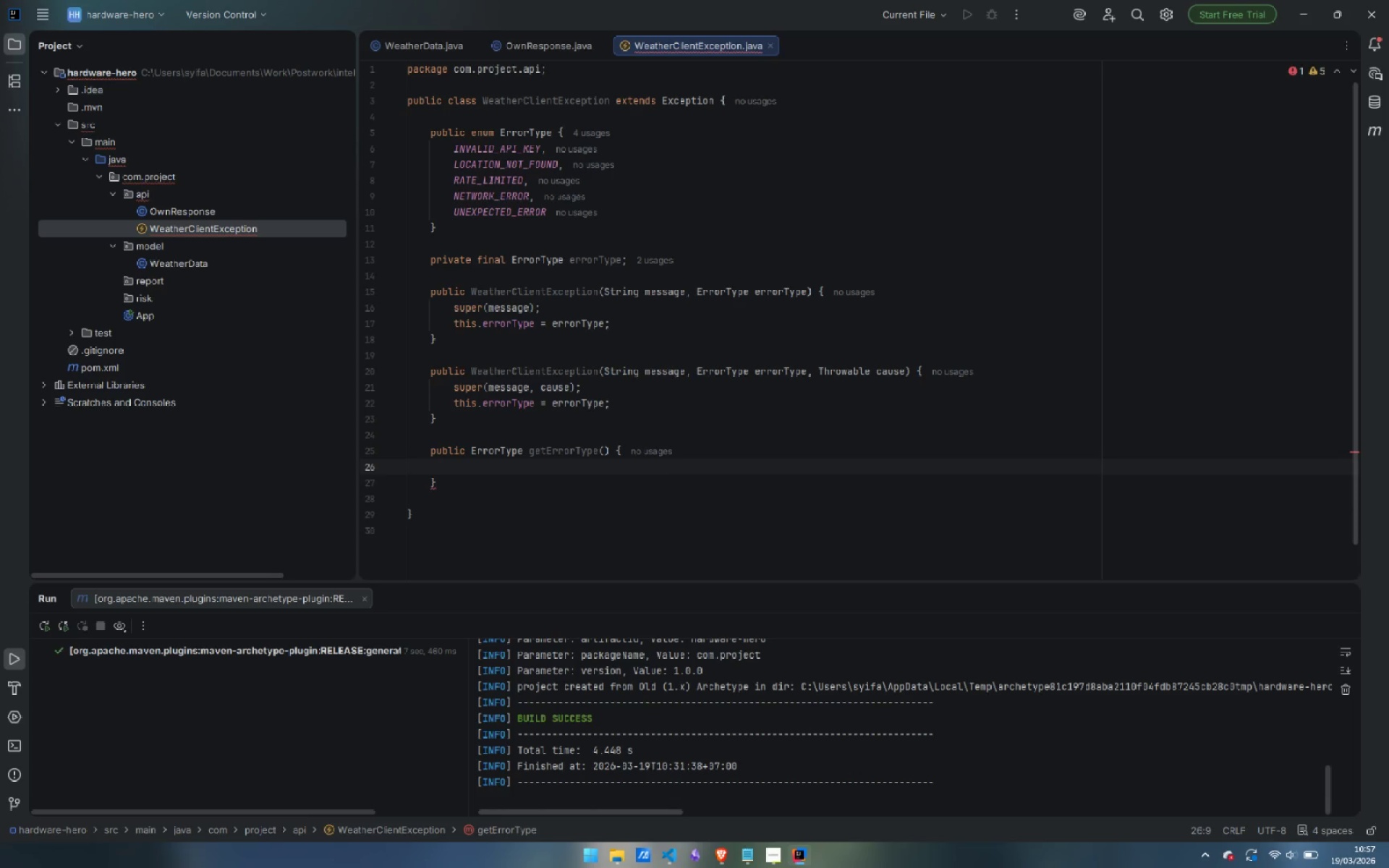 
type(return err)
 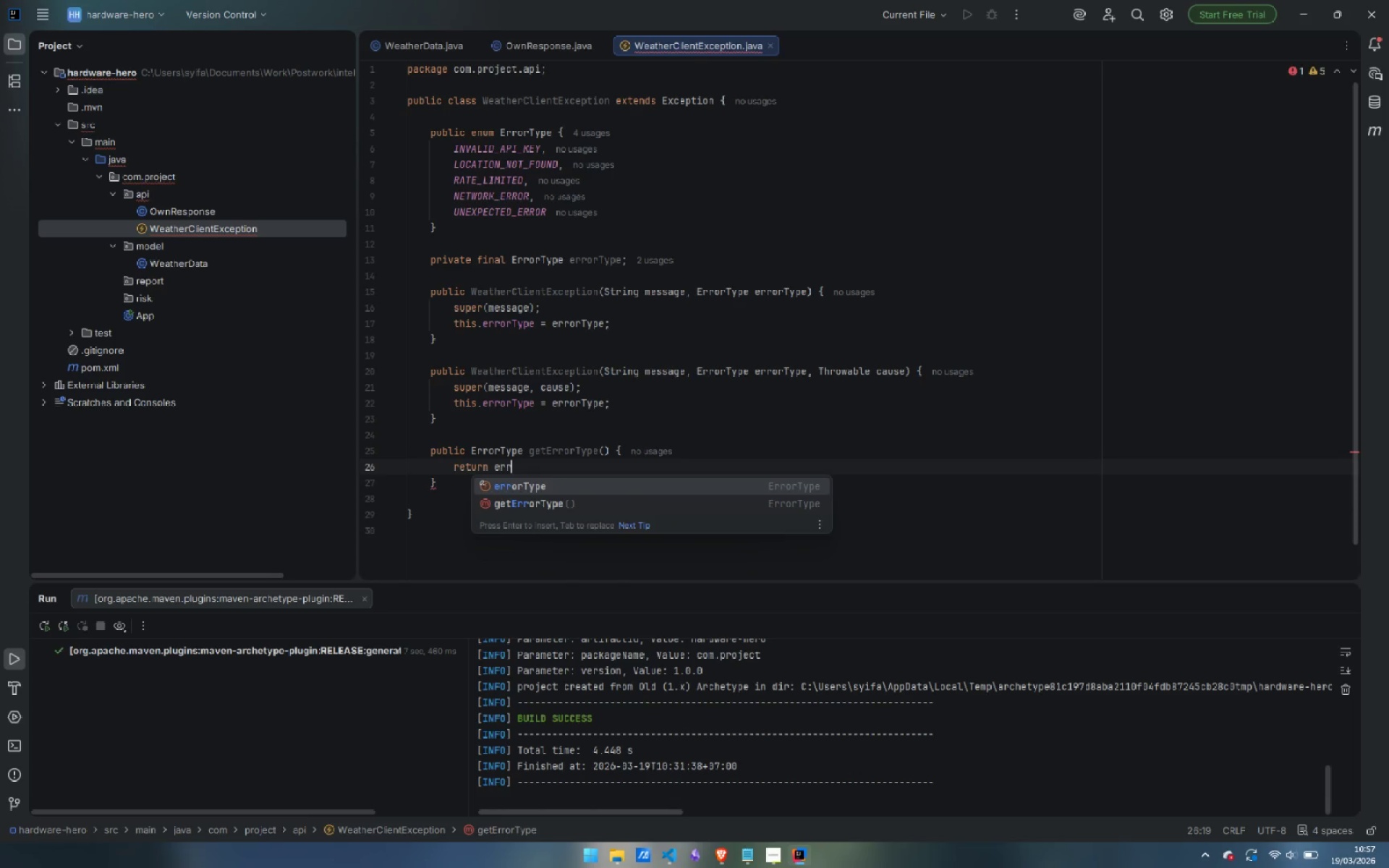 
key(Enter)
 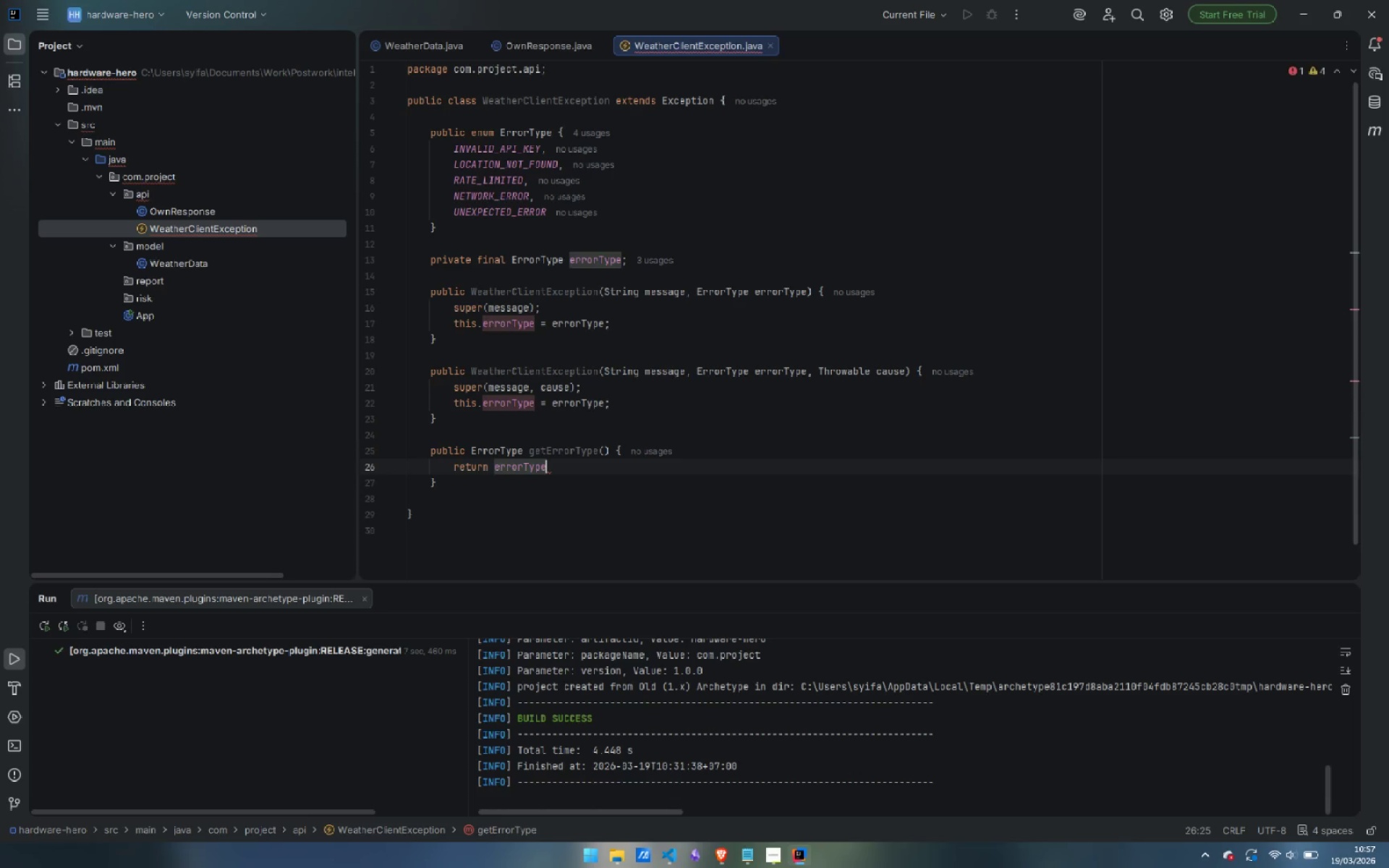 
key(Semicolon)
 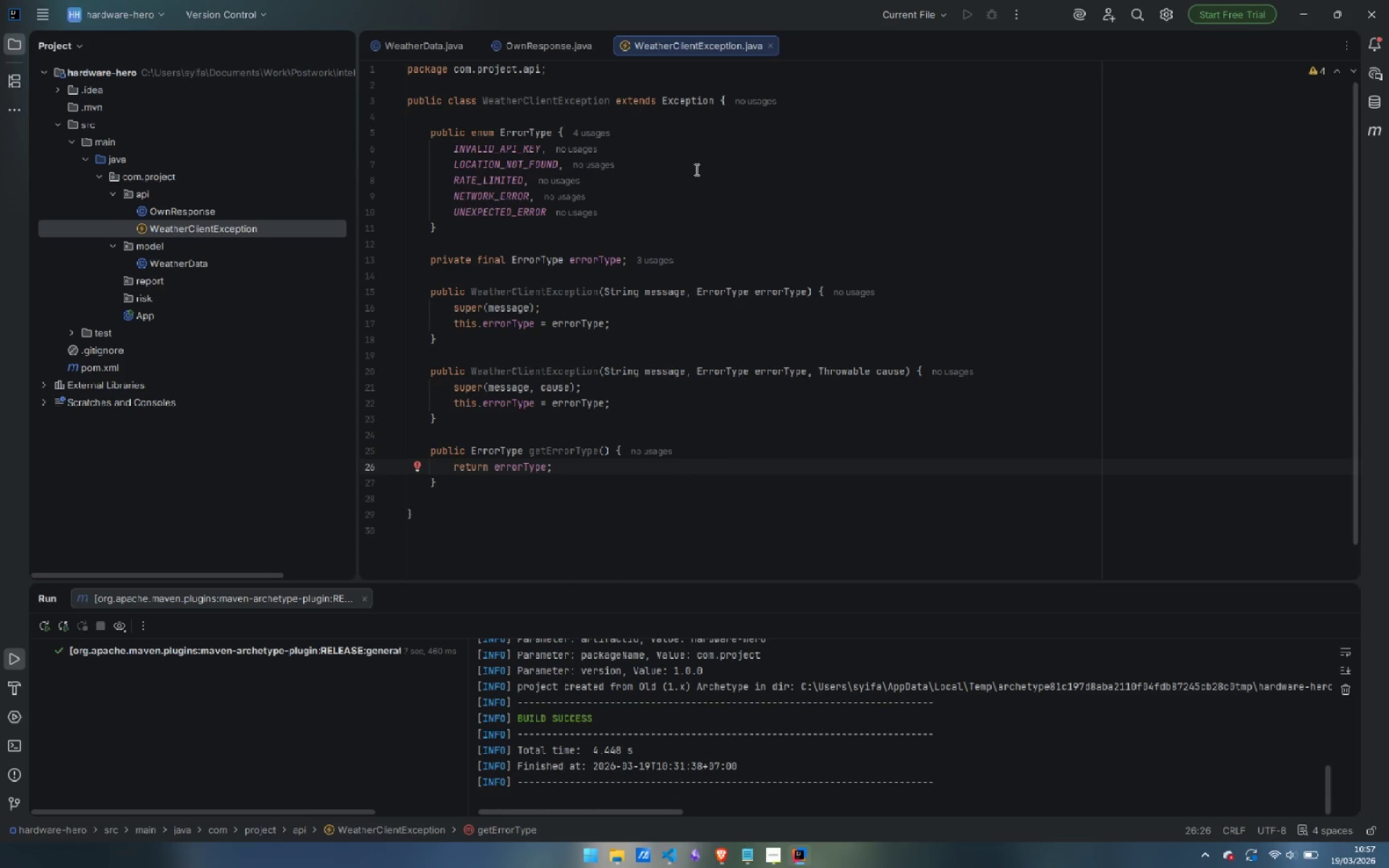 
scroll: coordinate [647, 303], scroll_direction: up, amount: 11.0
 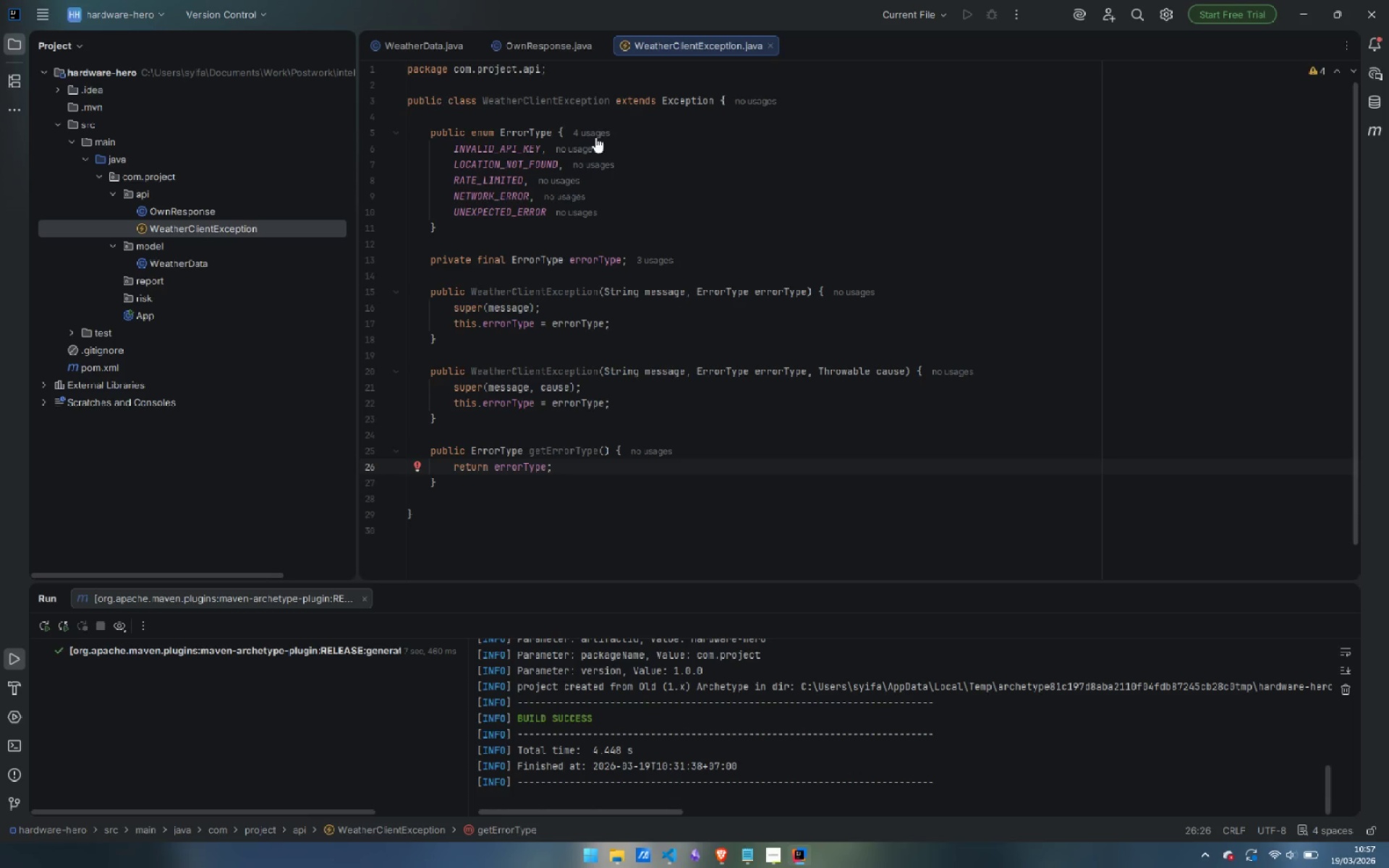 
left_click([456, 85])
 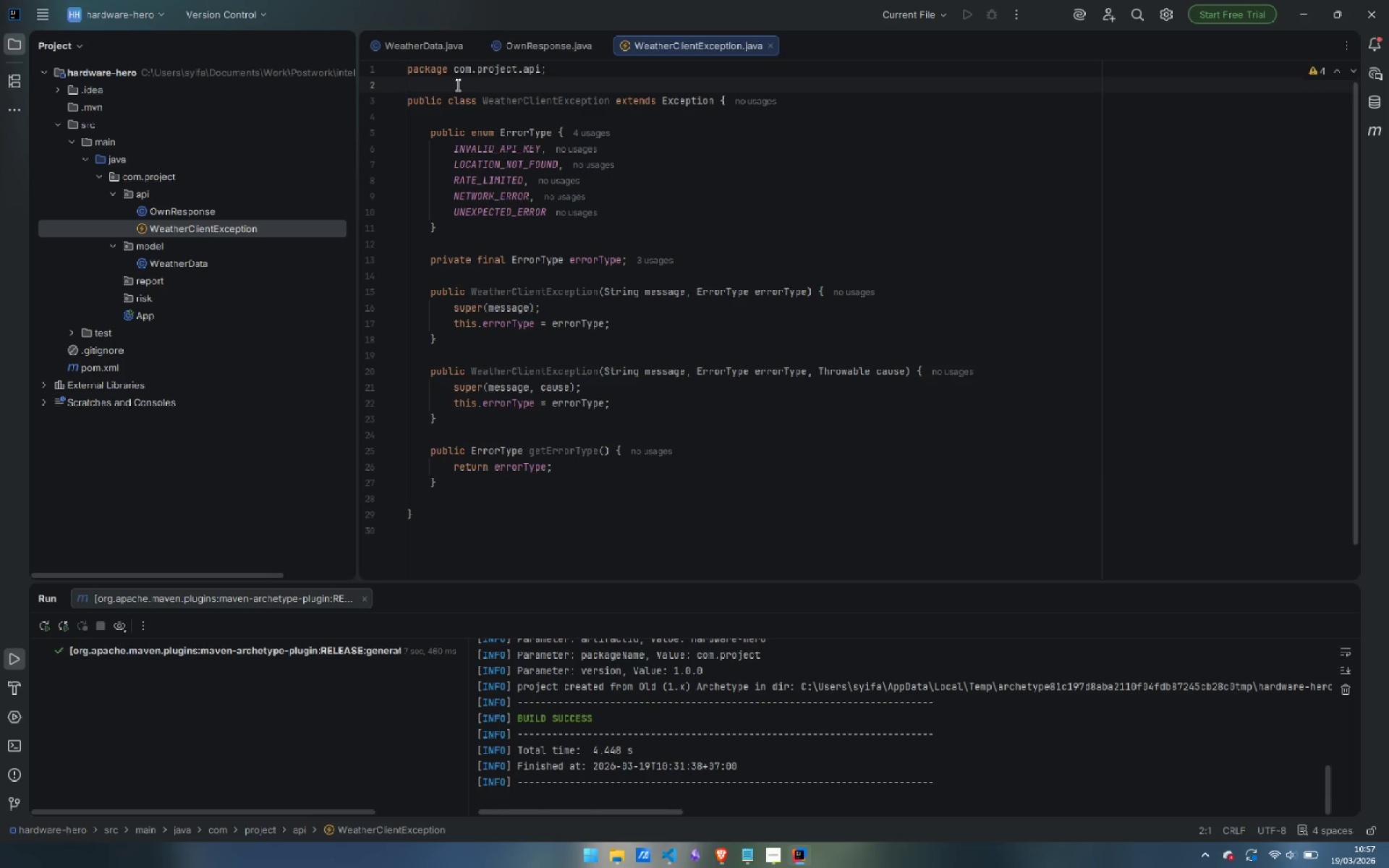 
key(Enter)
 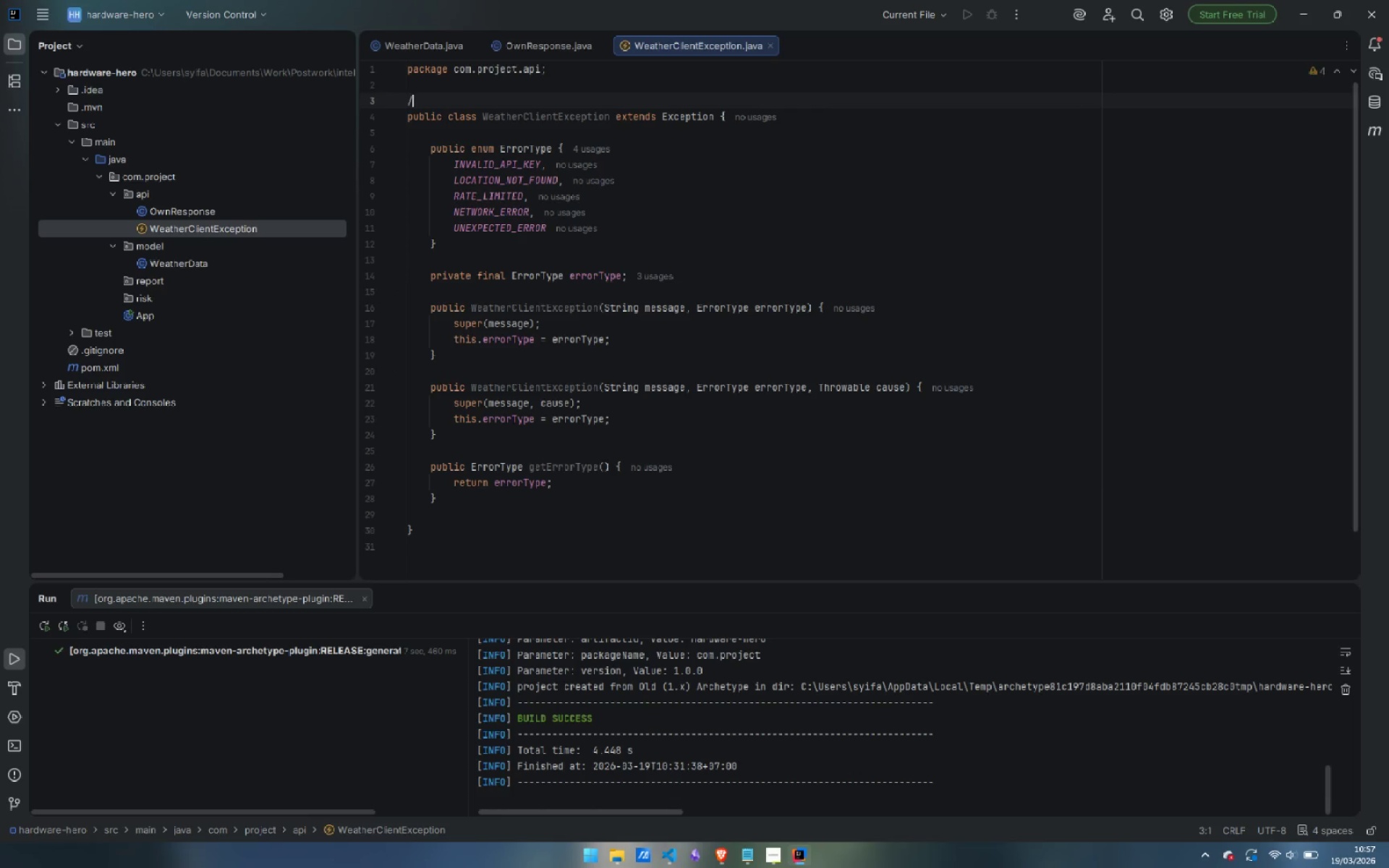 
type(/**)
 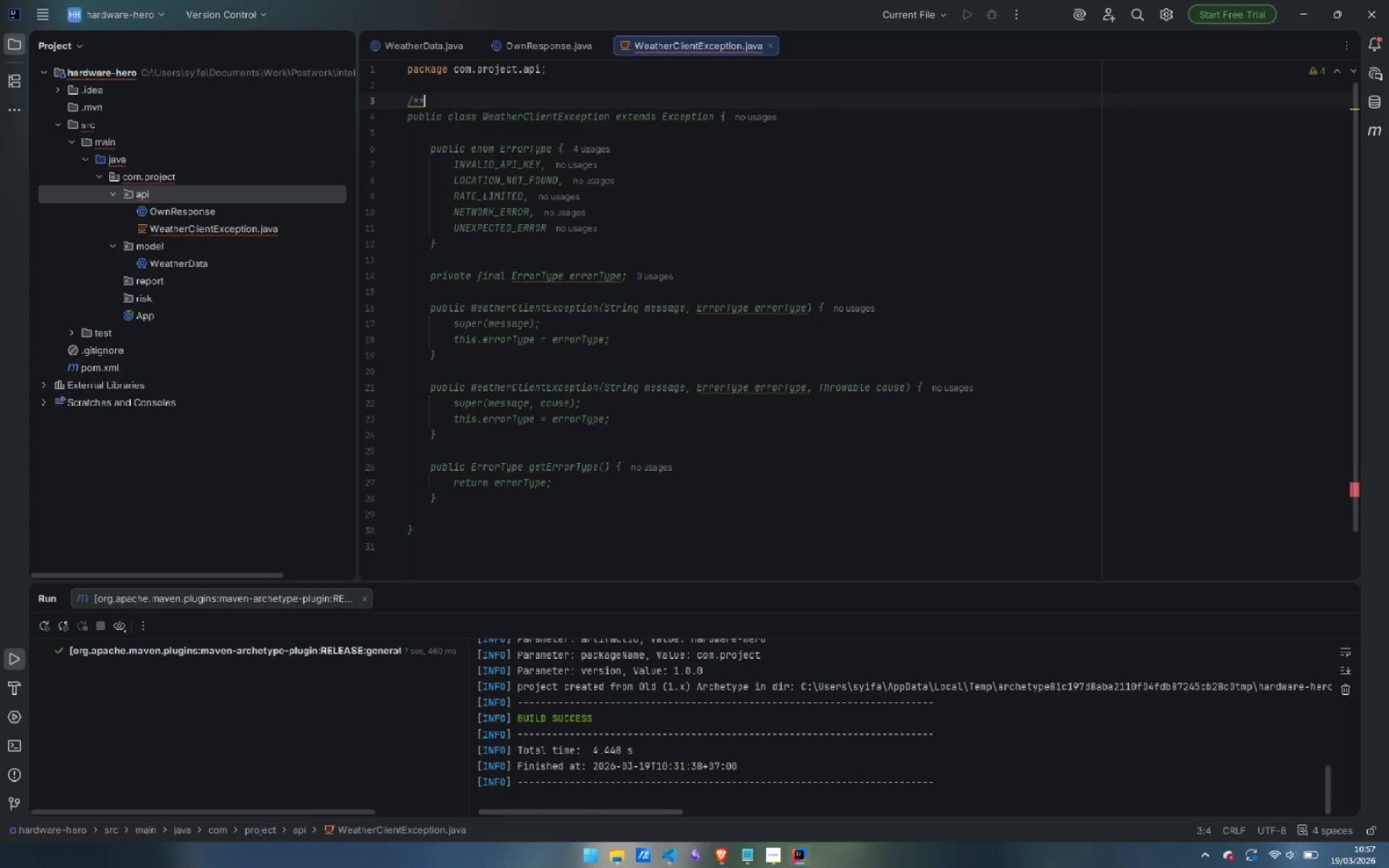 
key(Enter)
 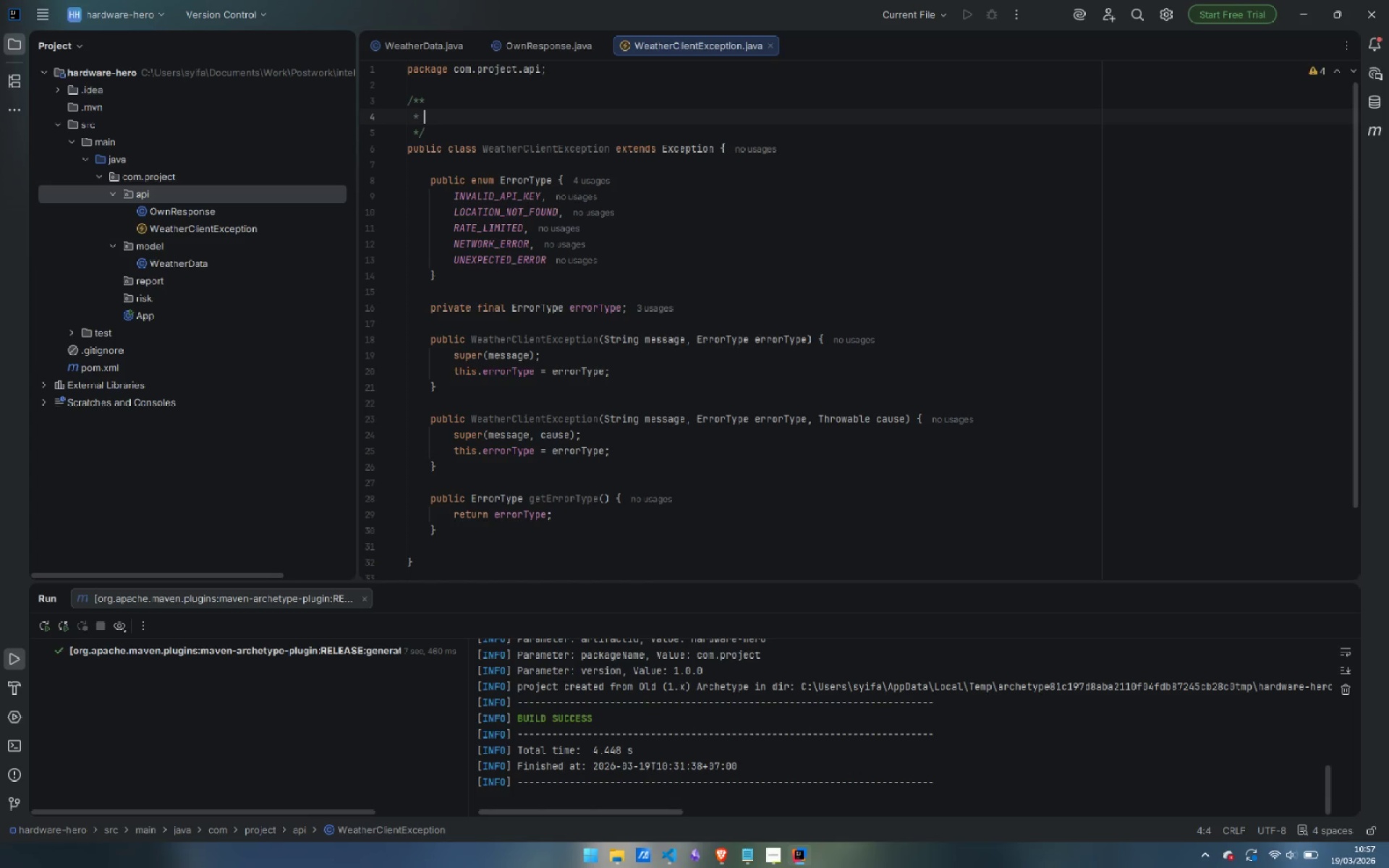 
type(Checked exception for all failures originating from the weather API layer.)
 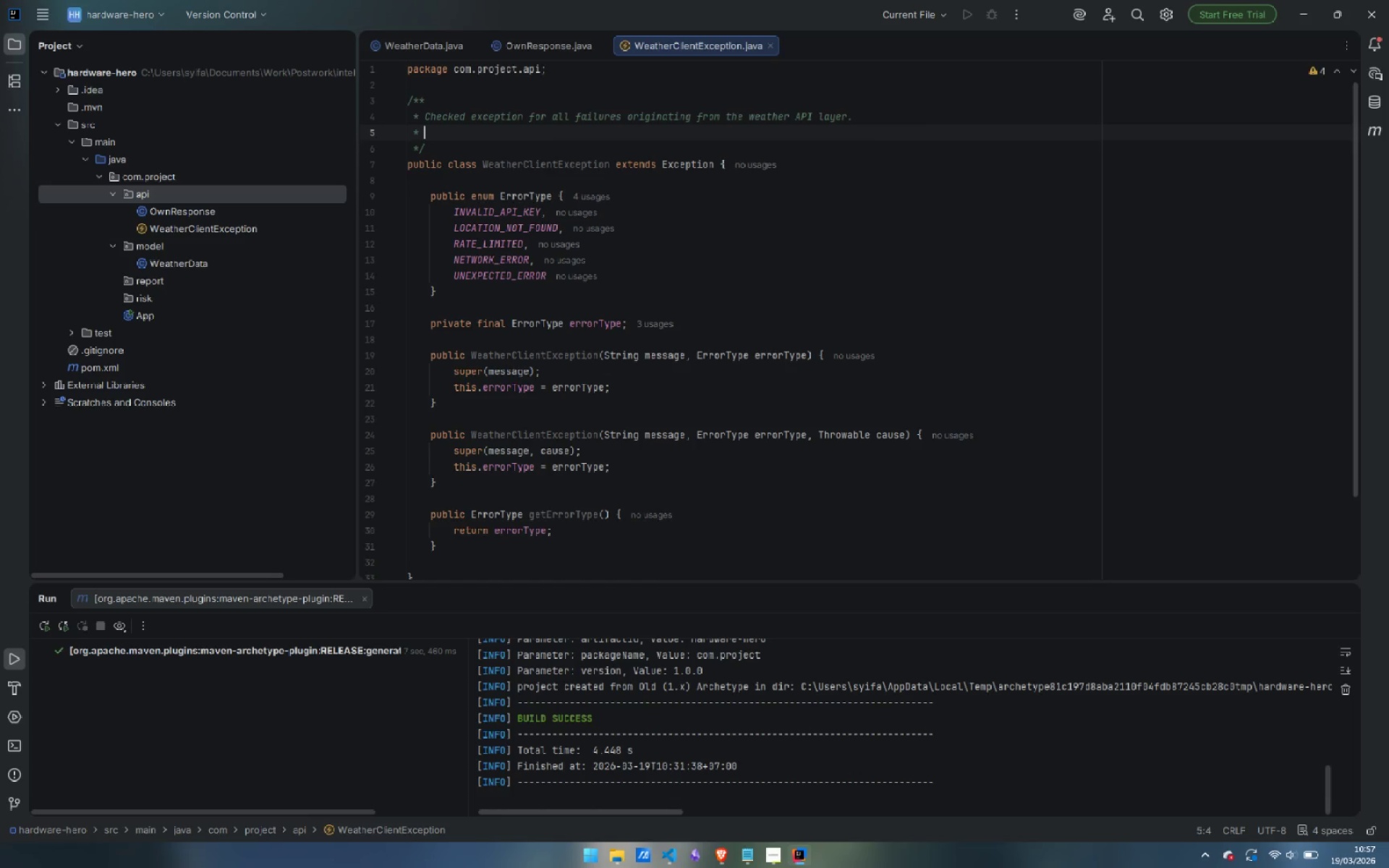 
 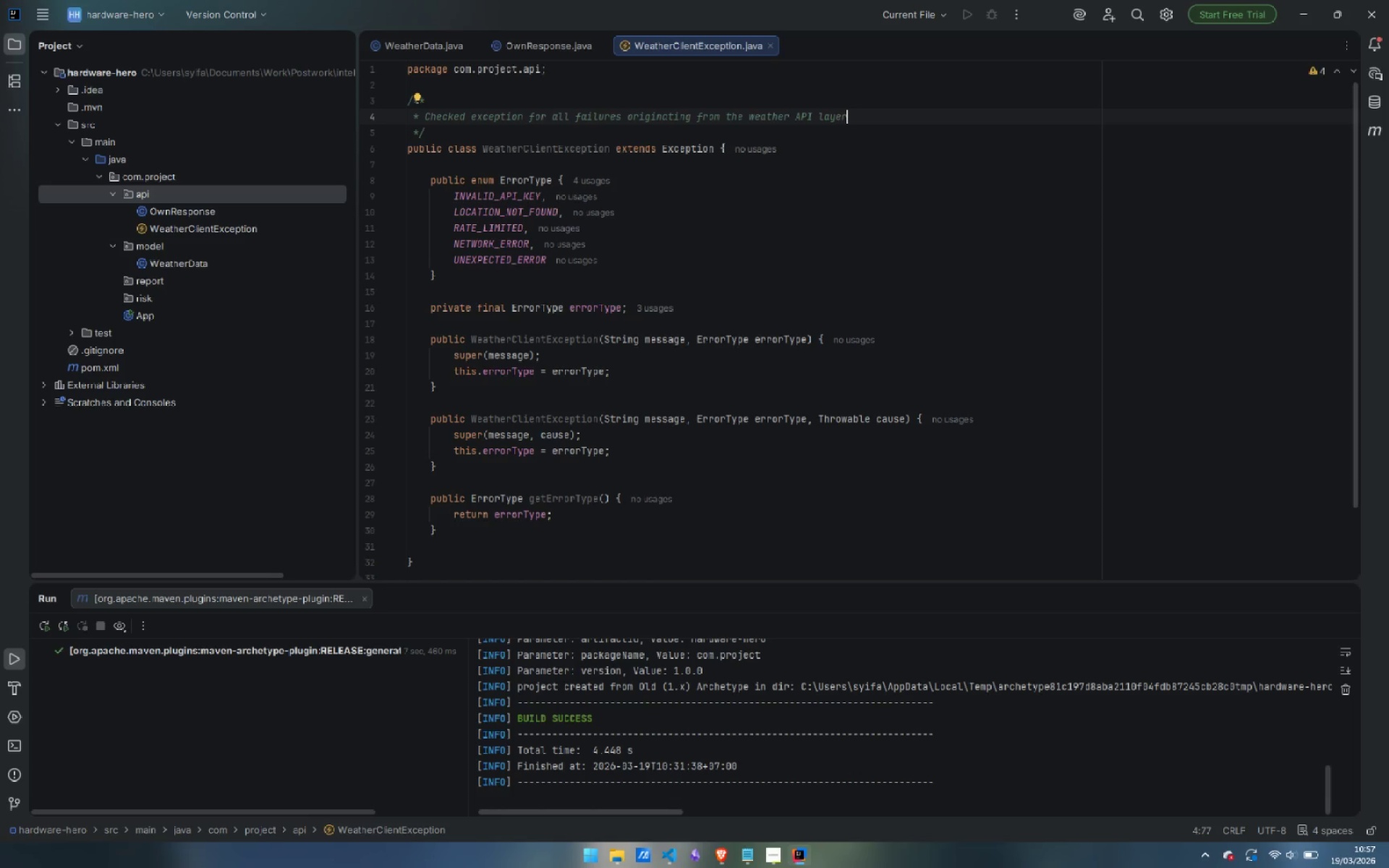 
key(Enter)
 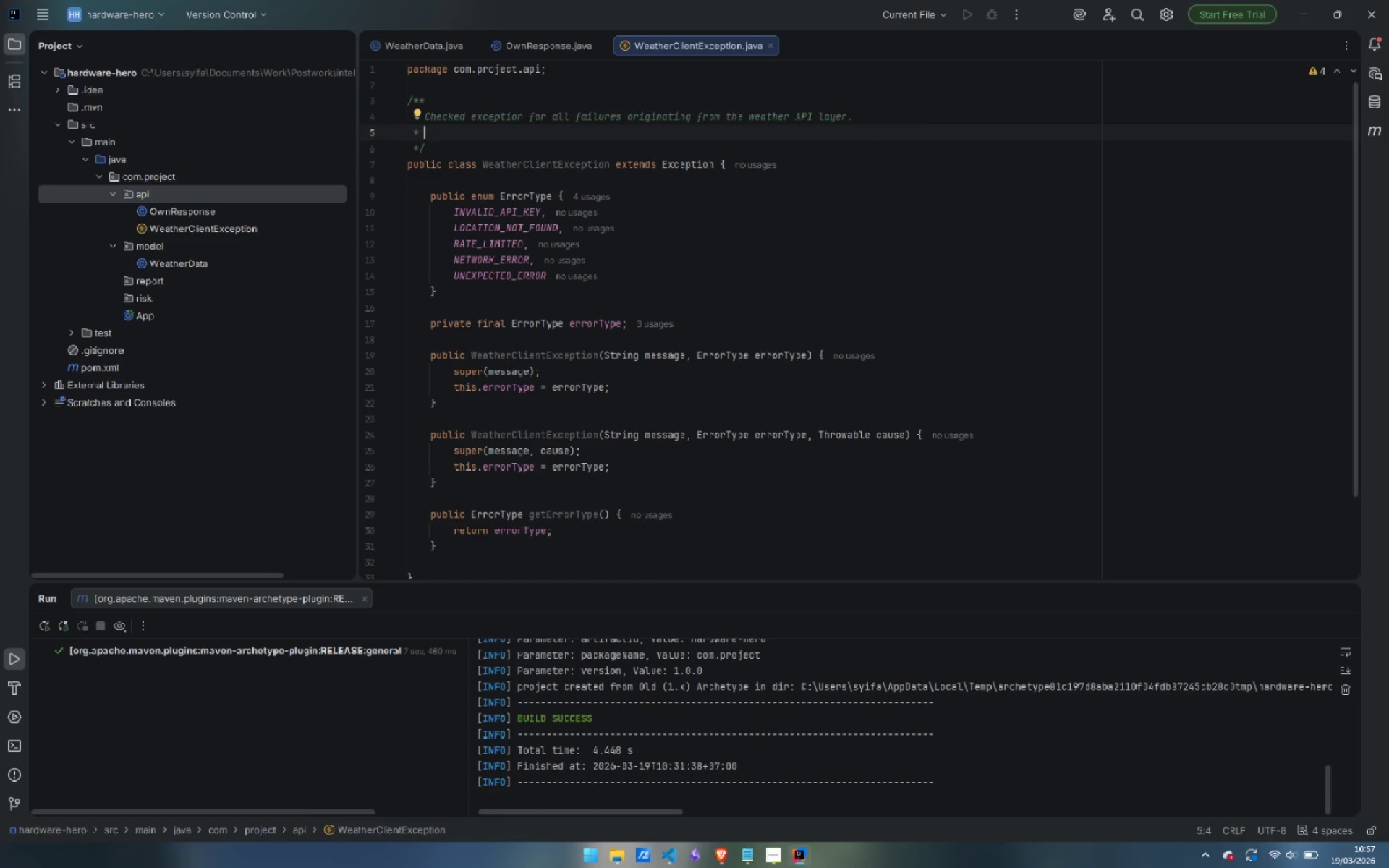 
type(Calles )
key(Backspace)
key(Backspace)
type(rs can inspect {})
 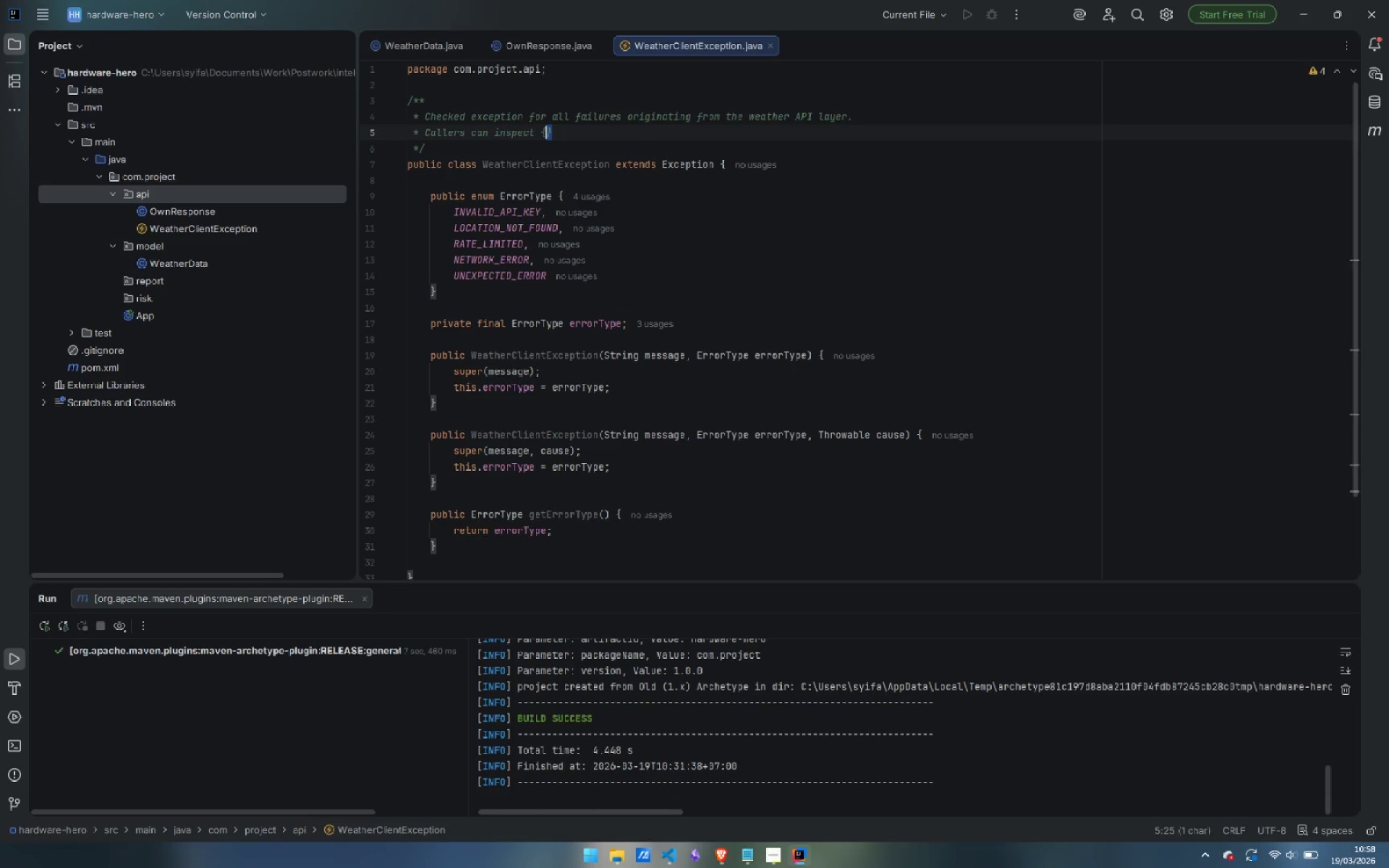 
key(Shift+ArrowLeft)
 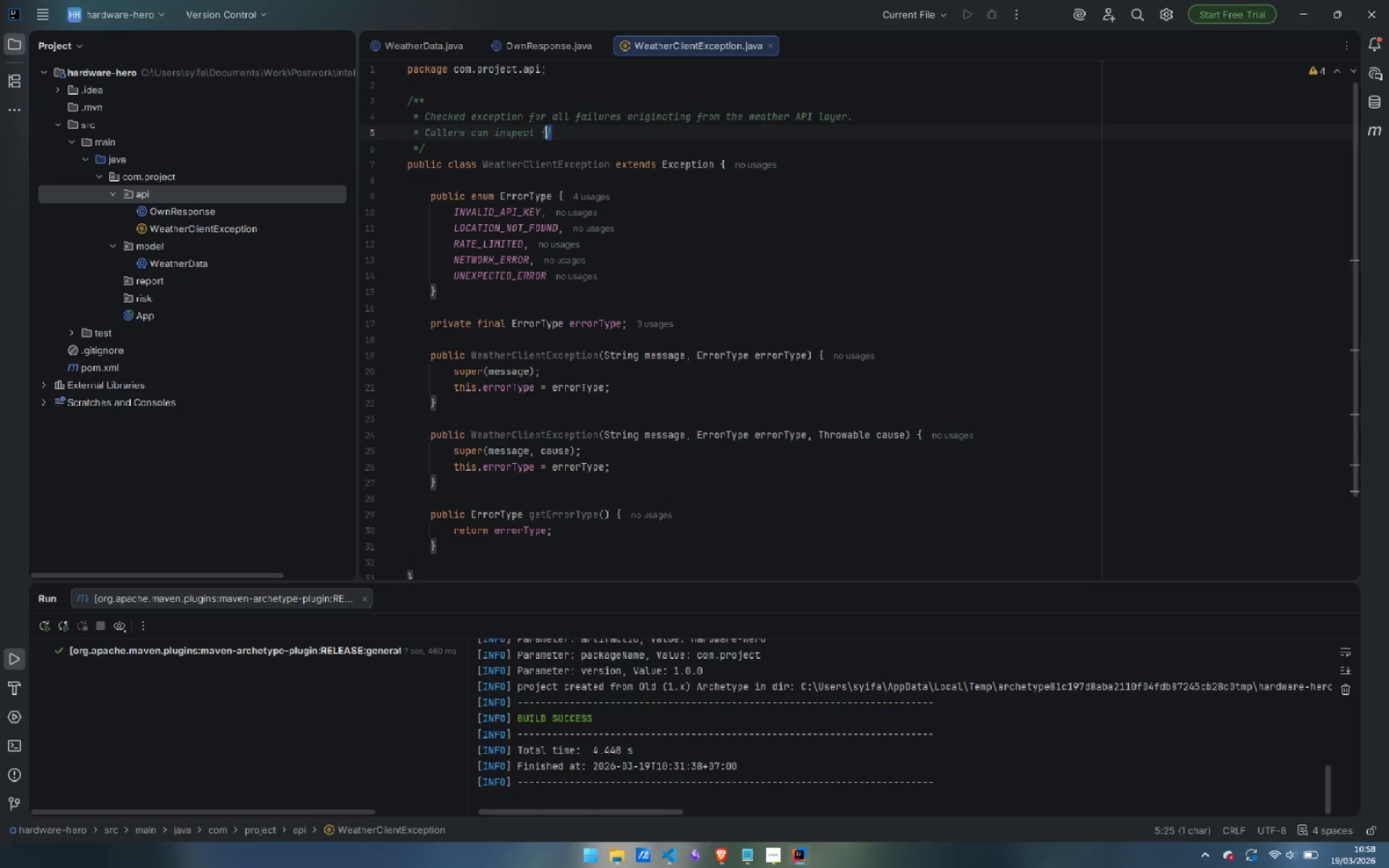 
key(ArrowLeft)
 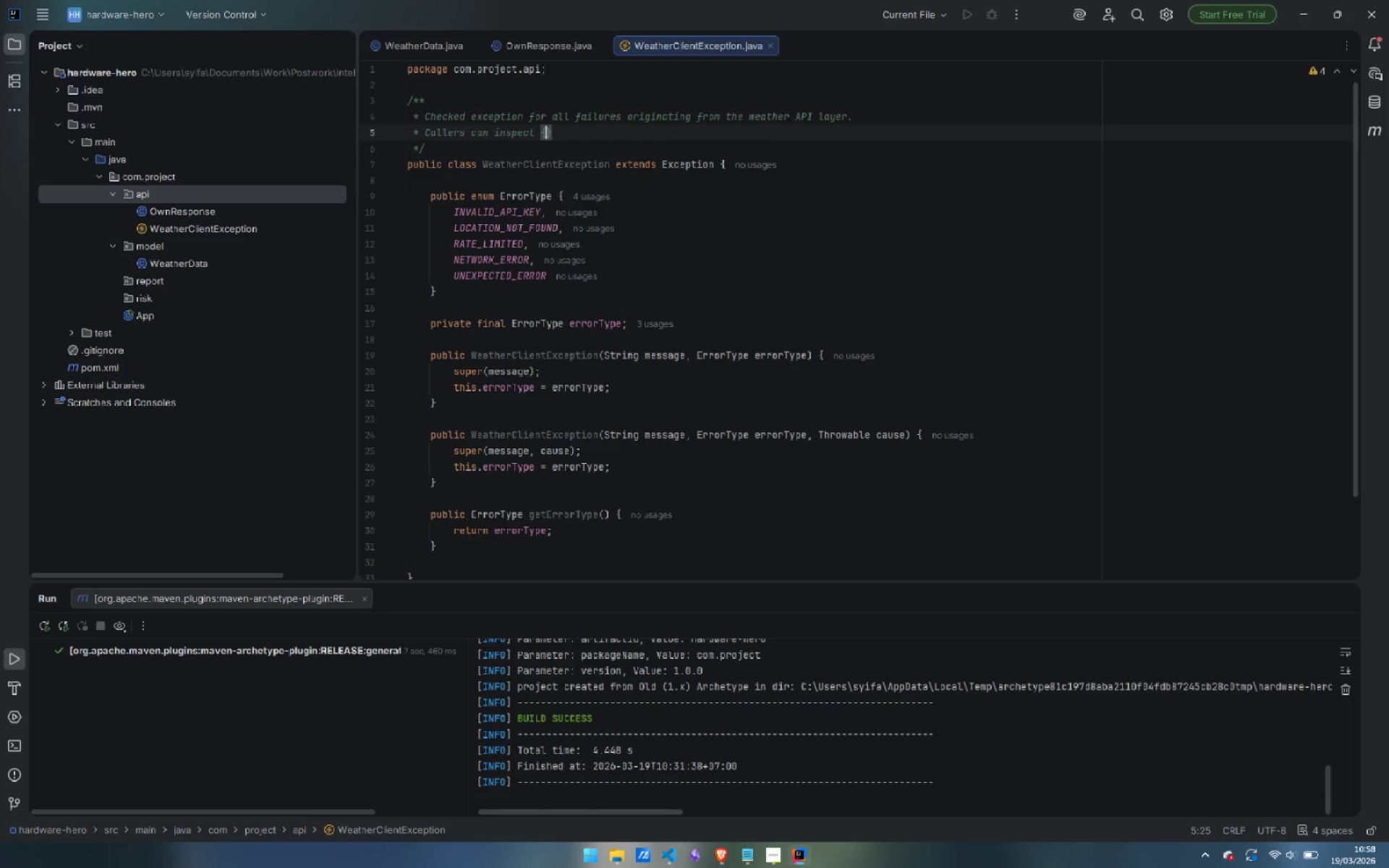 
type(@link #get)
 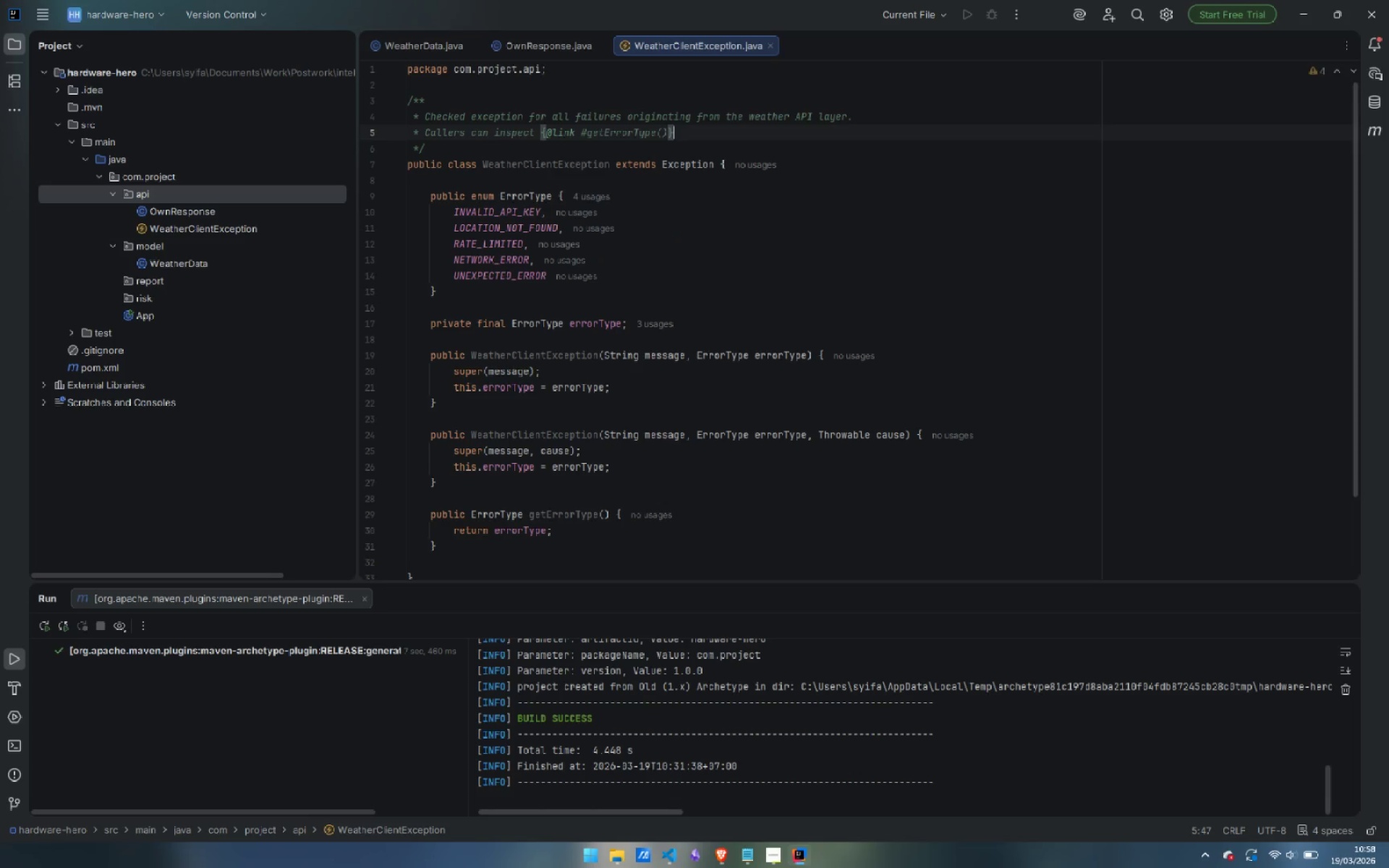 
 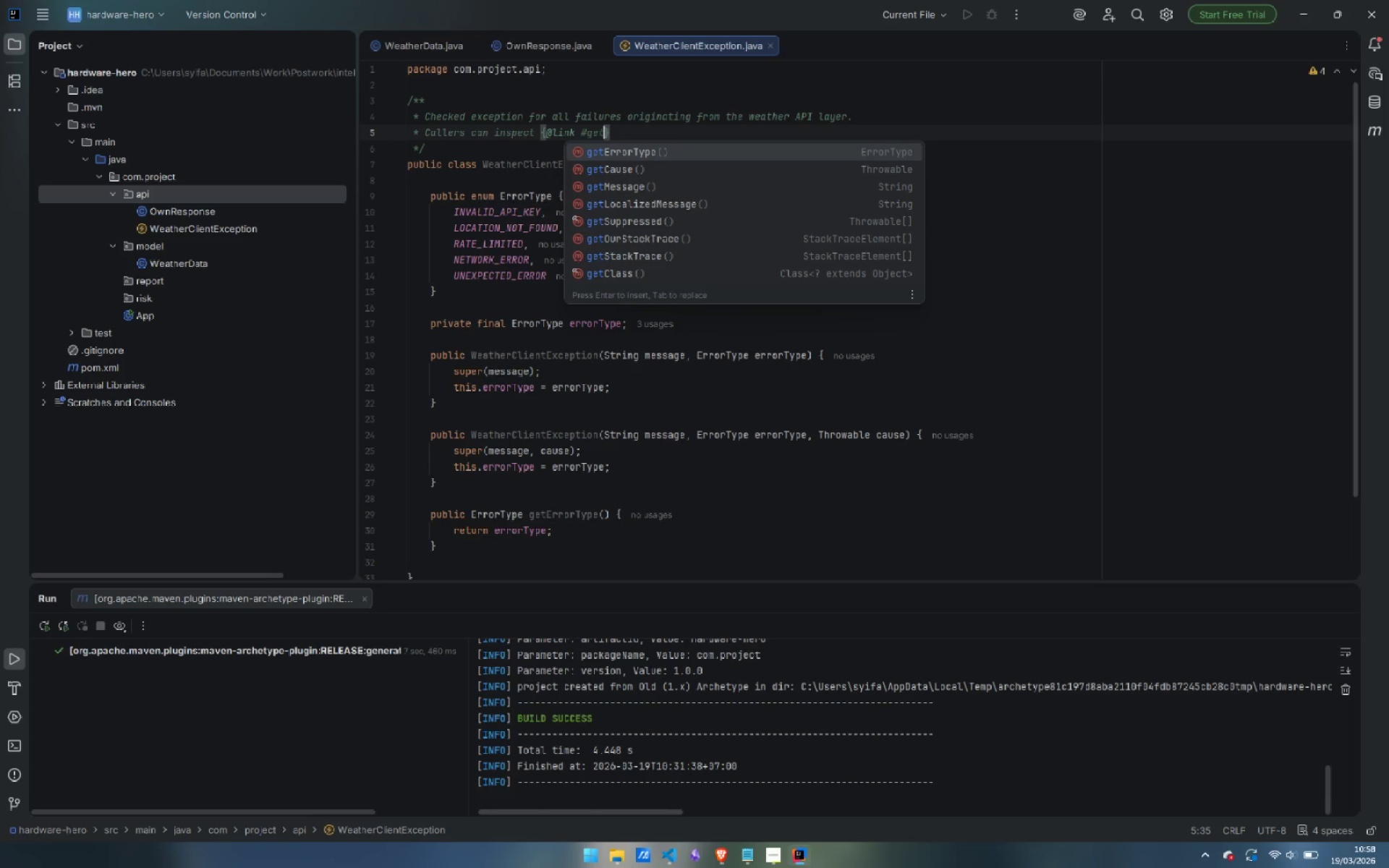 
key(Enter)
 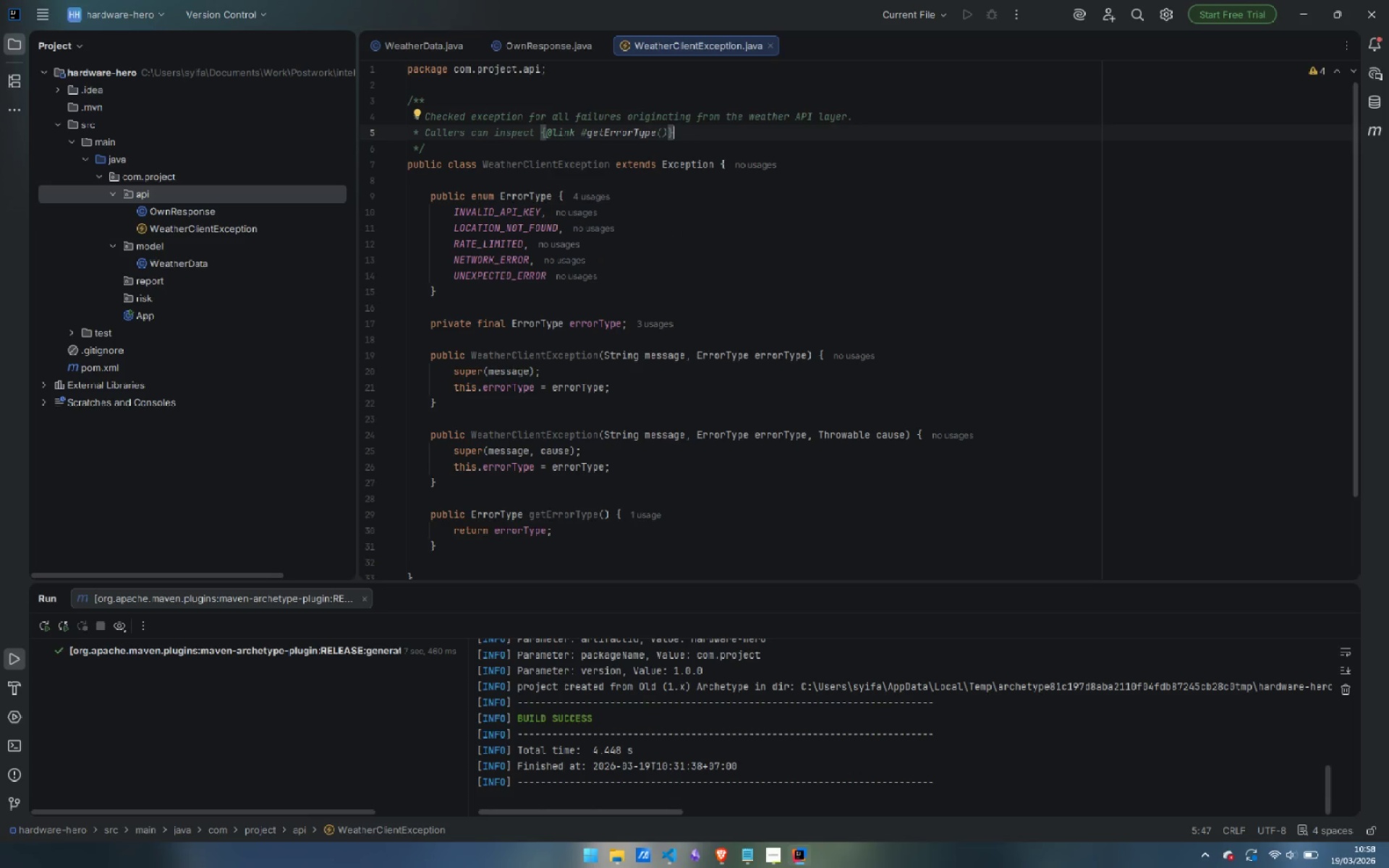 
key(ArrowRight)
 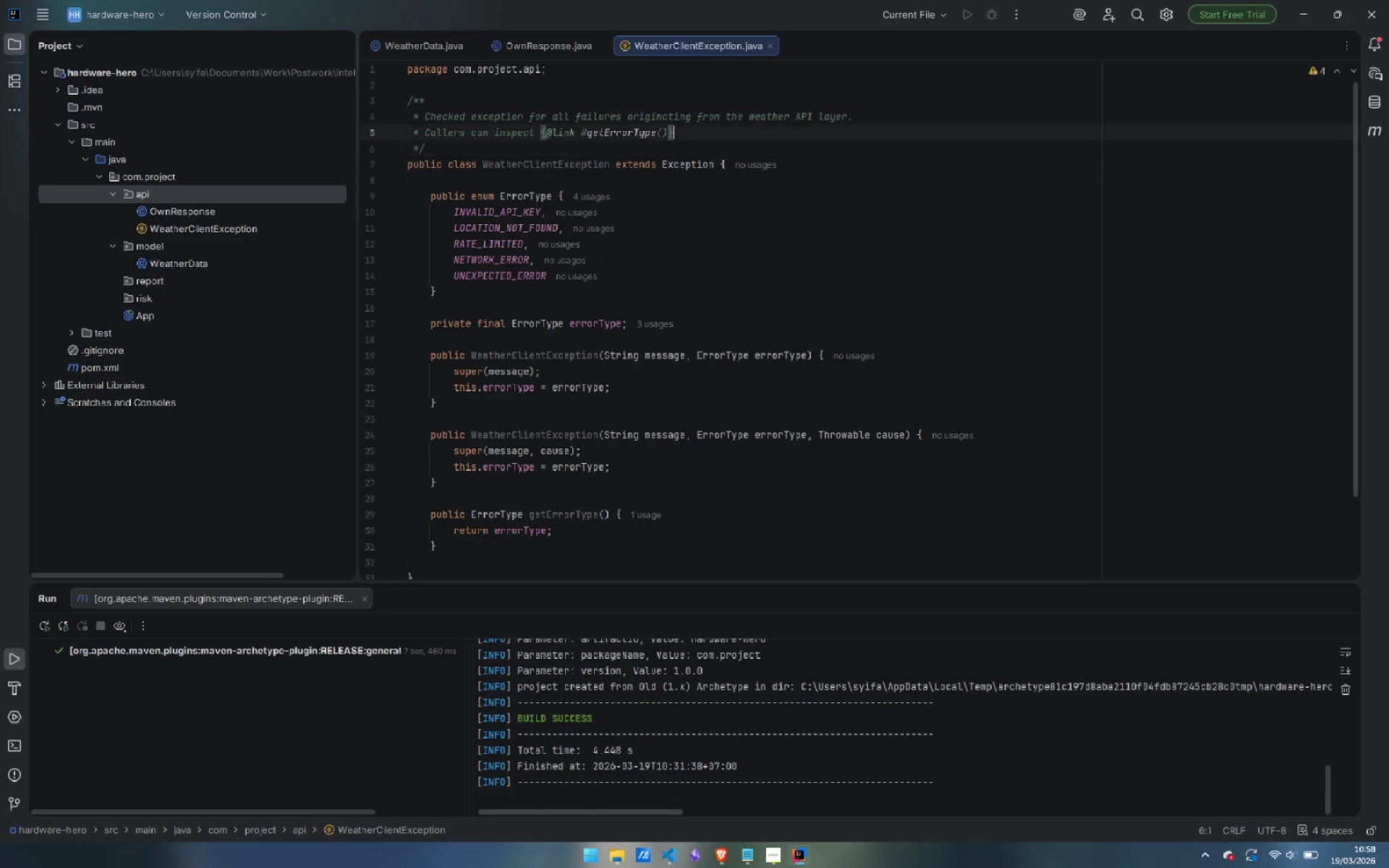 
key(ArrowLeft)
 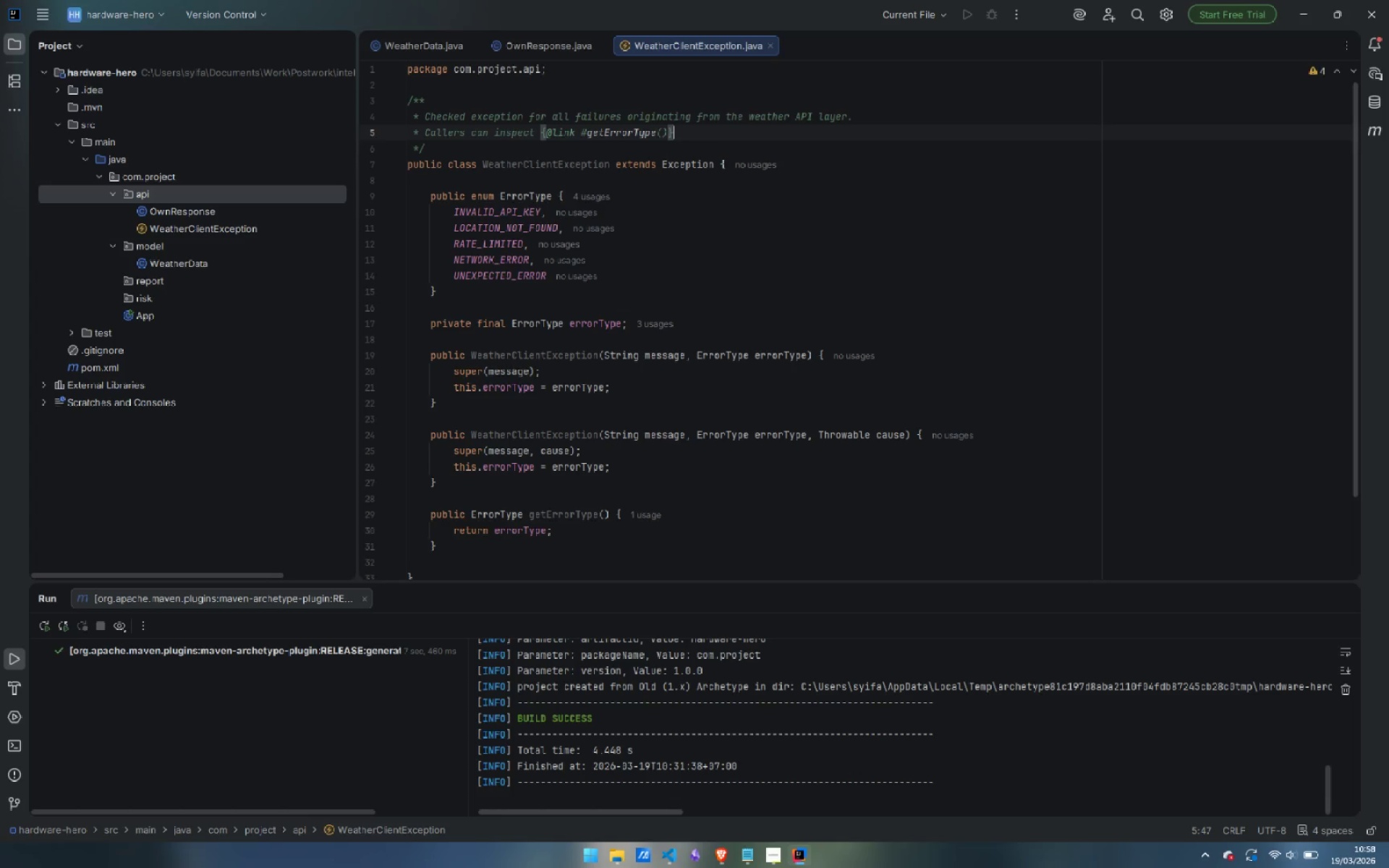 
type( tp )
key(Backspace)
key(Backspace)
type(o distinguish between user-fixable)
 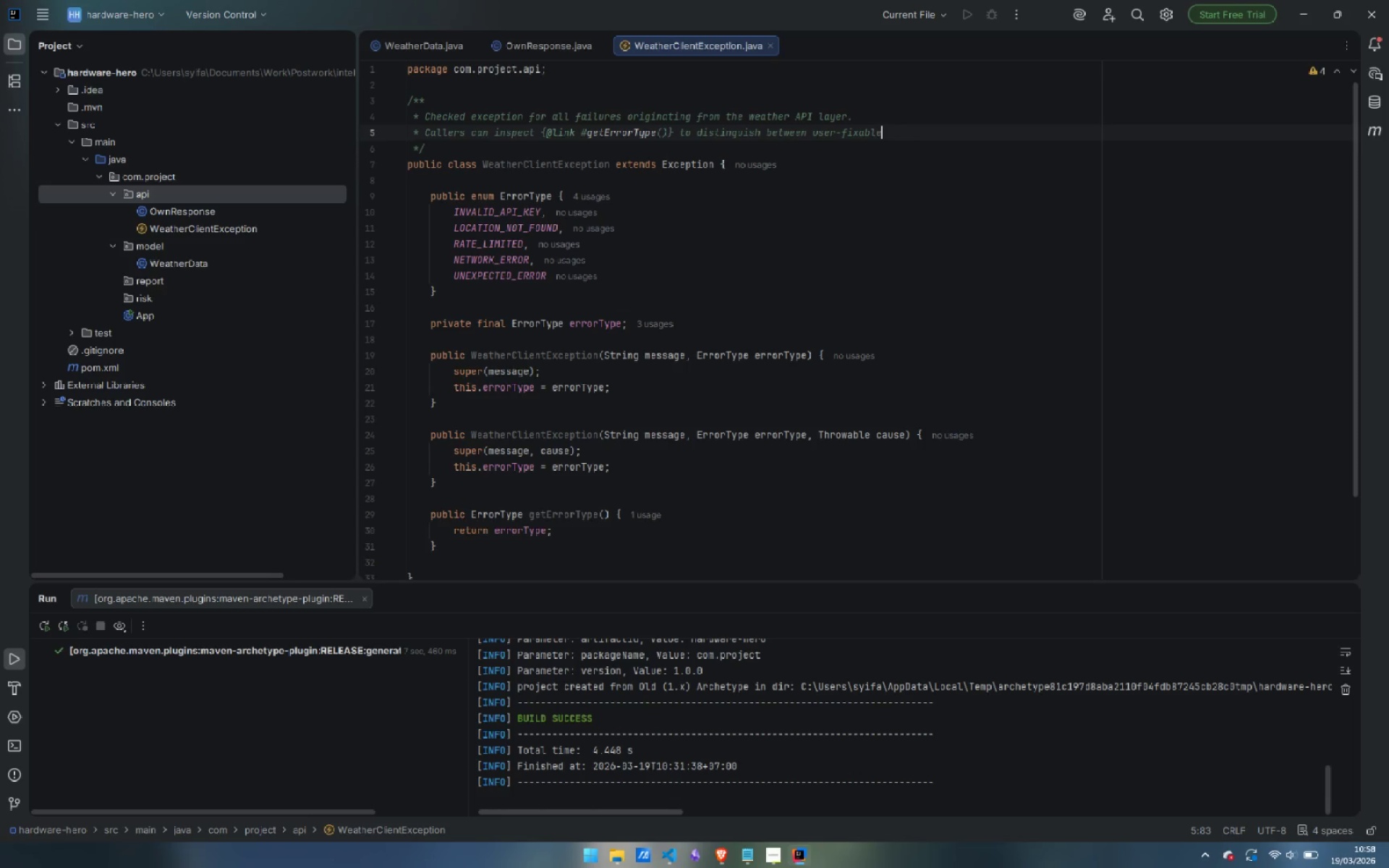 
key(Enter)
 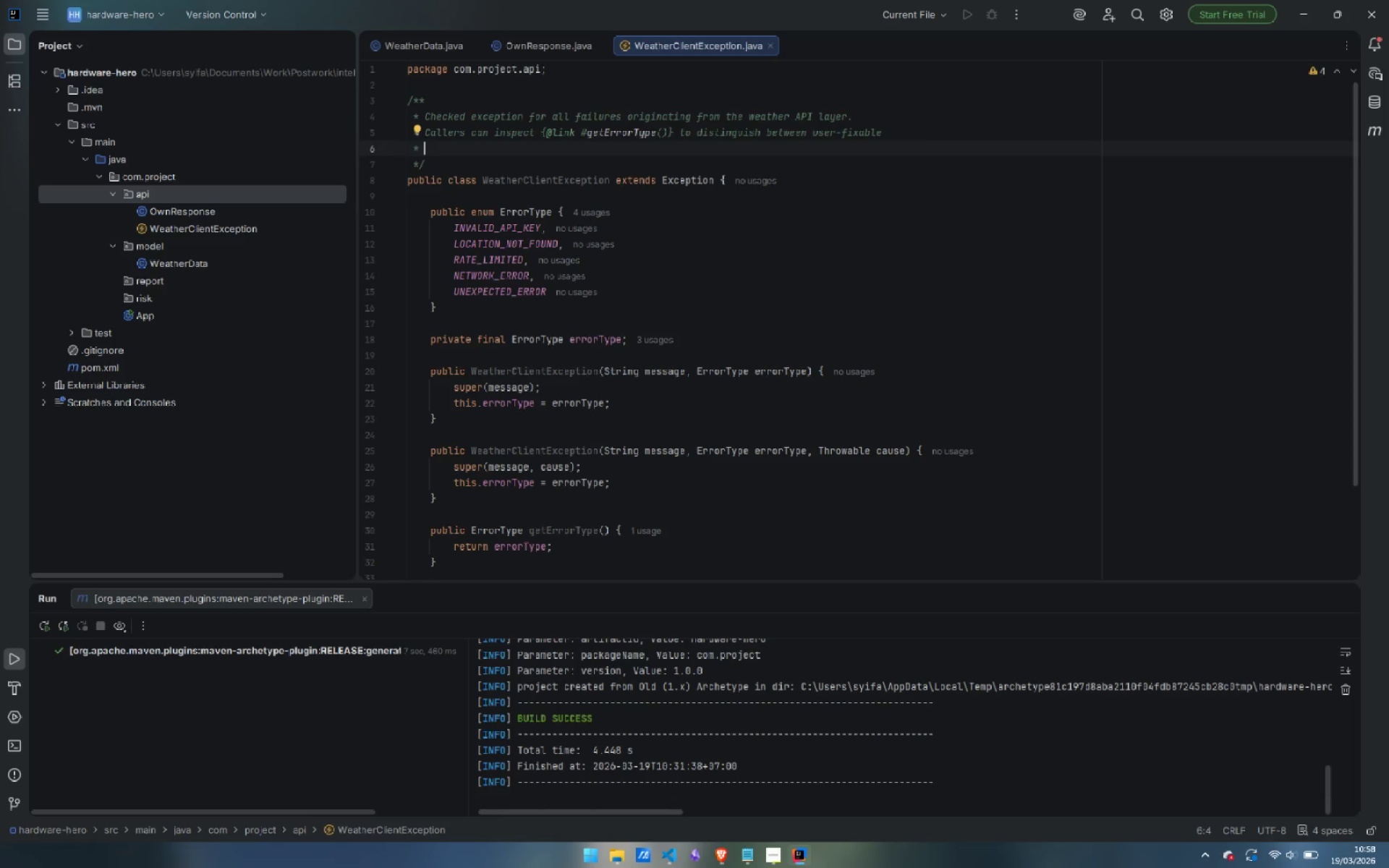 
type(problems (bad API key, unknown localtion)
key(Backspace)
key(Backspace)
key(Backspace)
key(Backspace)
key(Backspace)
type(tion) and transient issues (network )
key(Backspace)
type(, rate limit).)
 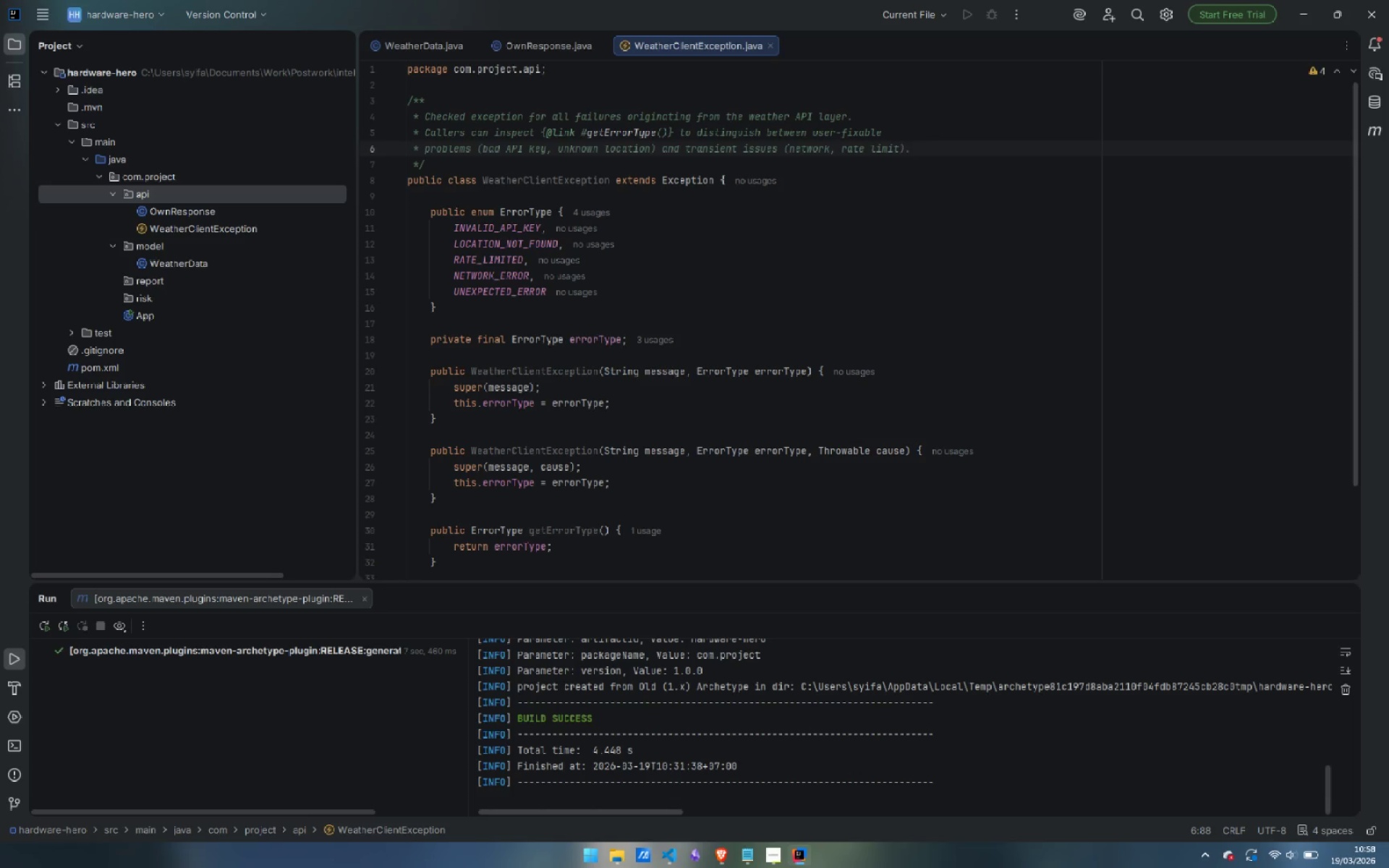 
wait(19.16)
 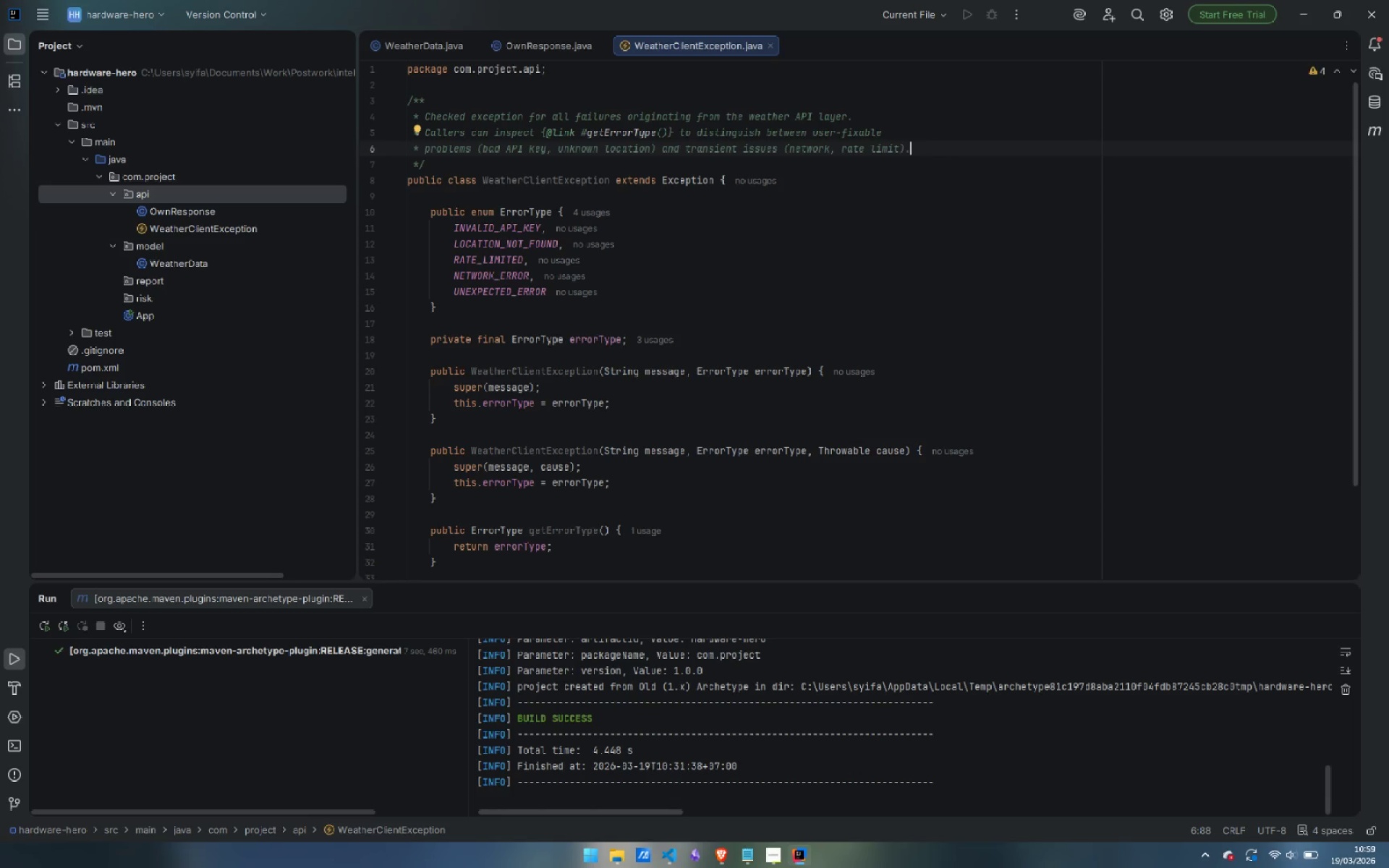 
left_click([566, 209])
 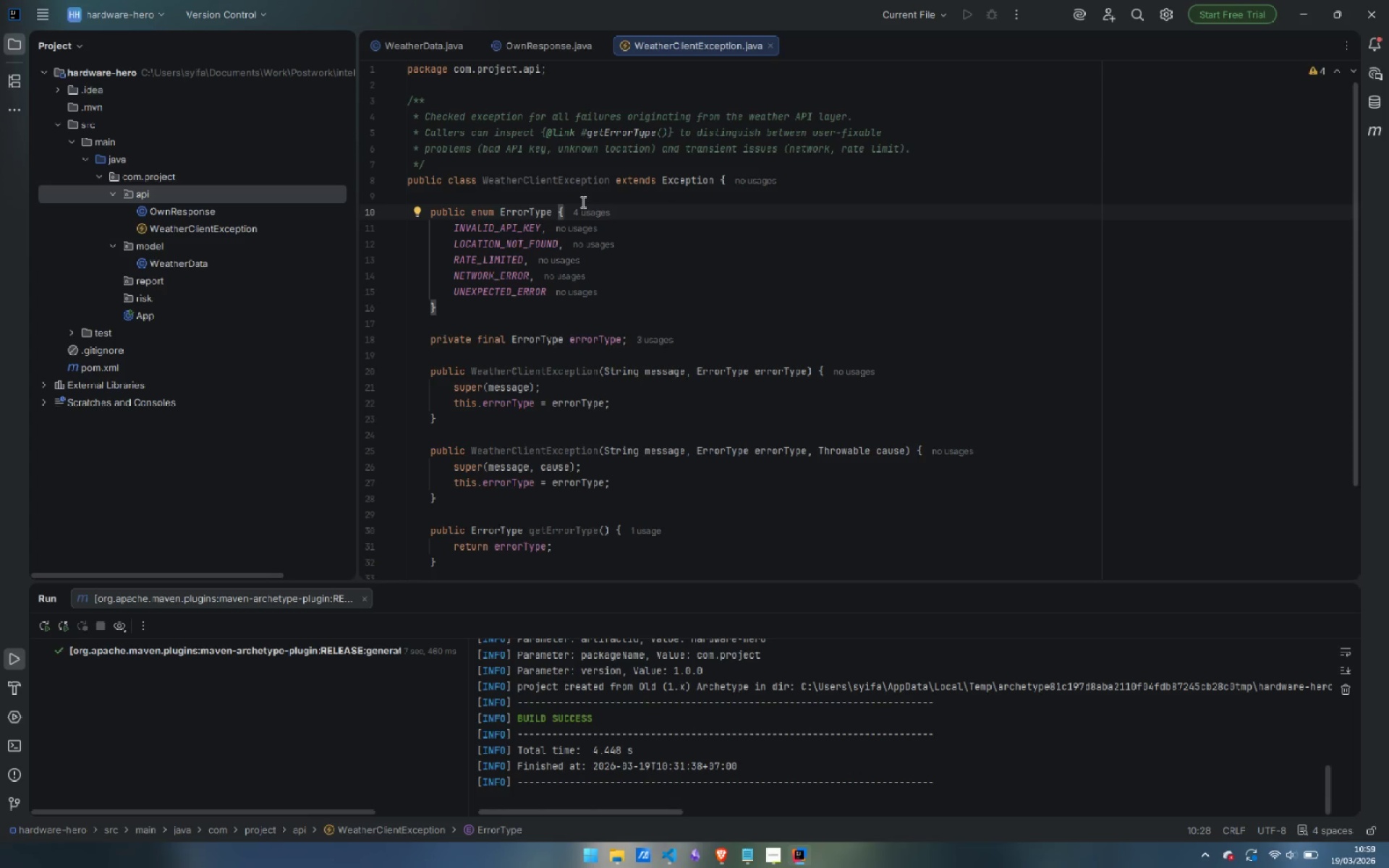 
key(Enter)
 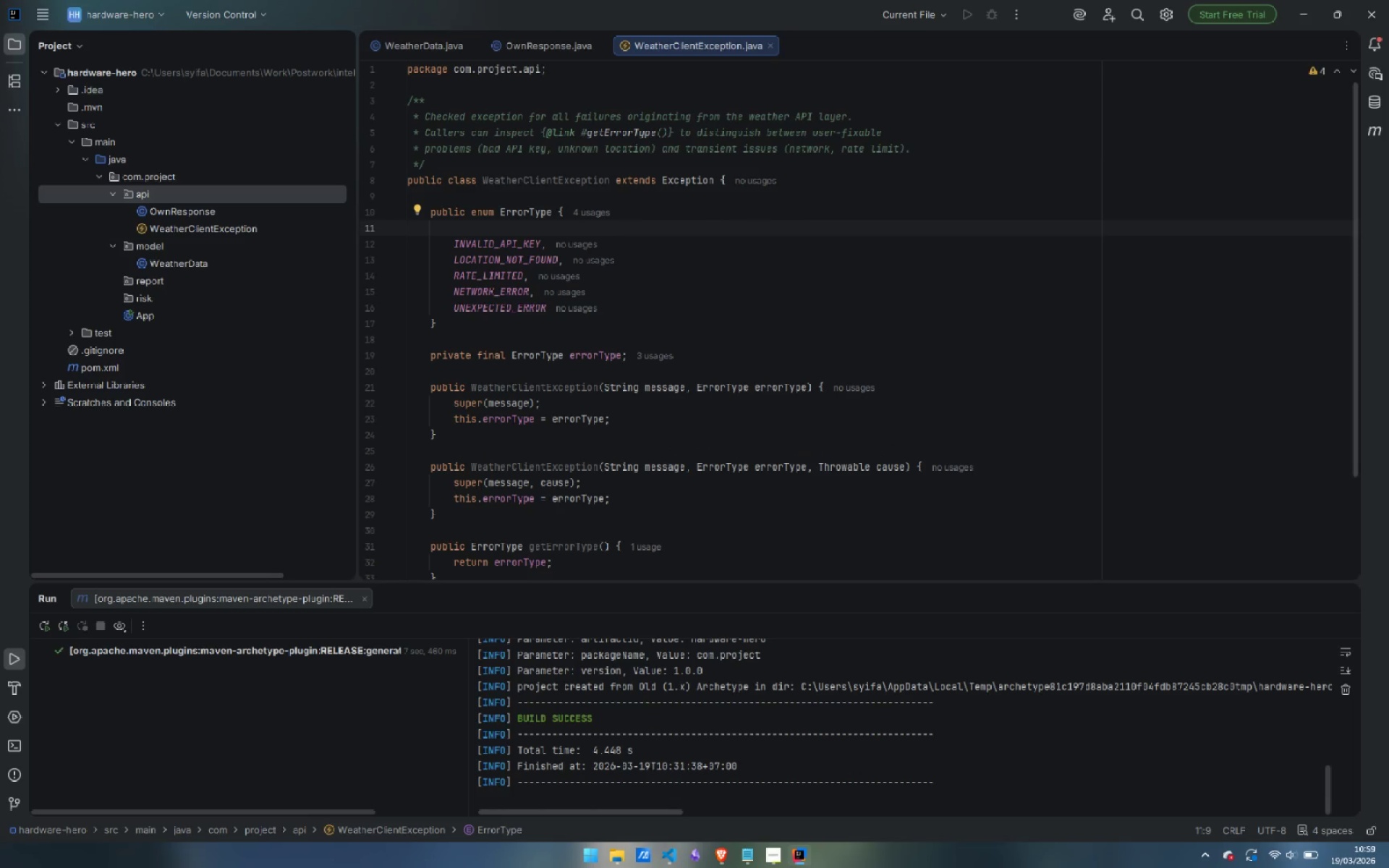 
type(/** */)
 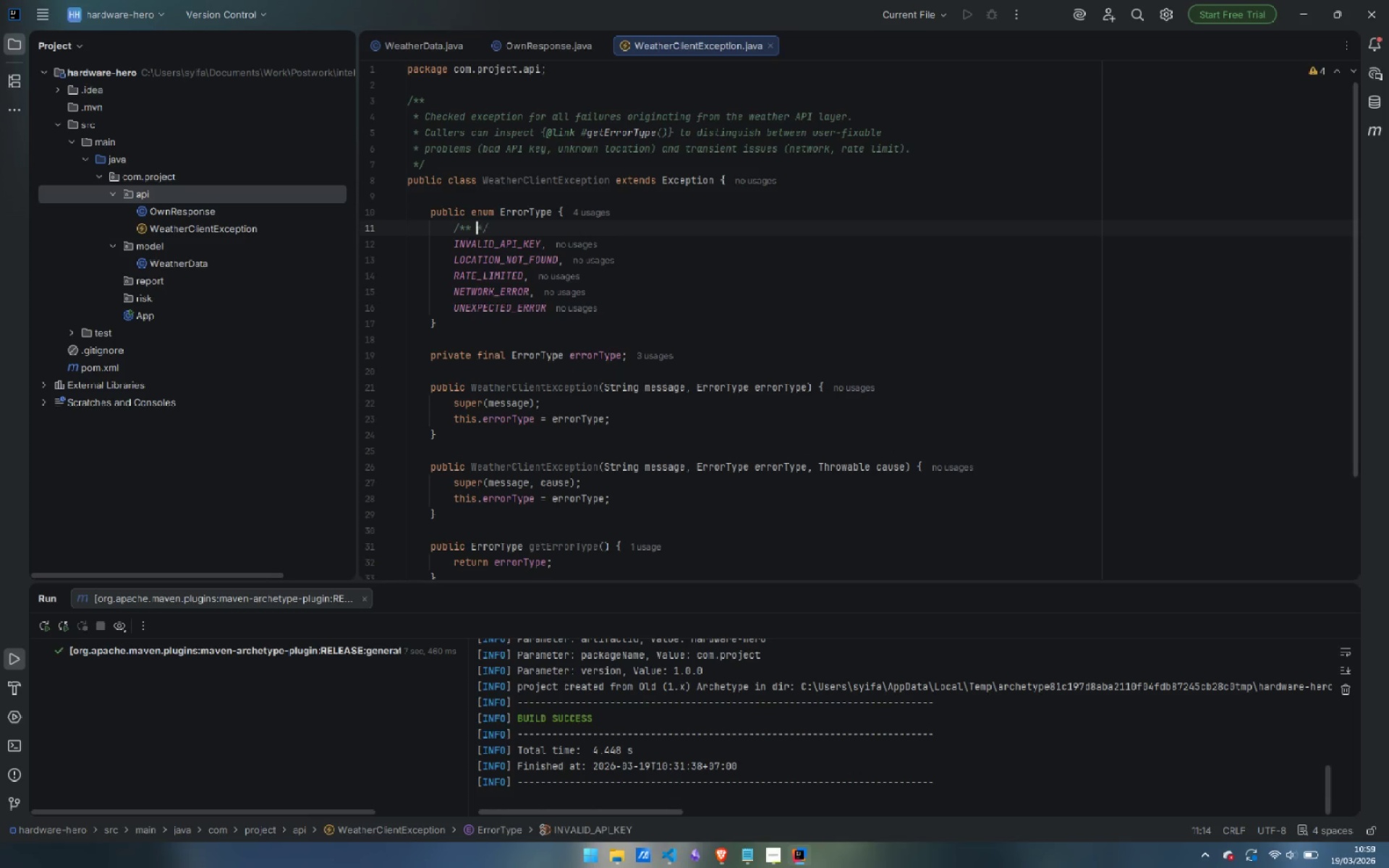 
 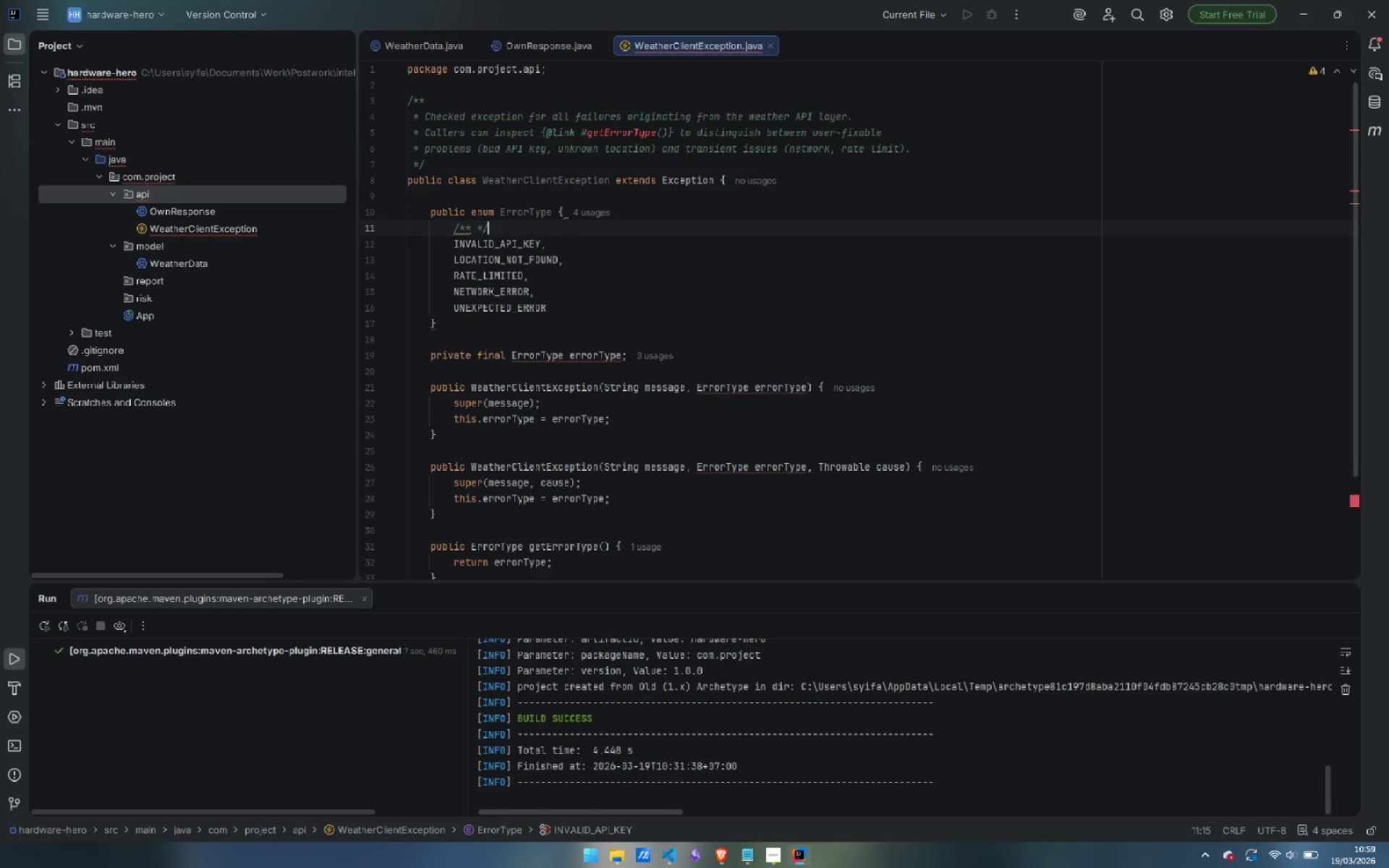 
key(ArrowLeft)
 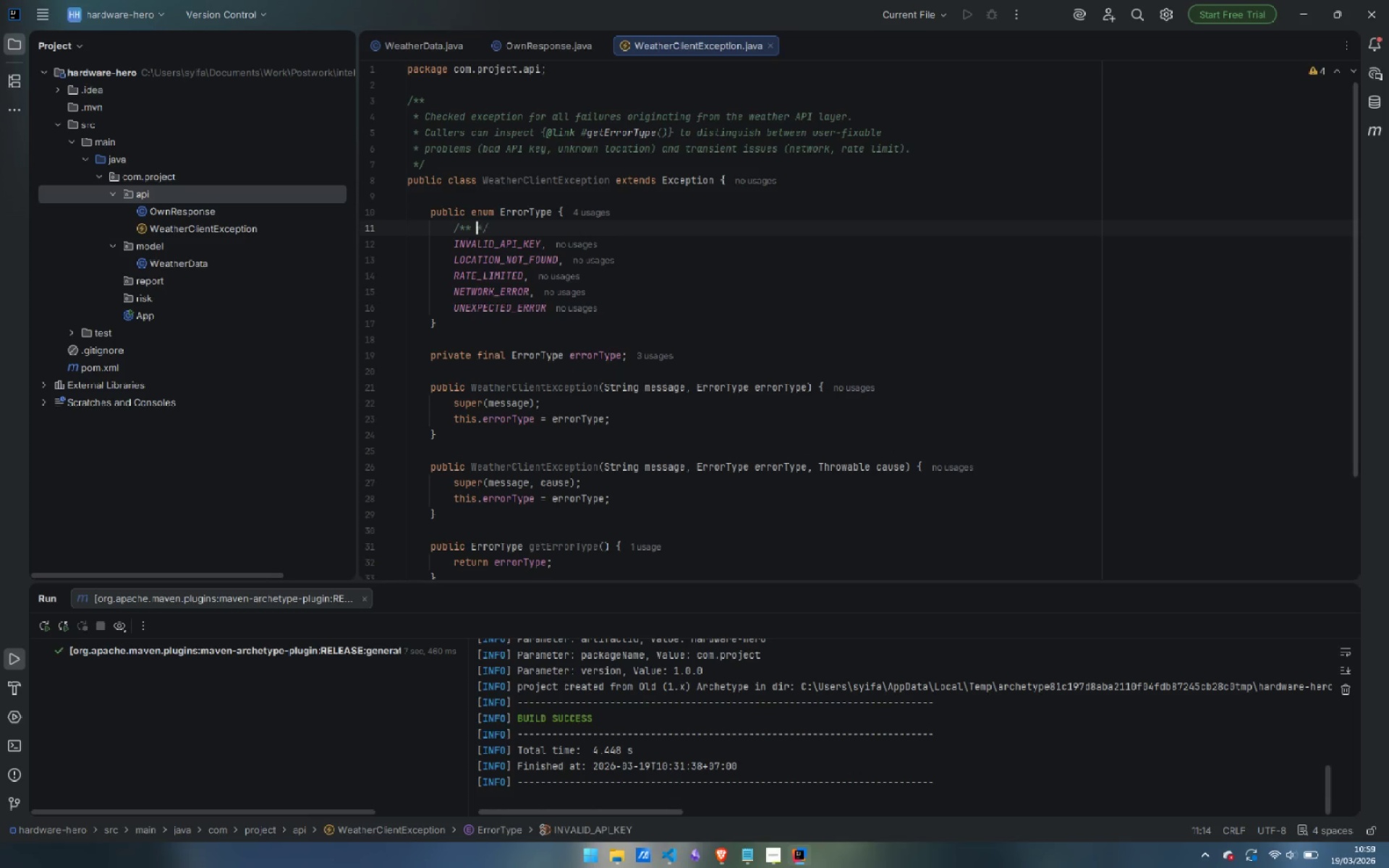 
key(ArrowLeft)
 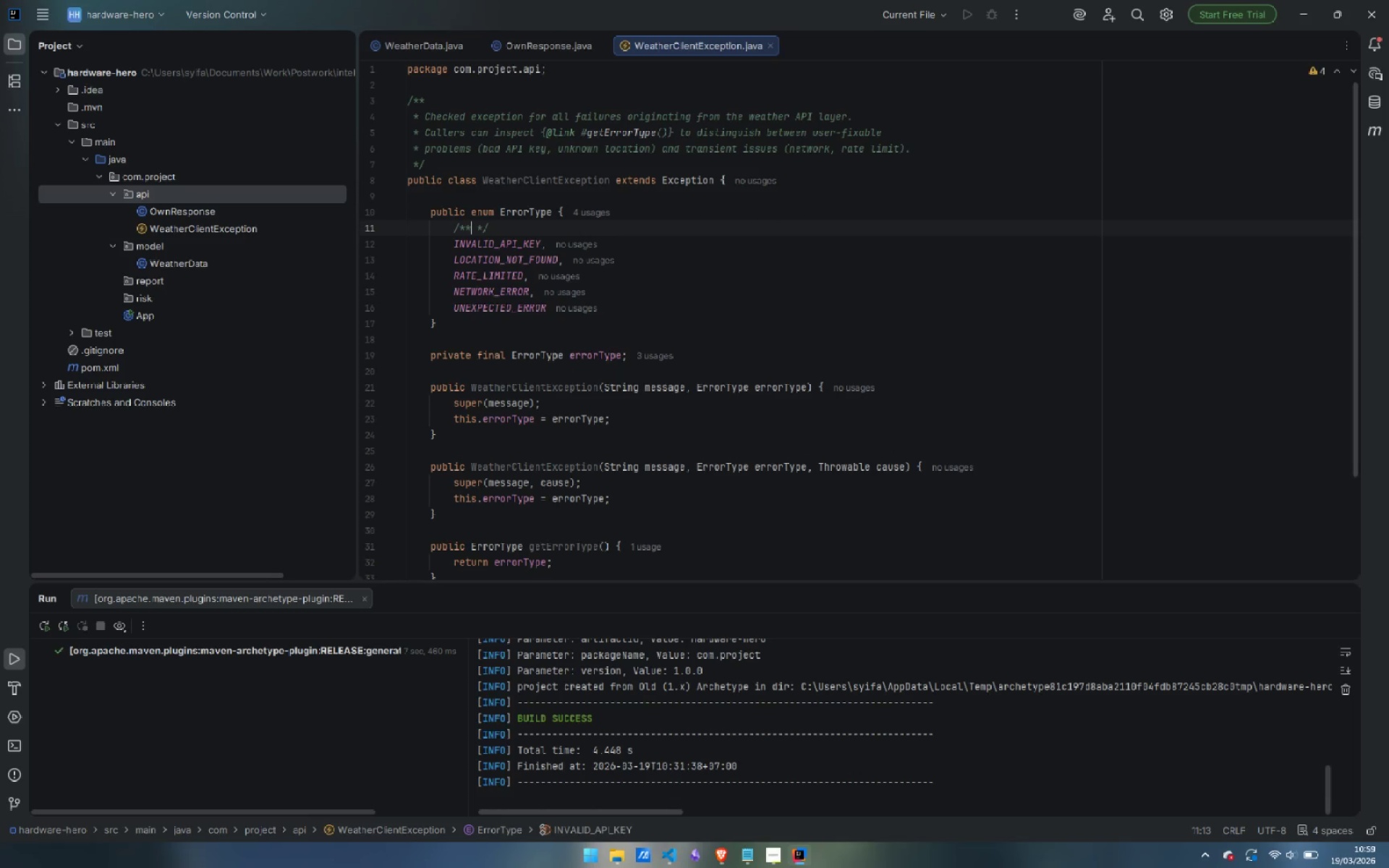 
key(ArrowLeft)
 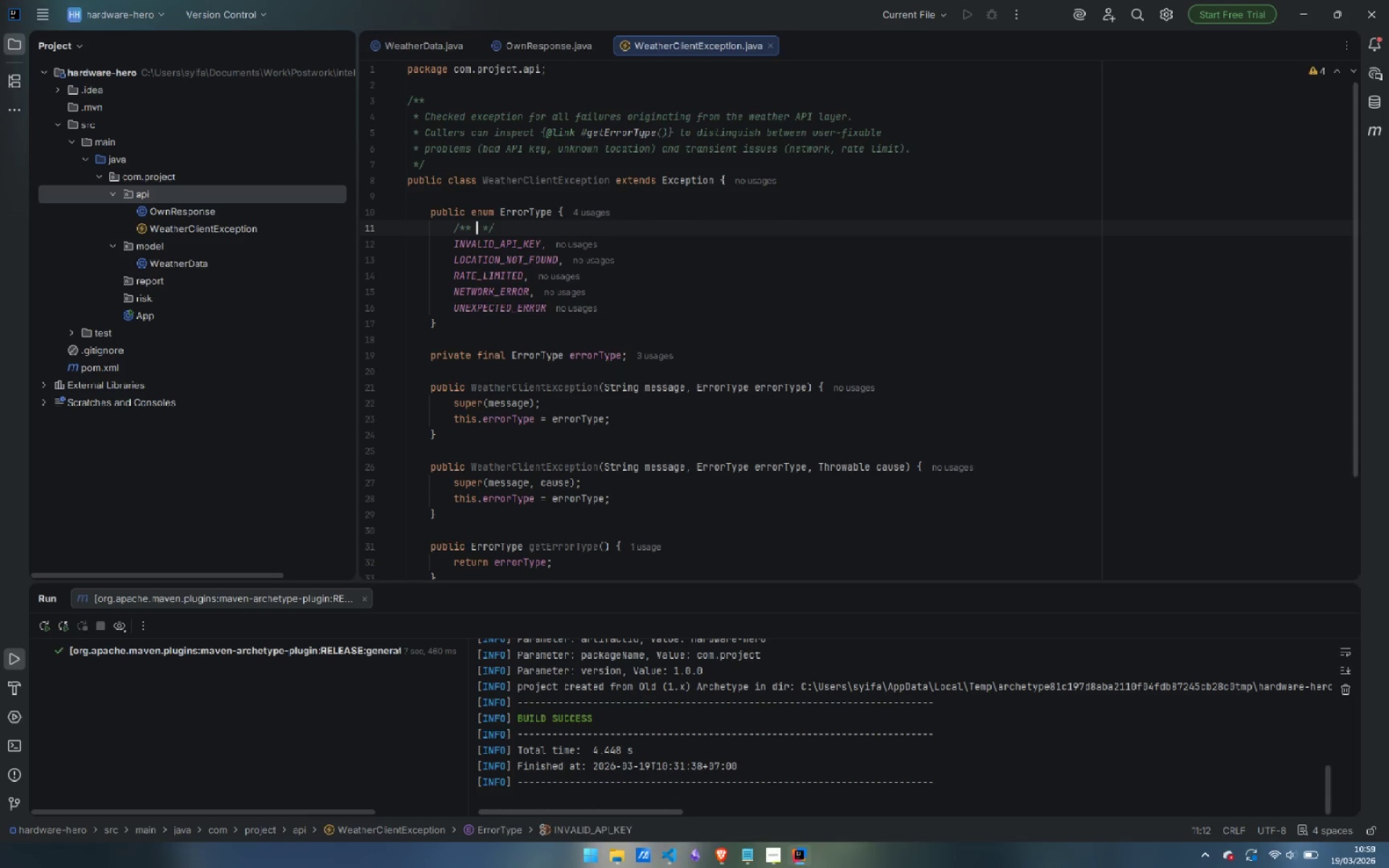 
type( The API key is missing, invalid, or unauthorizr)
key(Backspace)
type(ed)
 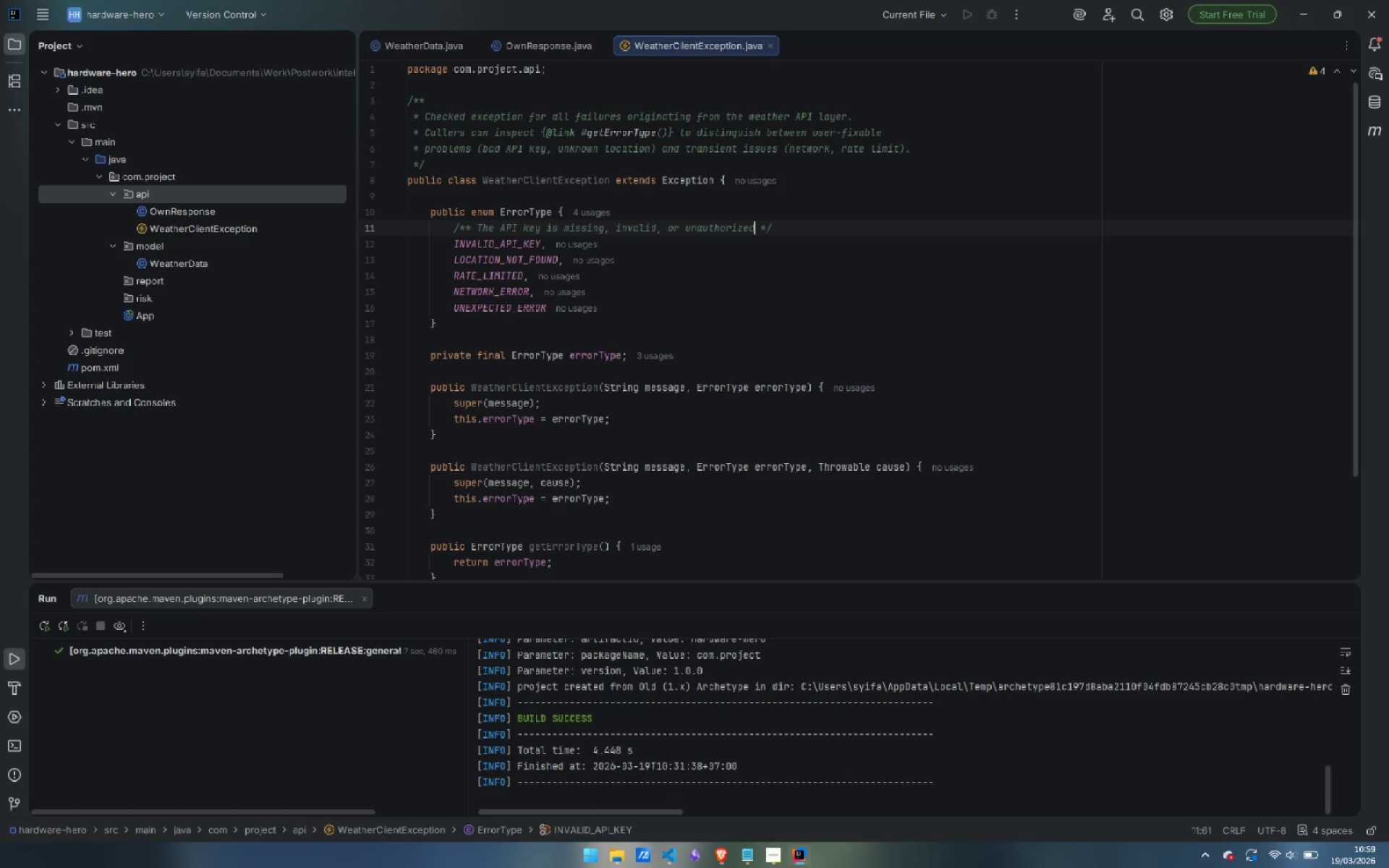 
key(ArrowRight)
 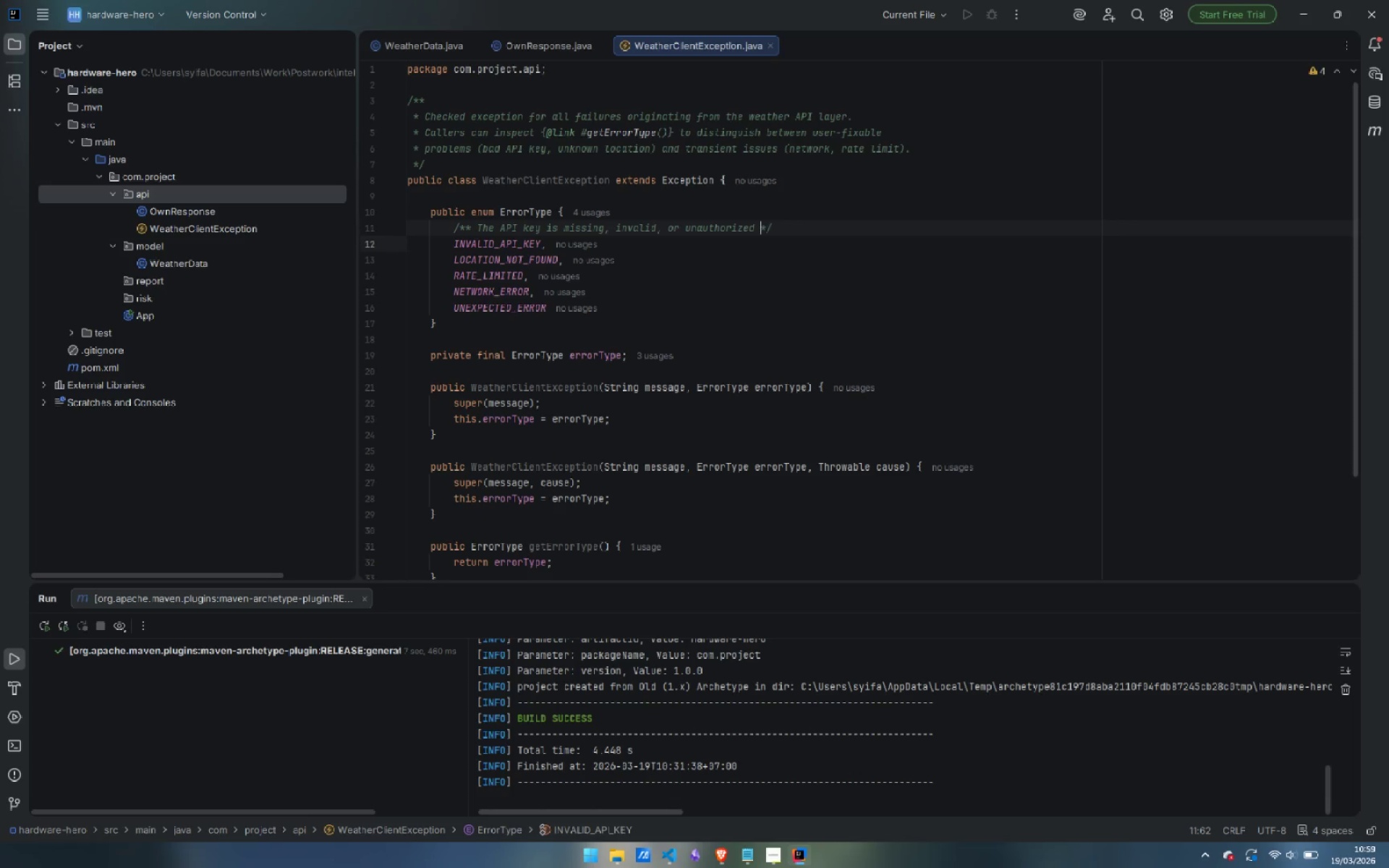 
key(ArrowDown)
 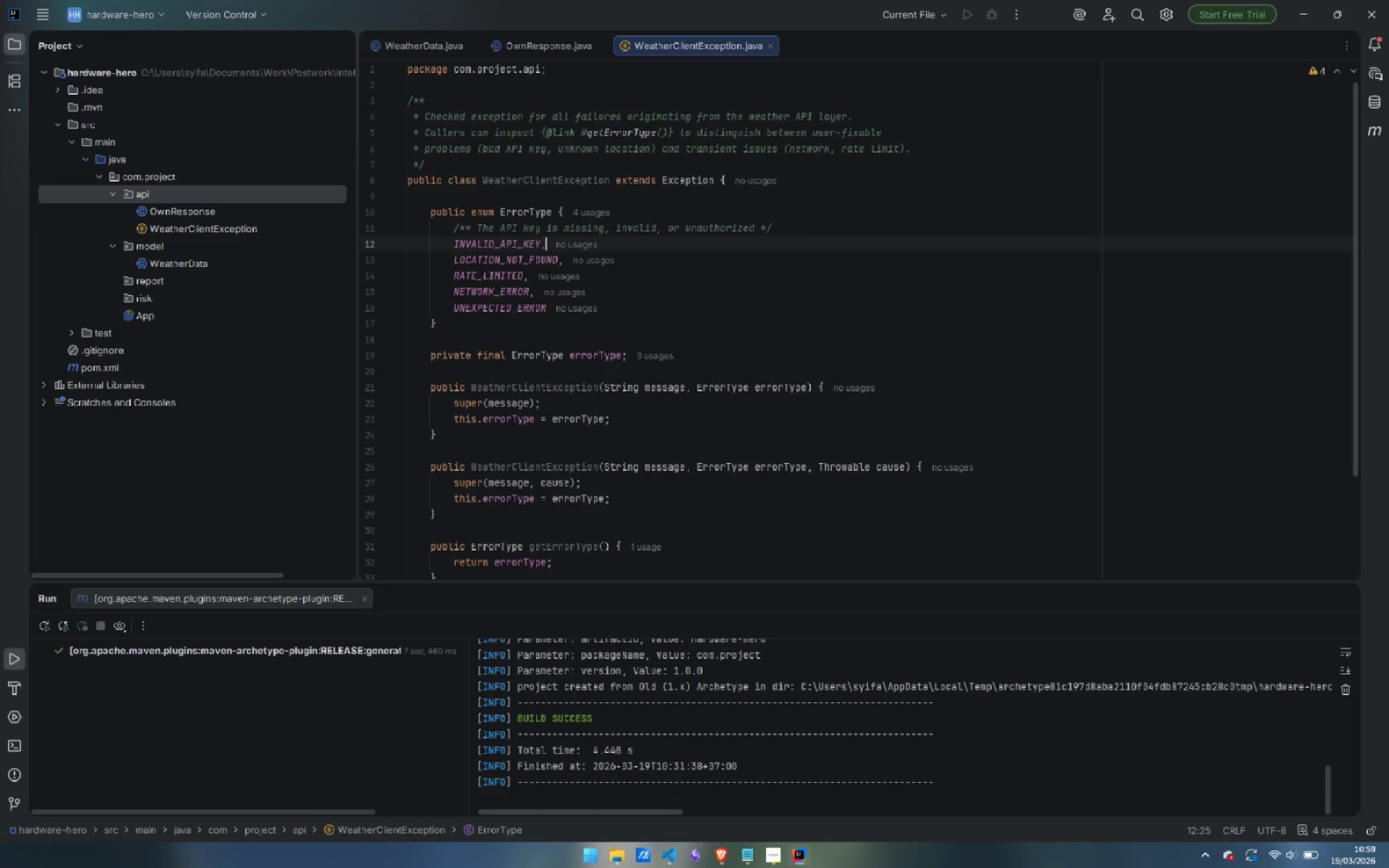 
key(Enter)
 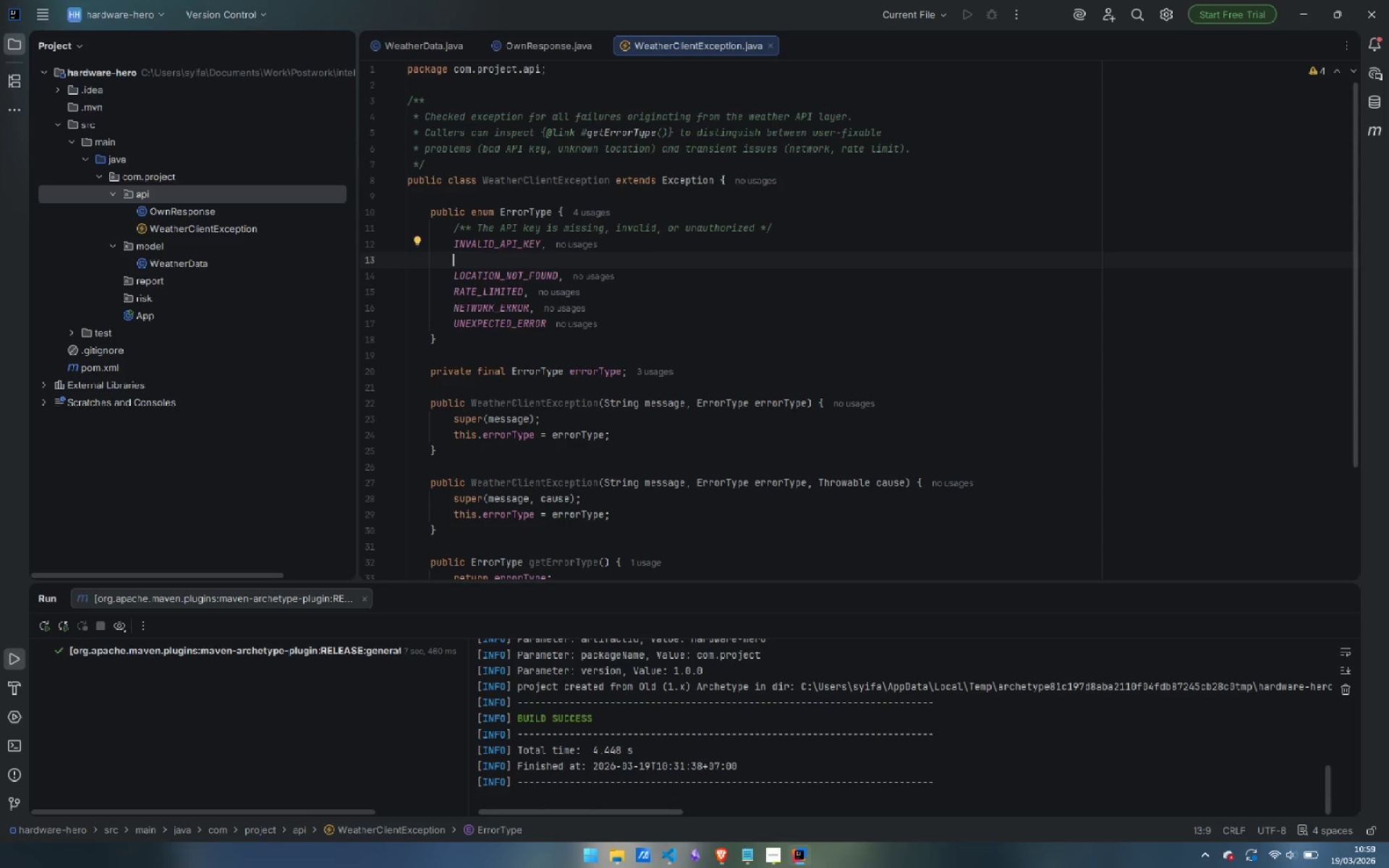 
type(/** */)
 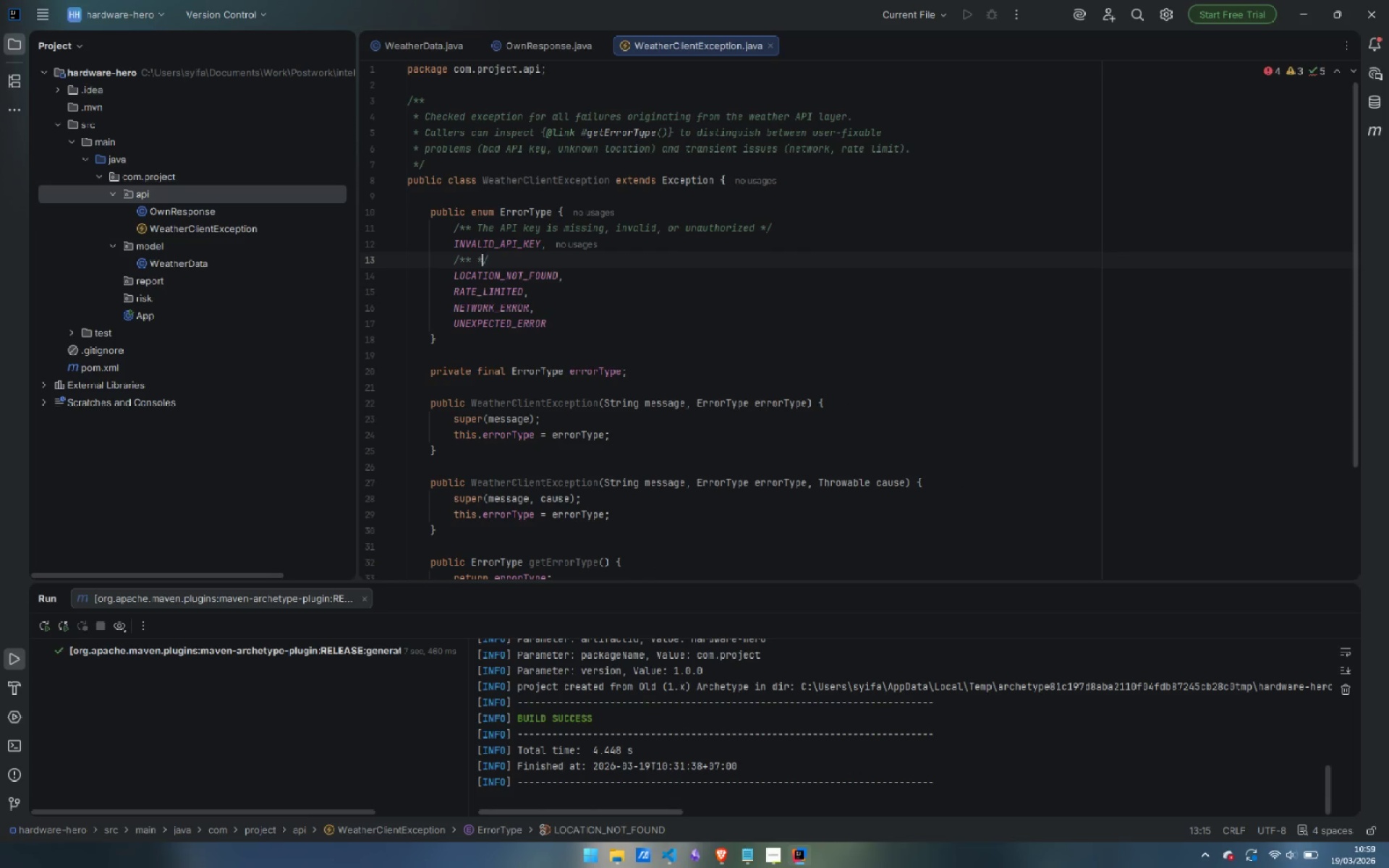 
 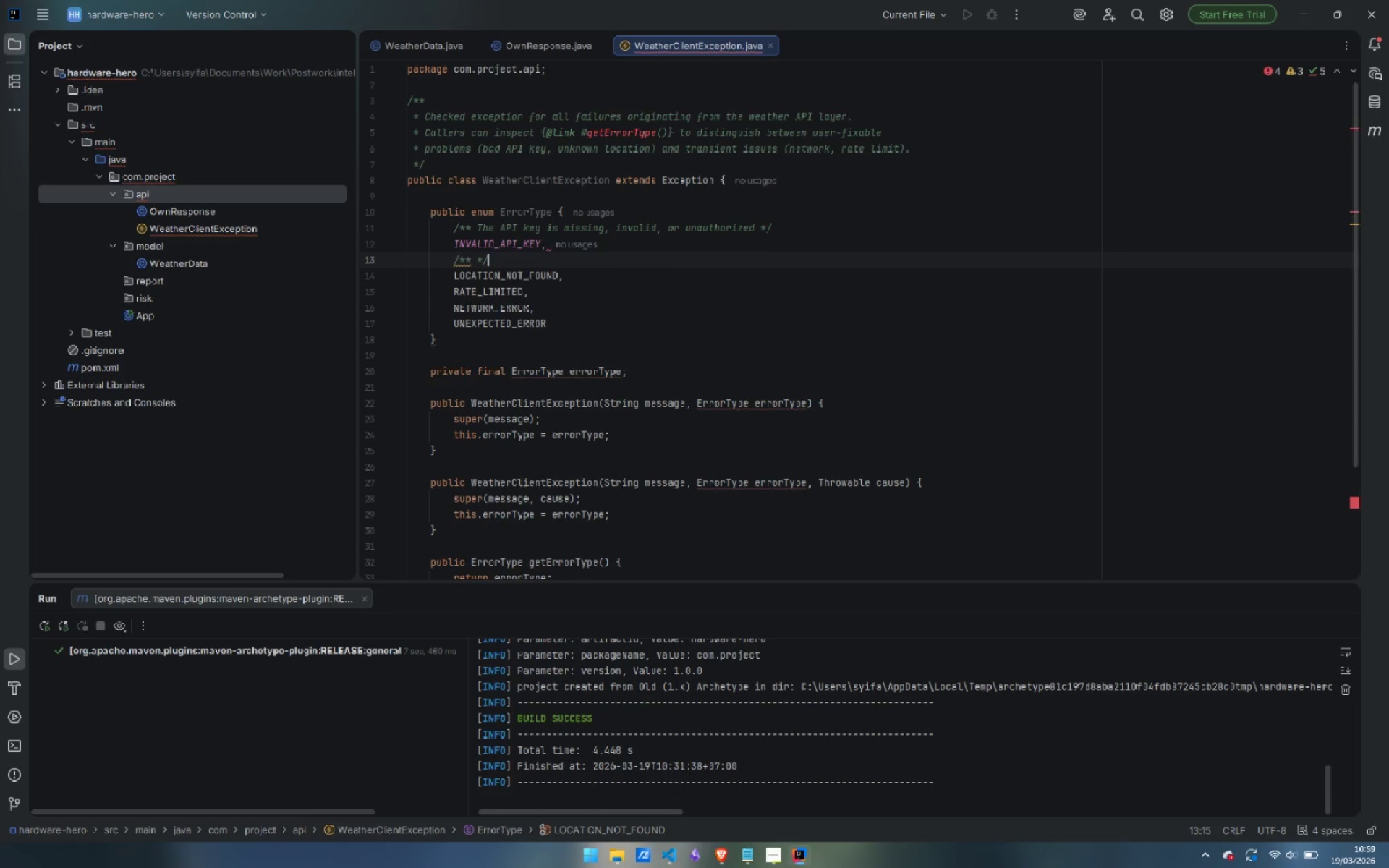 
key(ArrowLeft)
 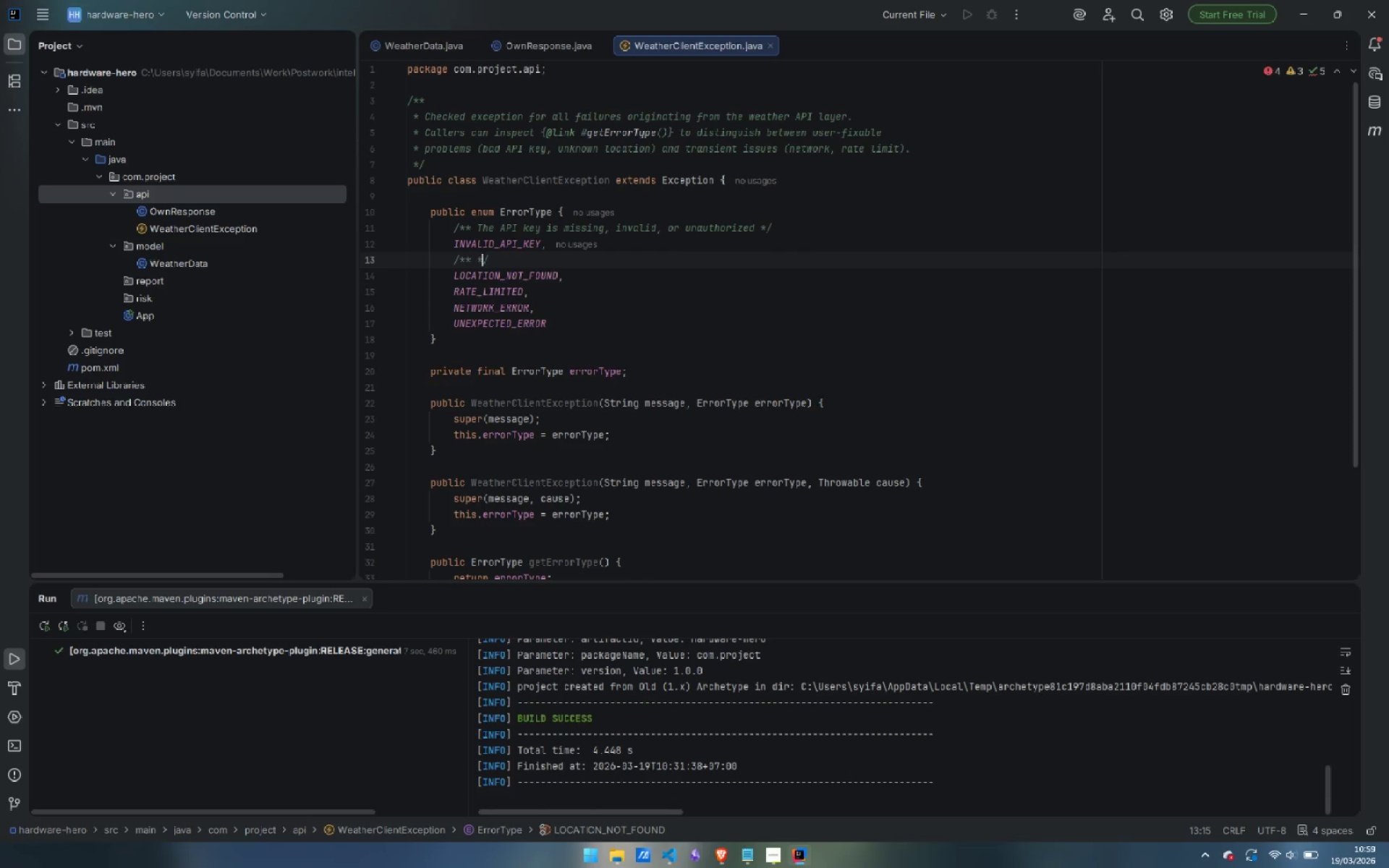 
key(ArrowLeft)
 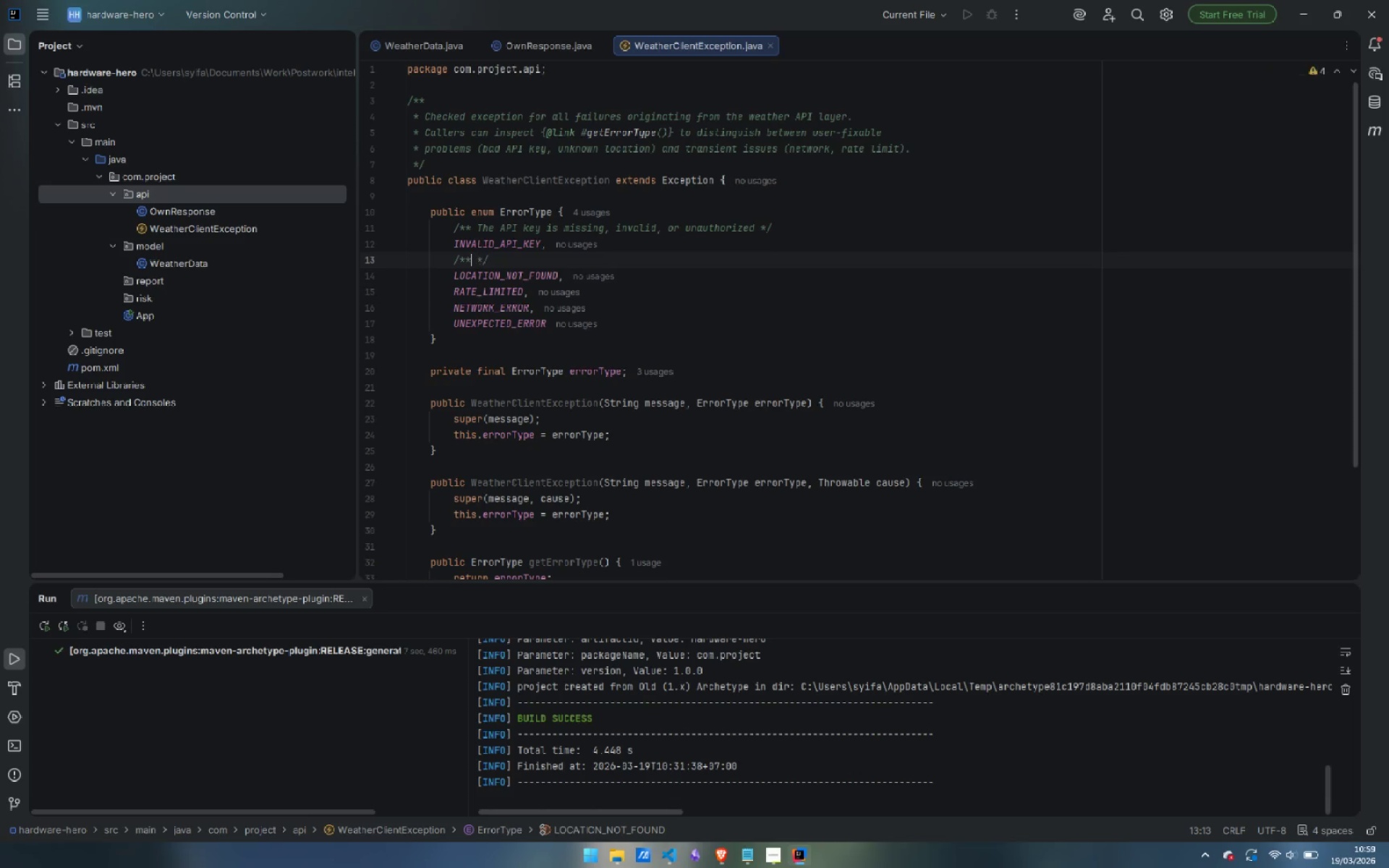 
key(ArrowLeft)
 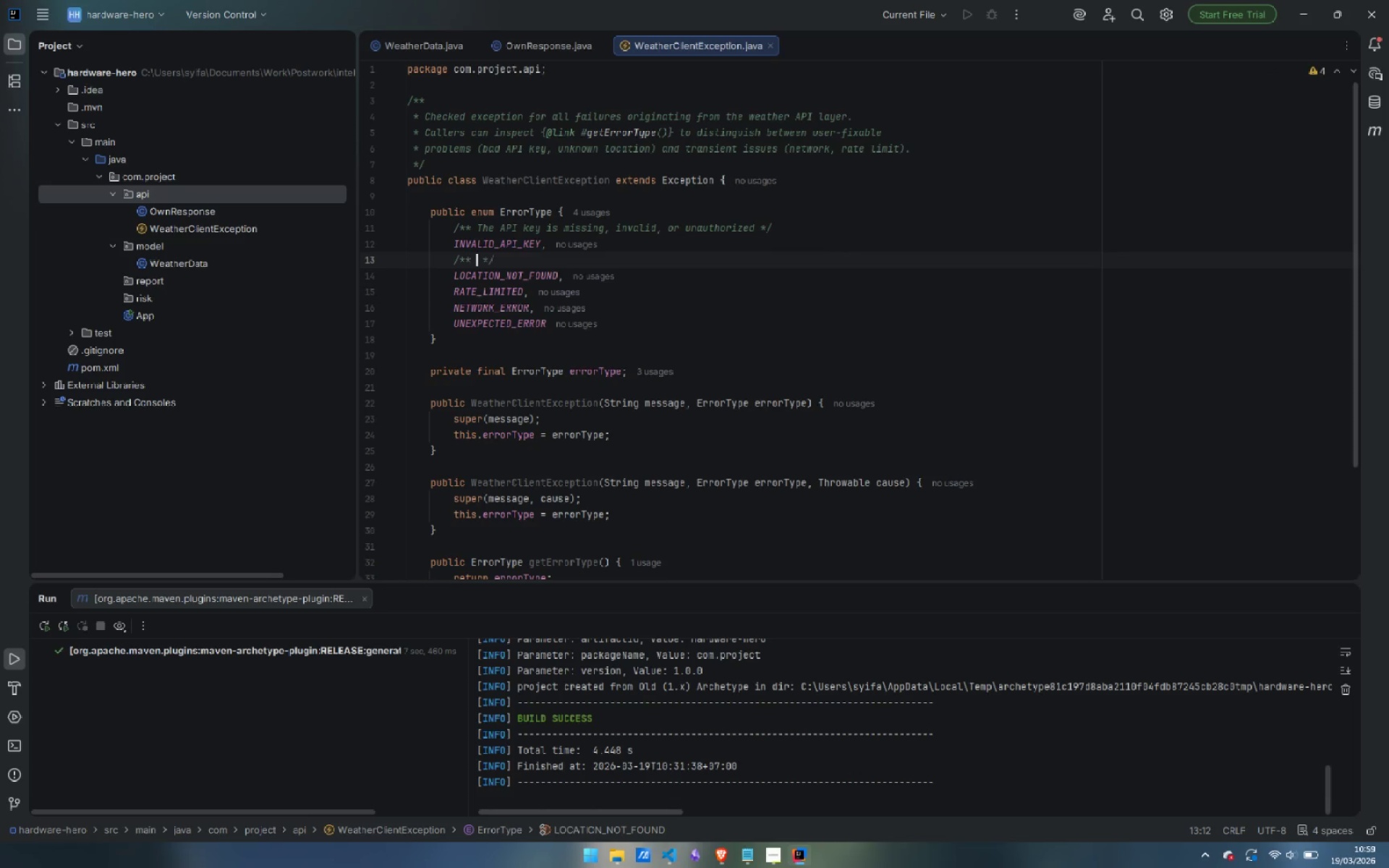 
type( The requested city / ZIP code was not found by the API.)
 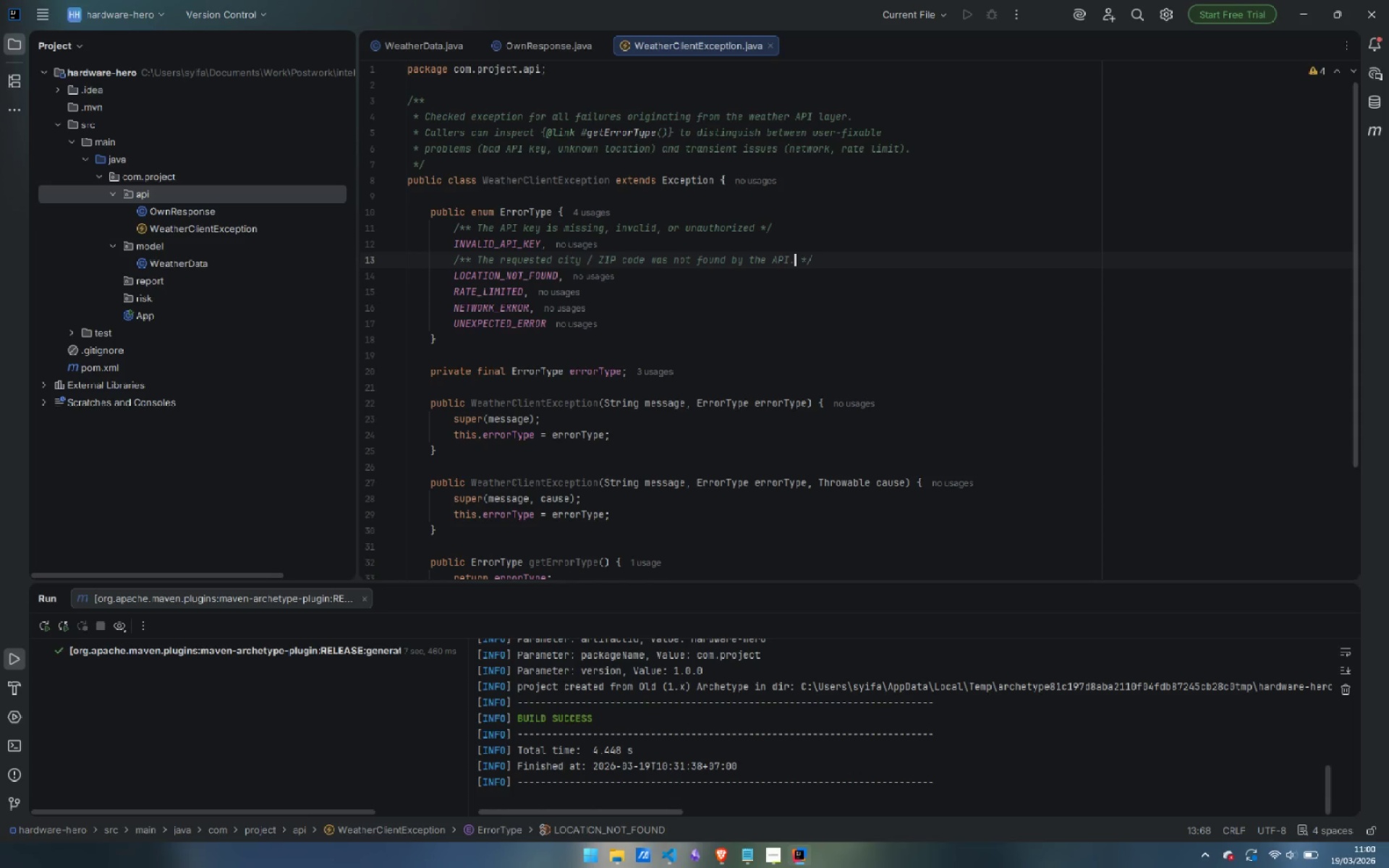 
key(ArrowDown)
 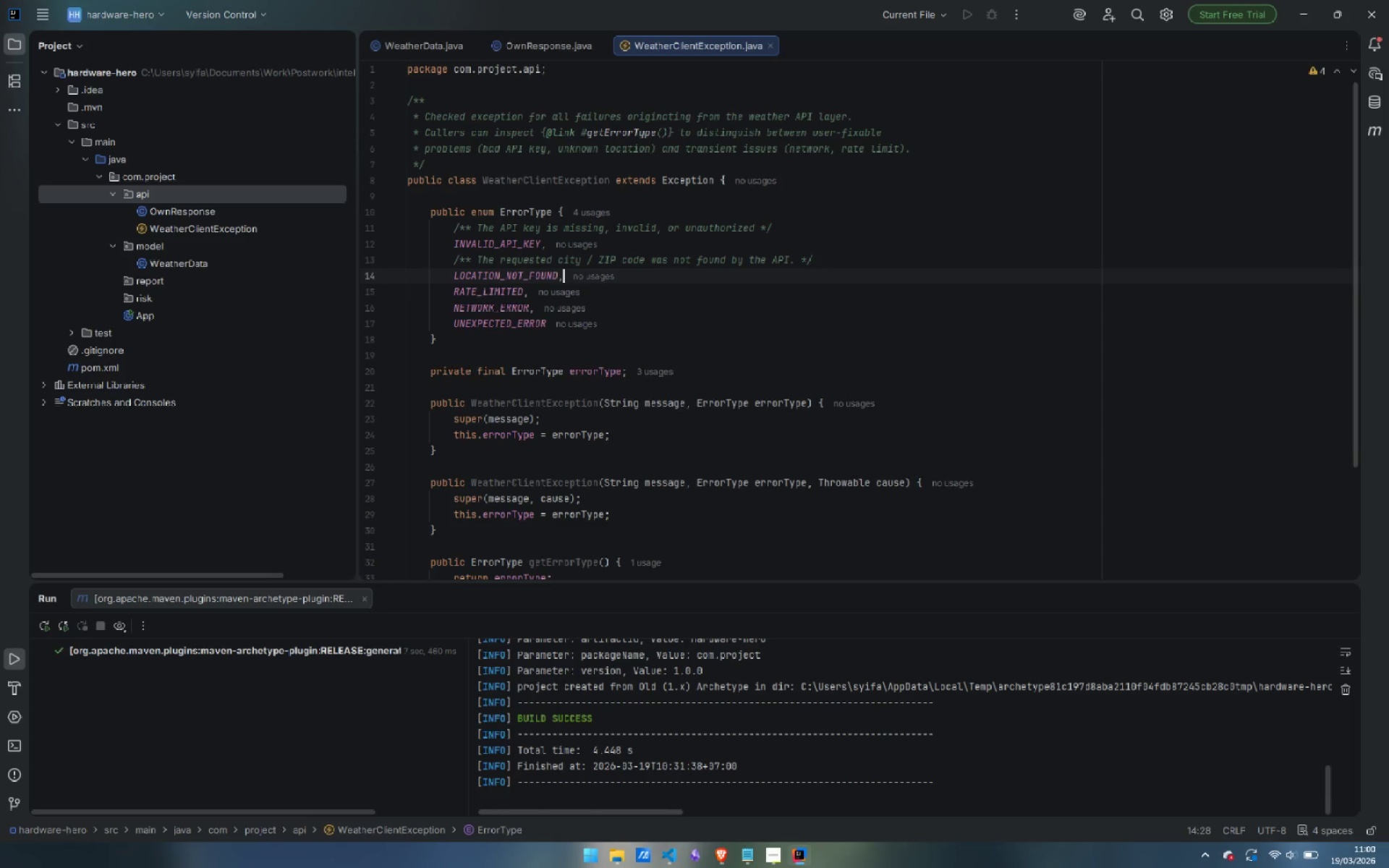 
key(Enter)
 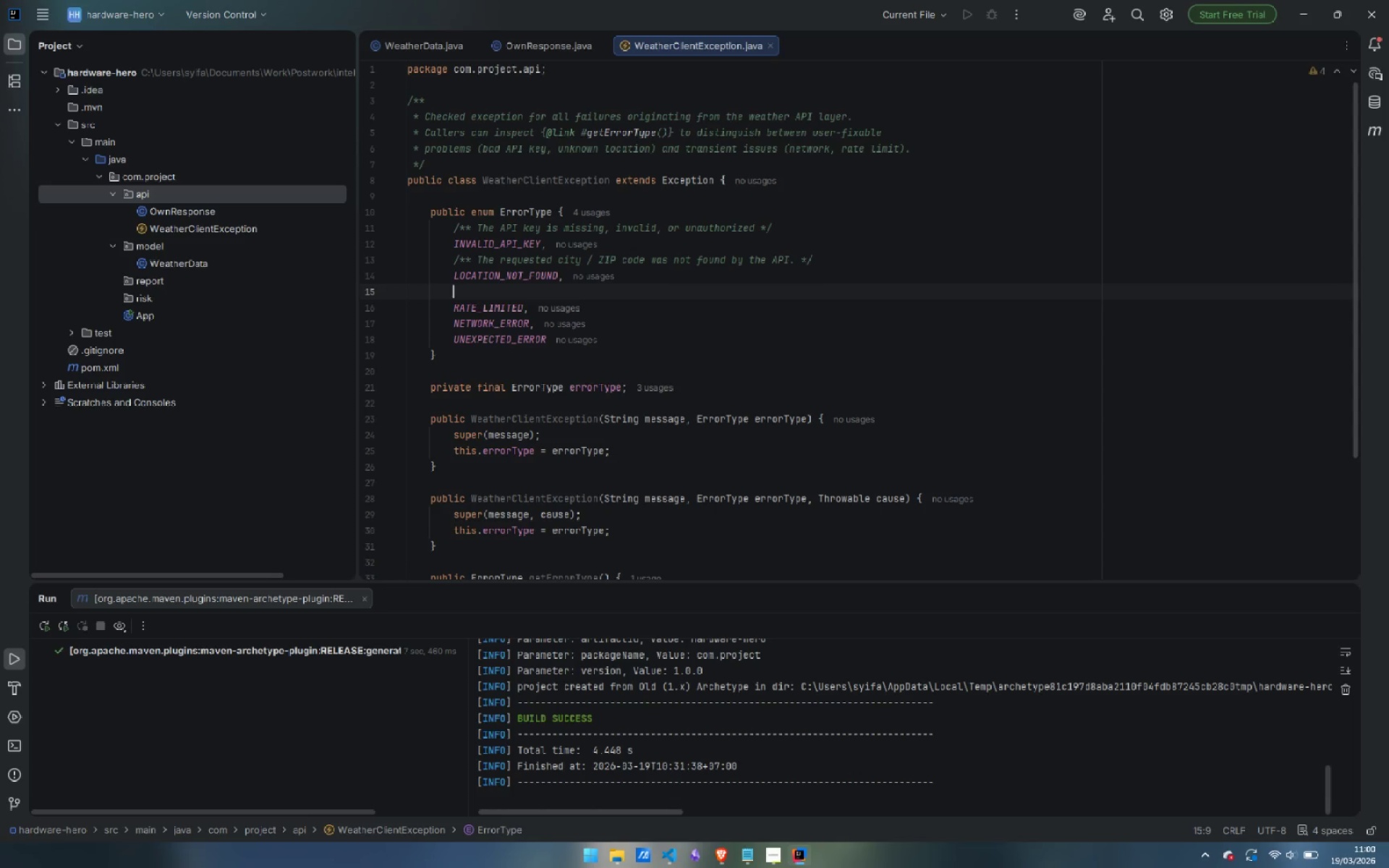 
type(/** */)
 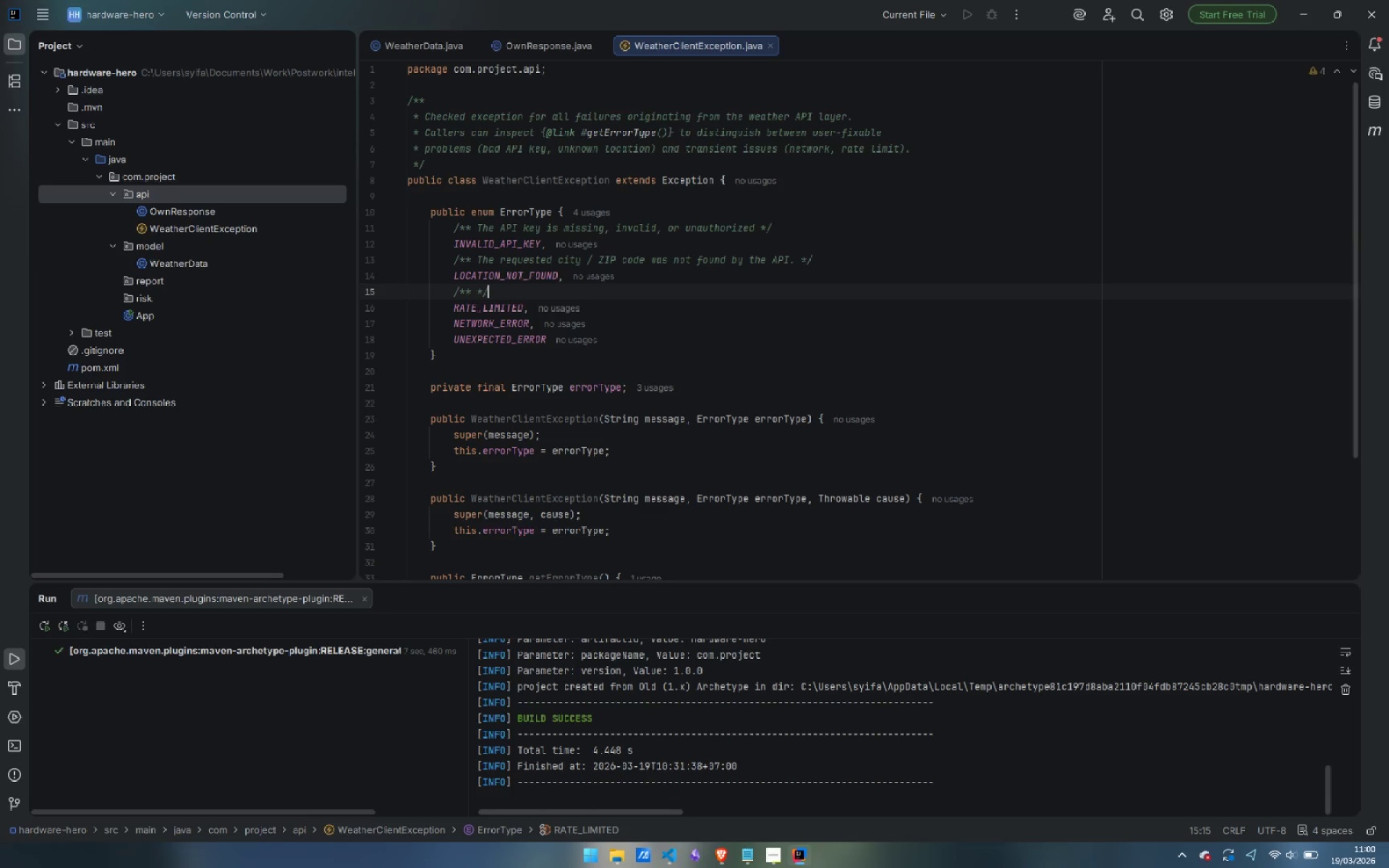 
key(ArrowLeft)
 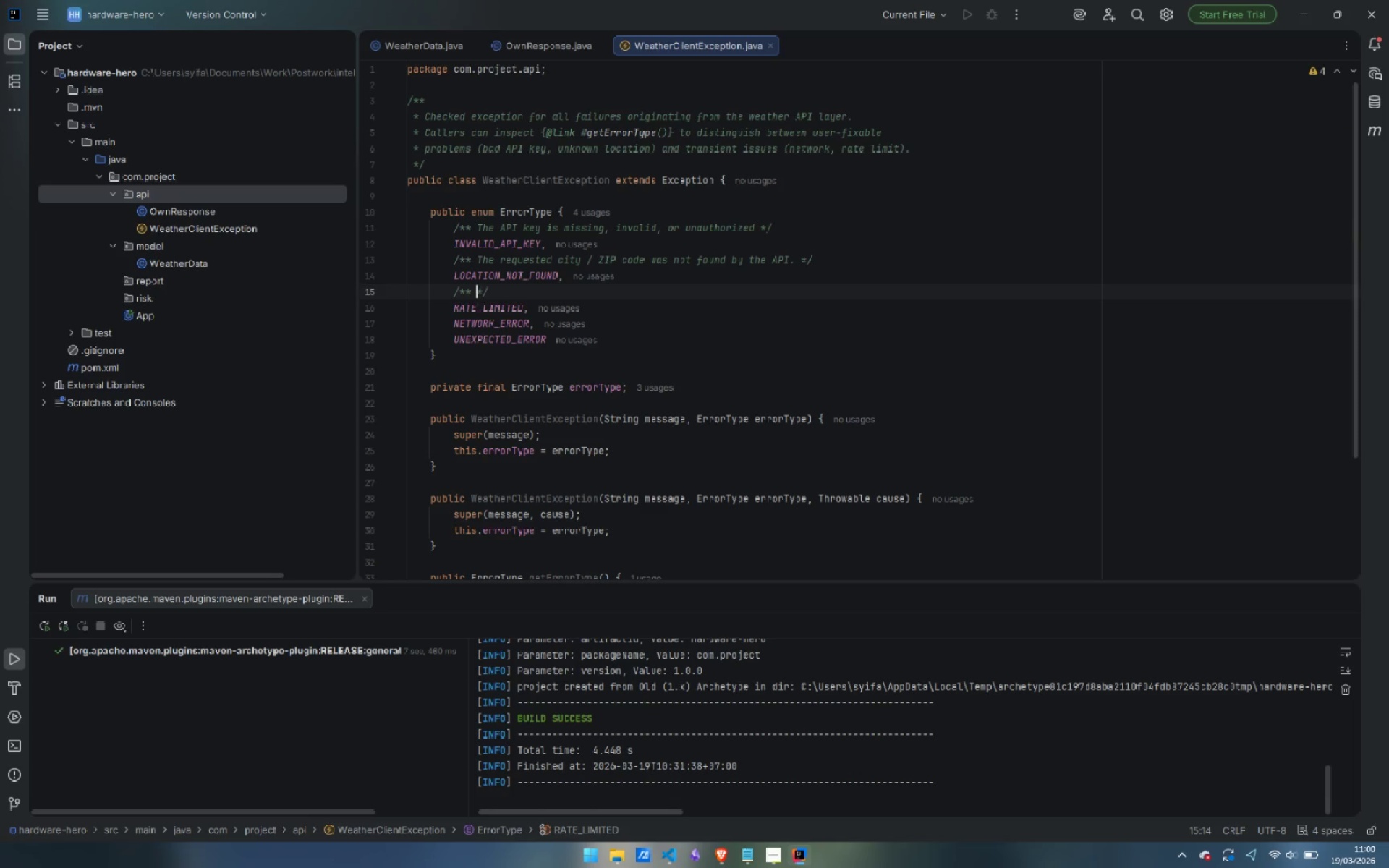 
key(ArrowLeft)
 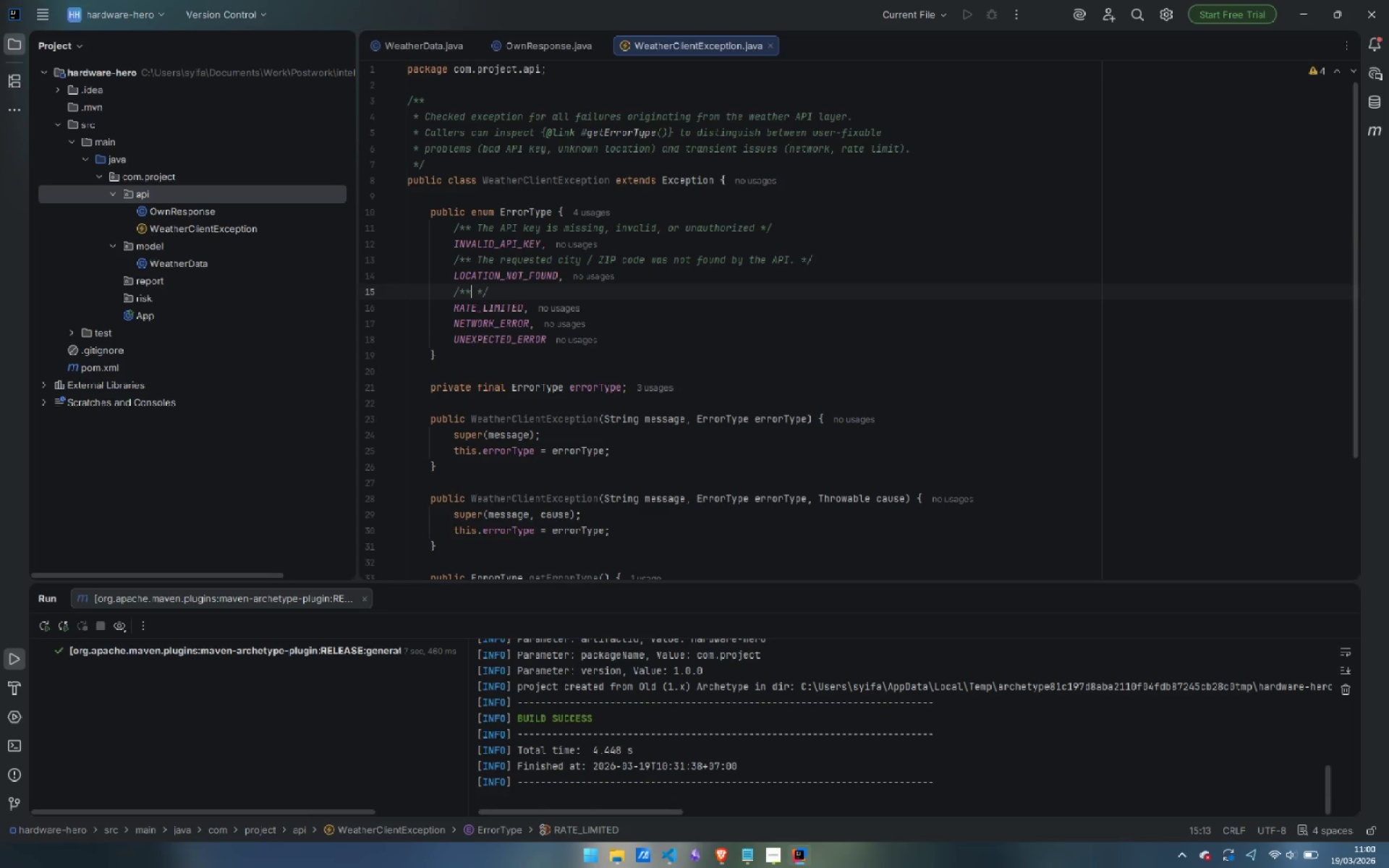 
key(ArrowLeft)
 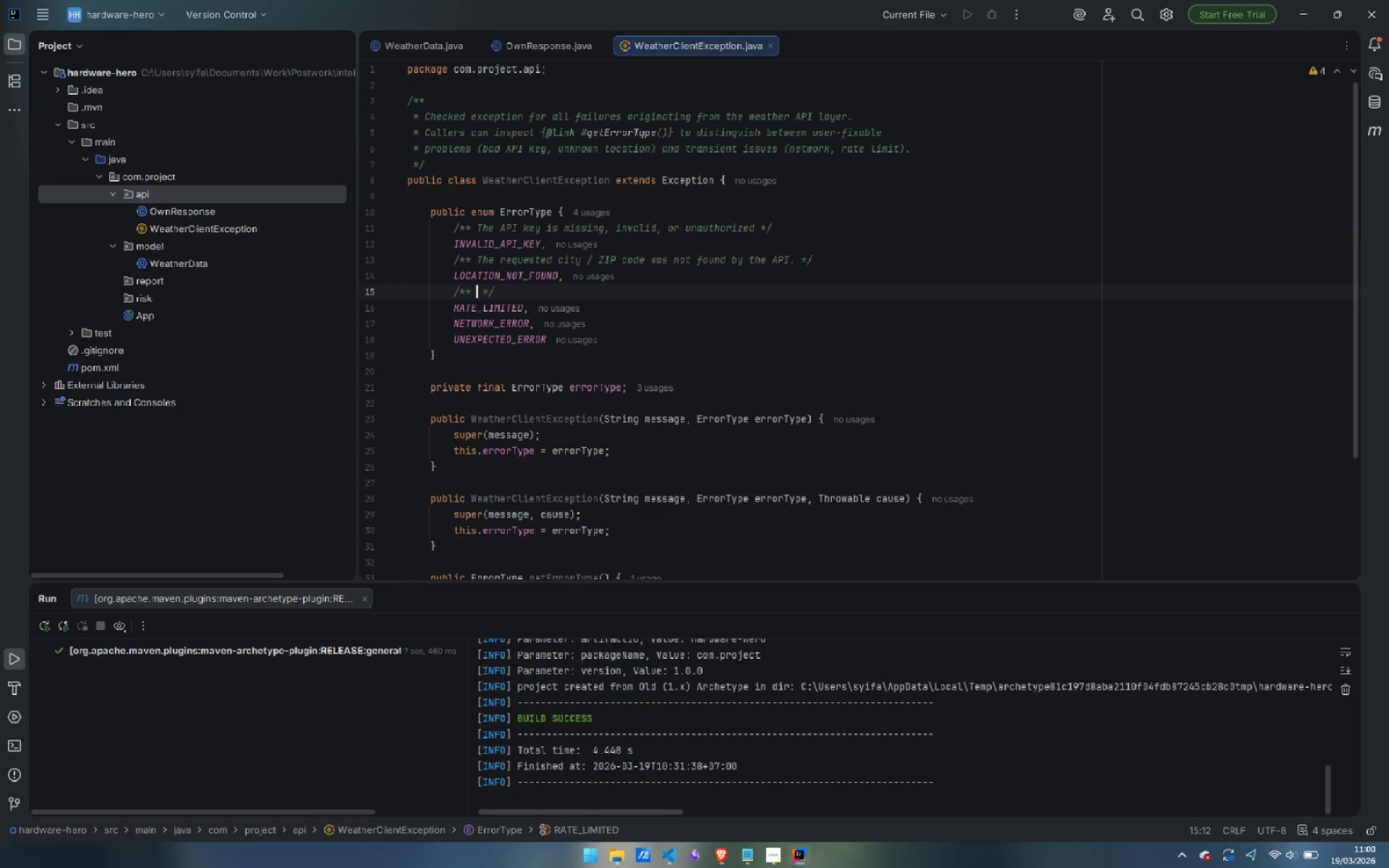 
type( The API rate limit has exceeded (HTTP 429))
 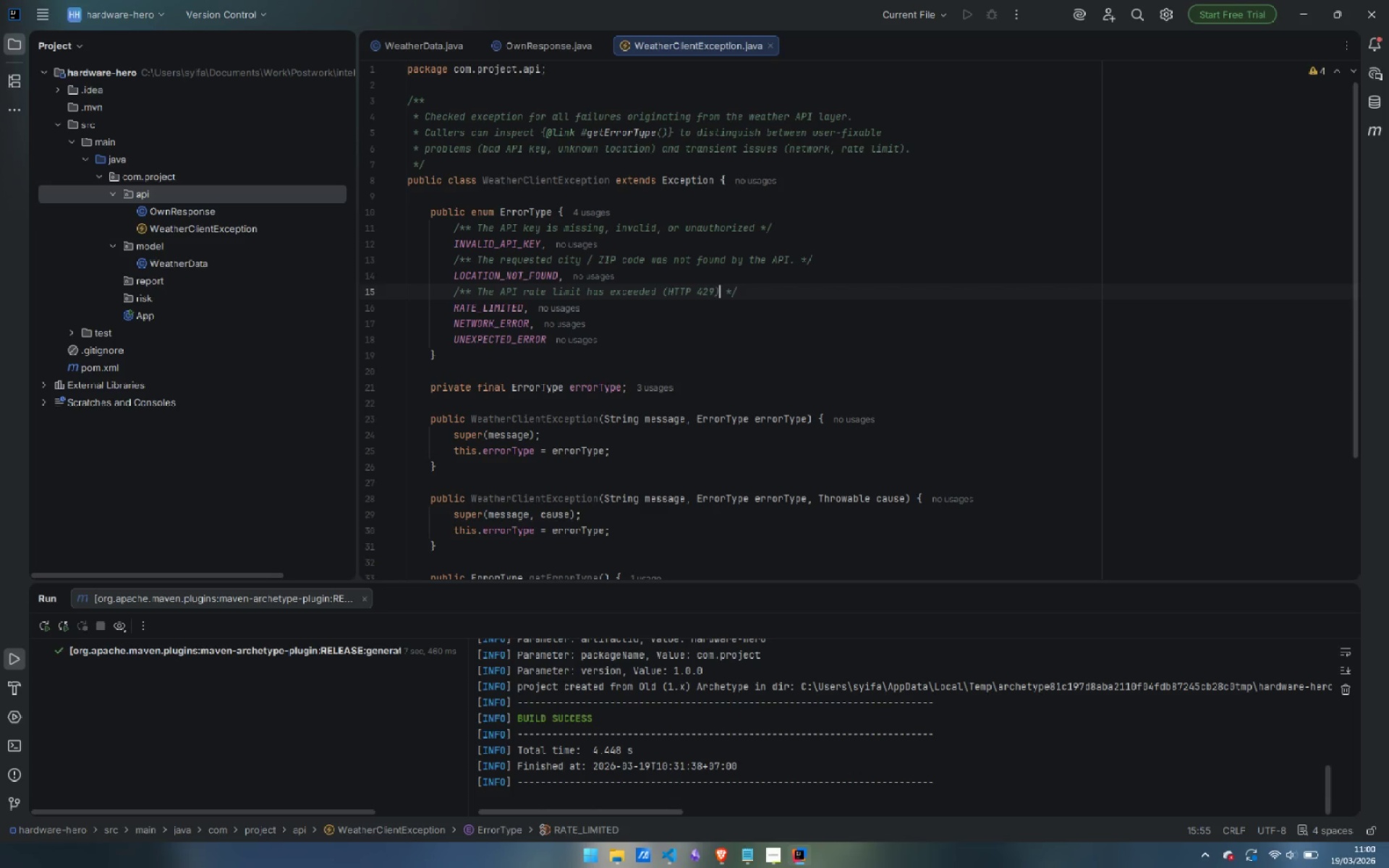 
key(ArrowDown)
 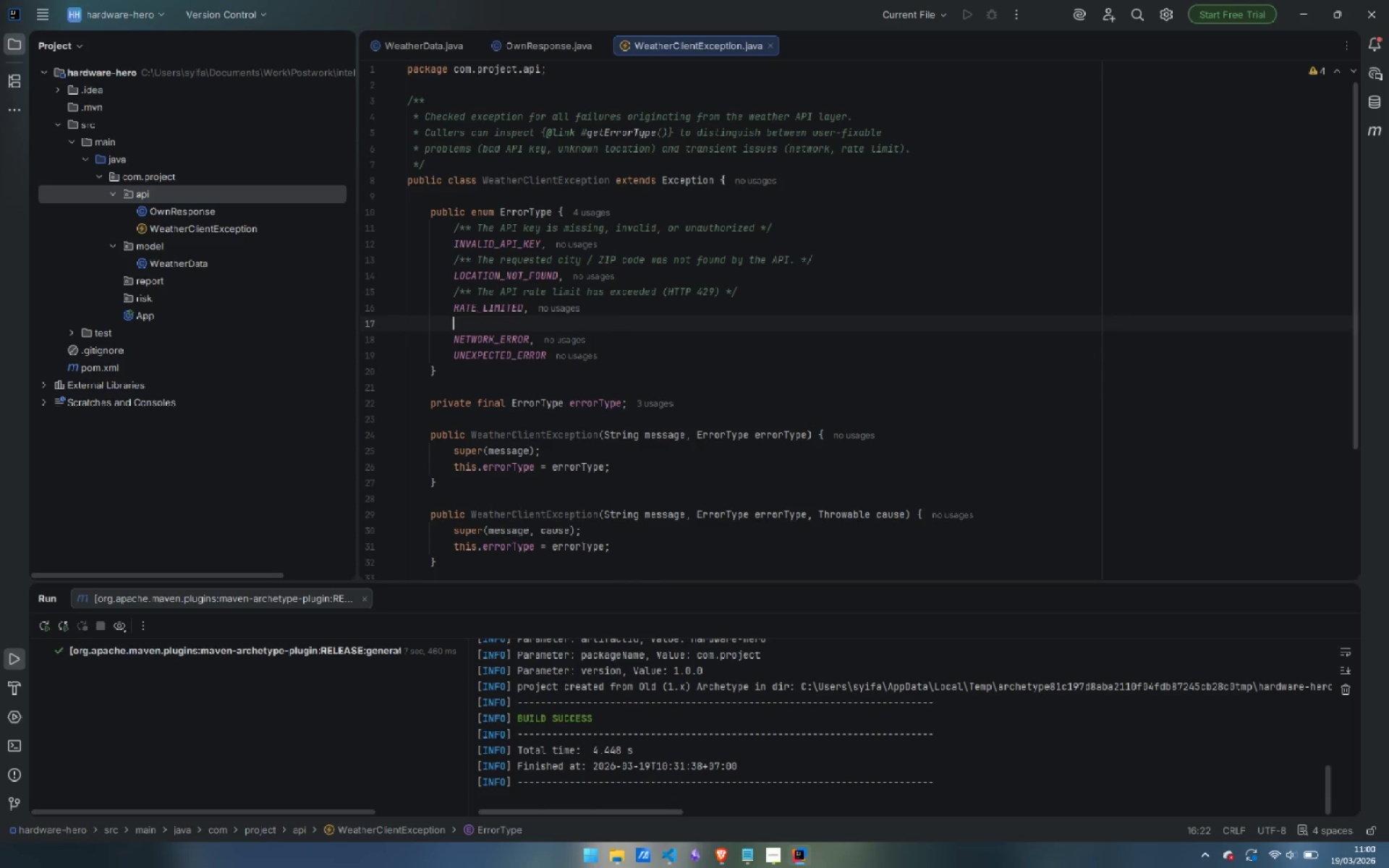 
key(Enter)
 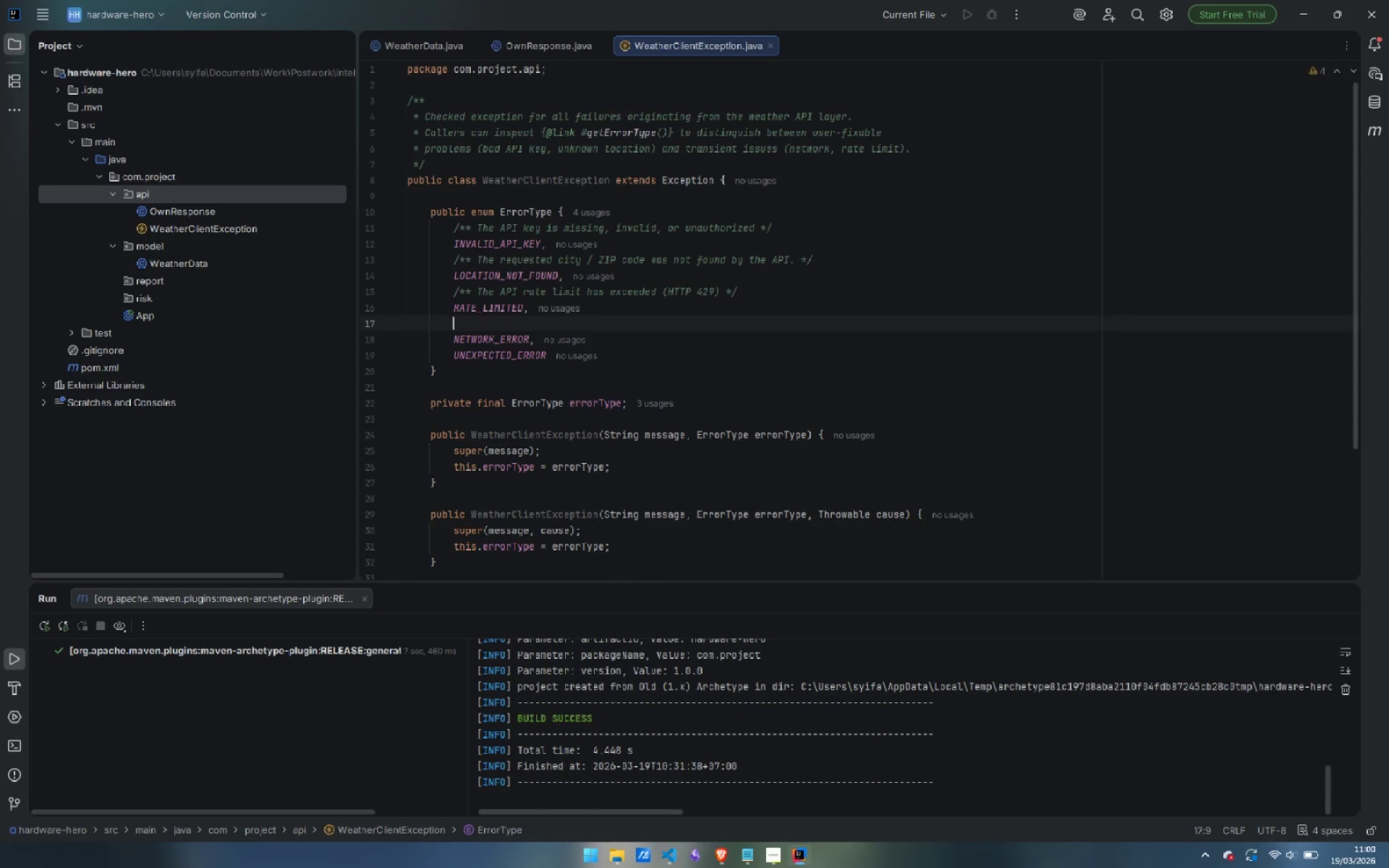 
type(/** */)
 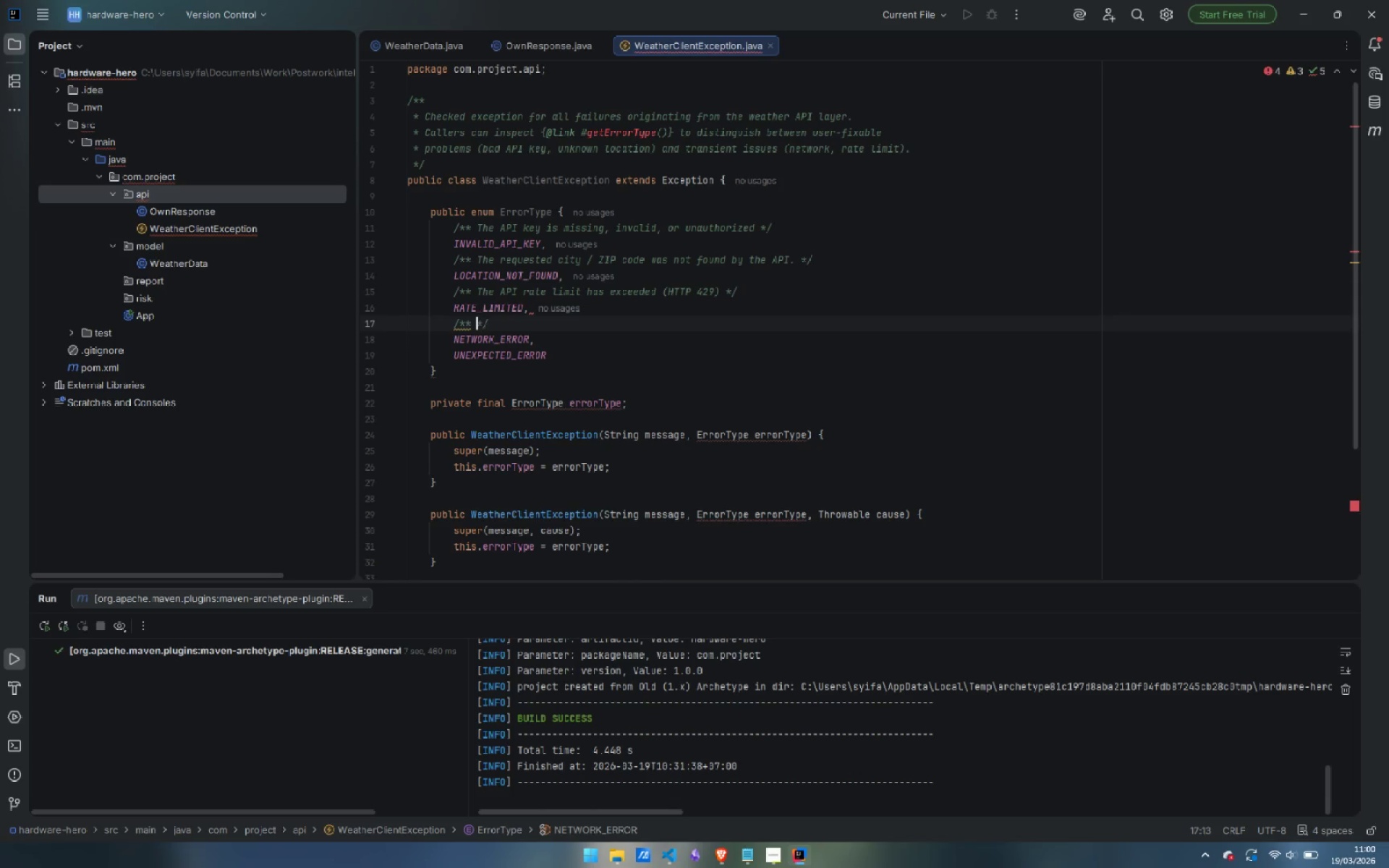 
 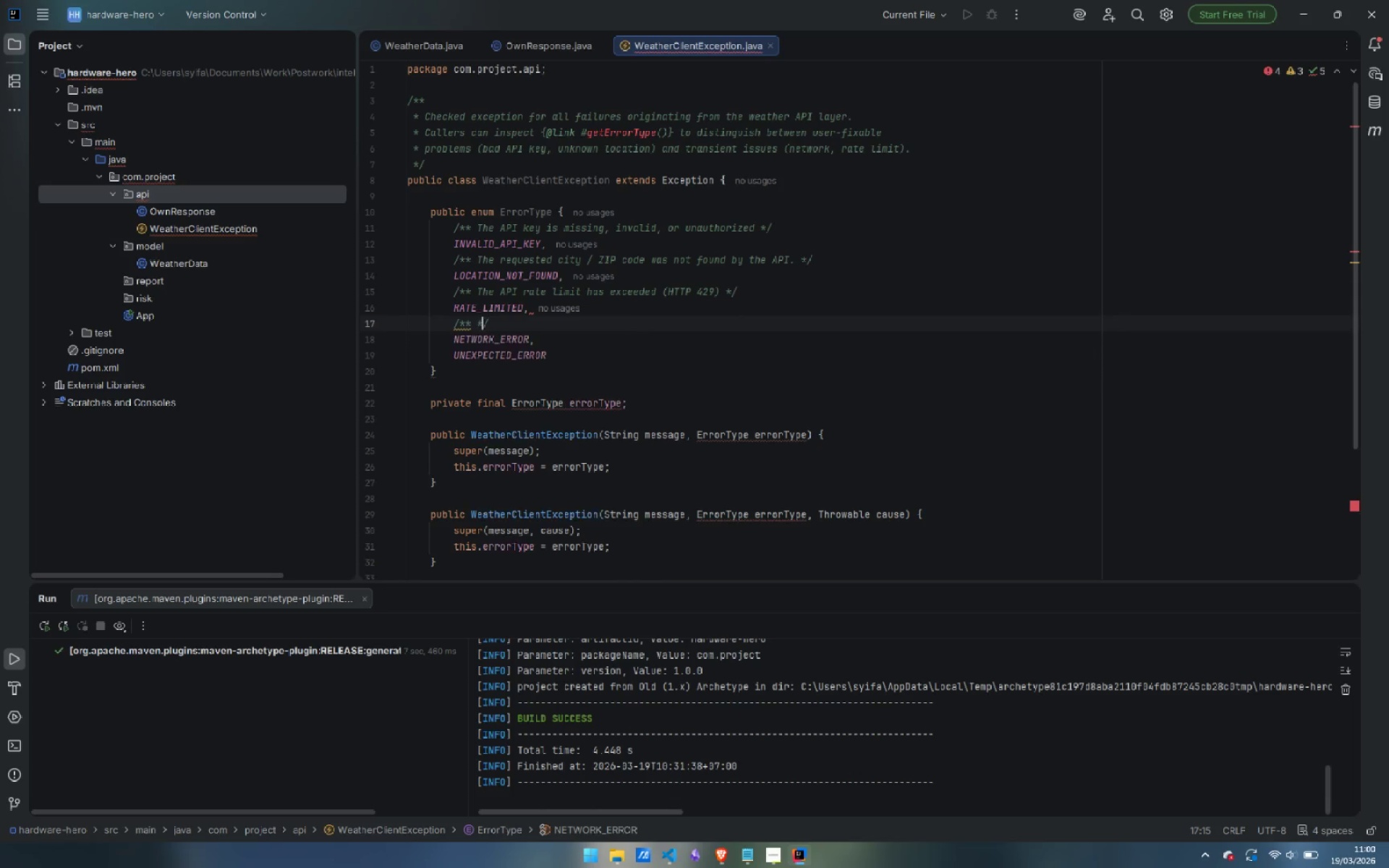 
key(ArrowLeft)
 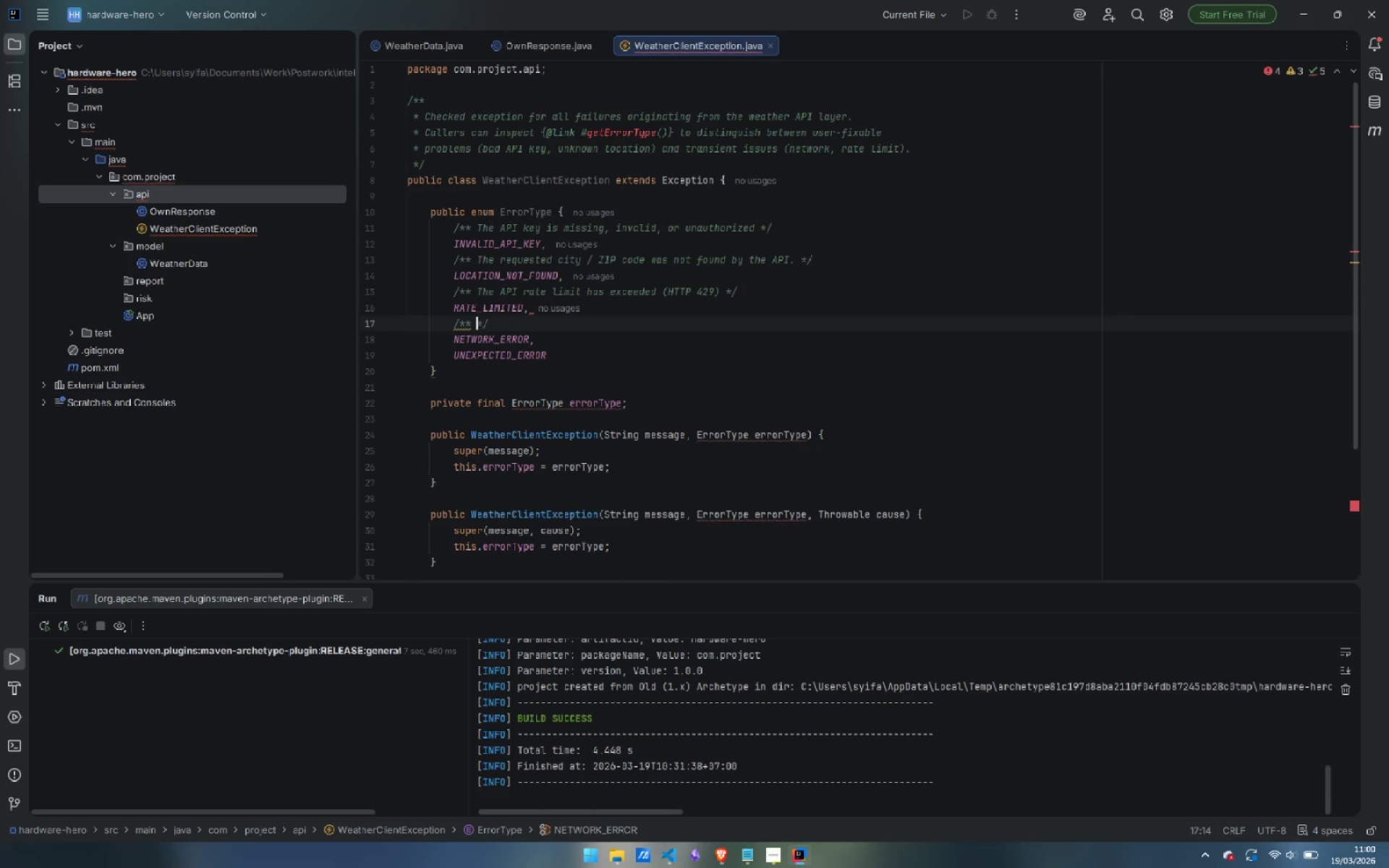 
key(ArrowLeft)
 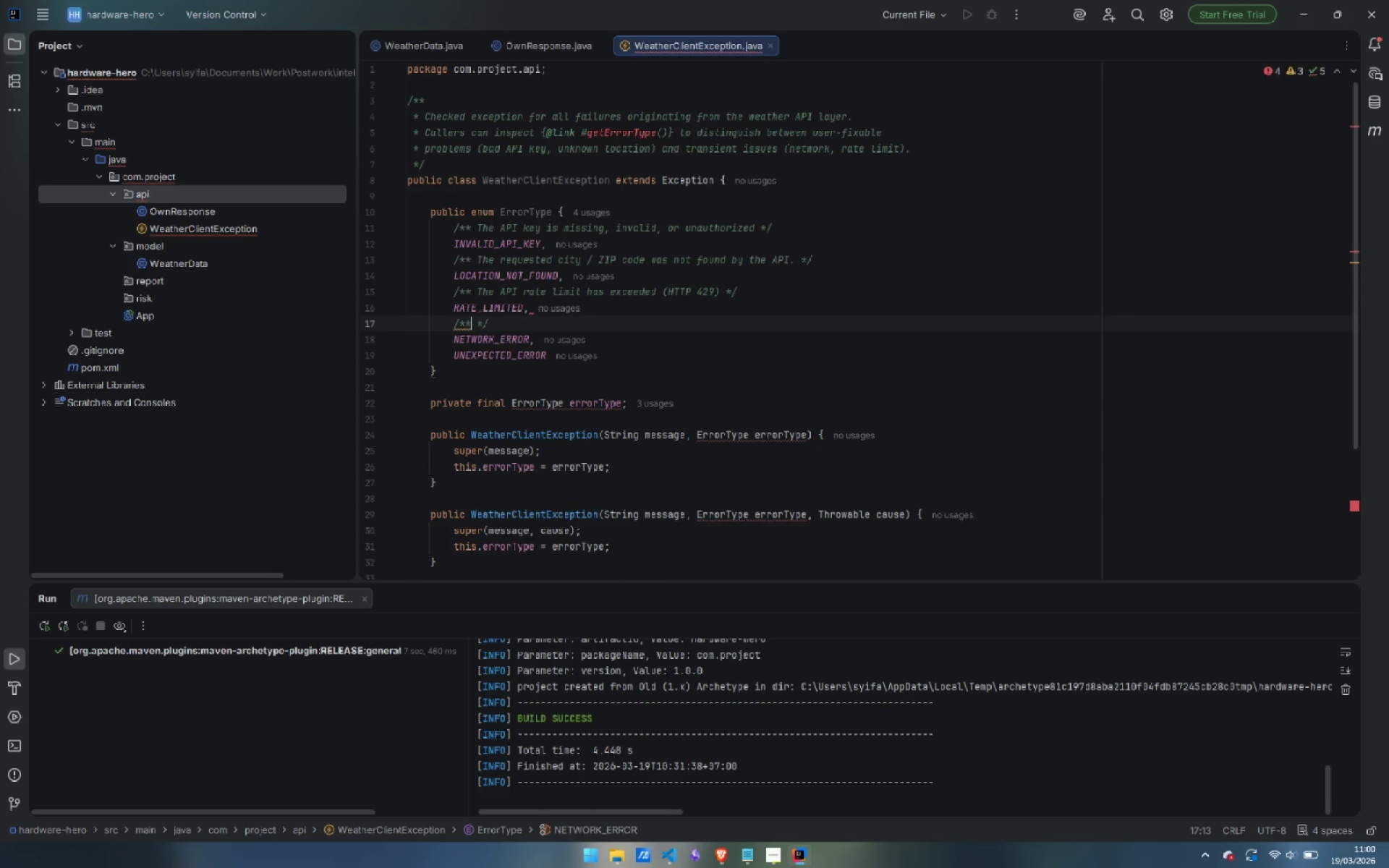 
key(ArrowLeft)
 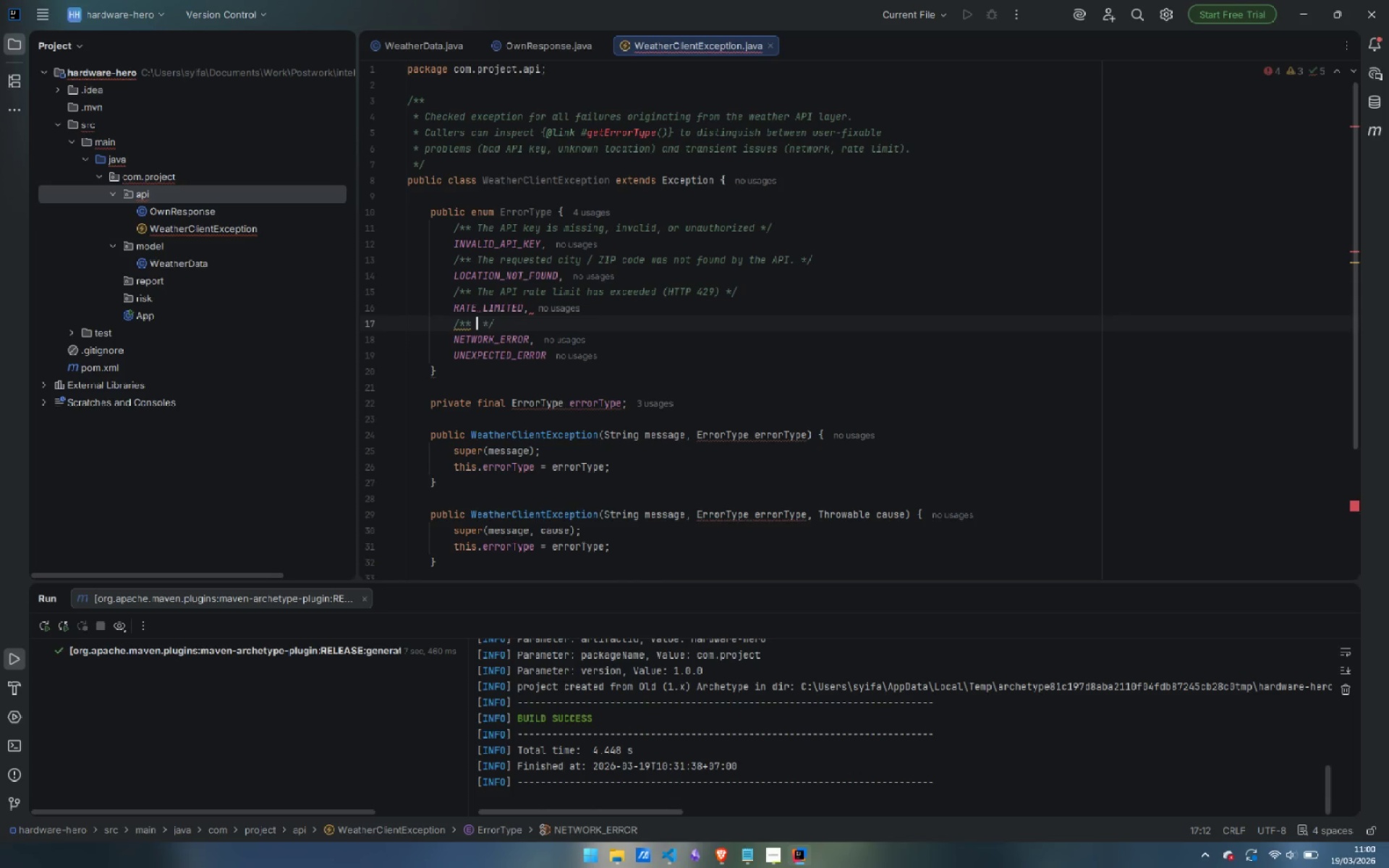 
key(Space)
 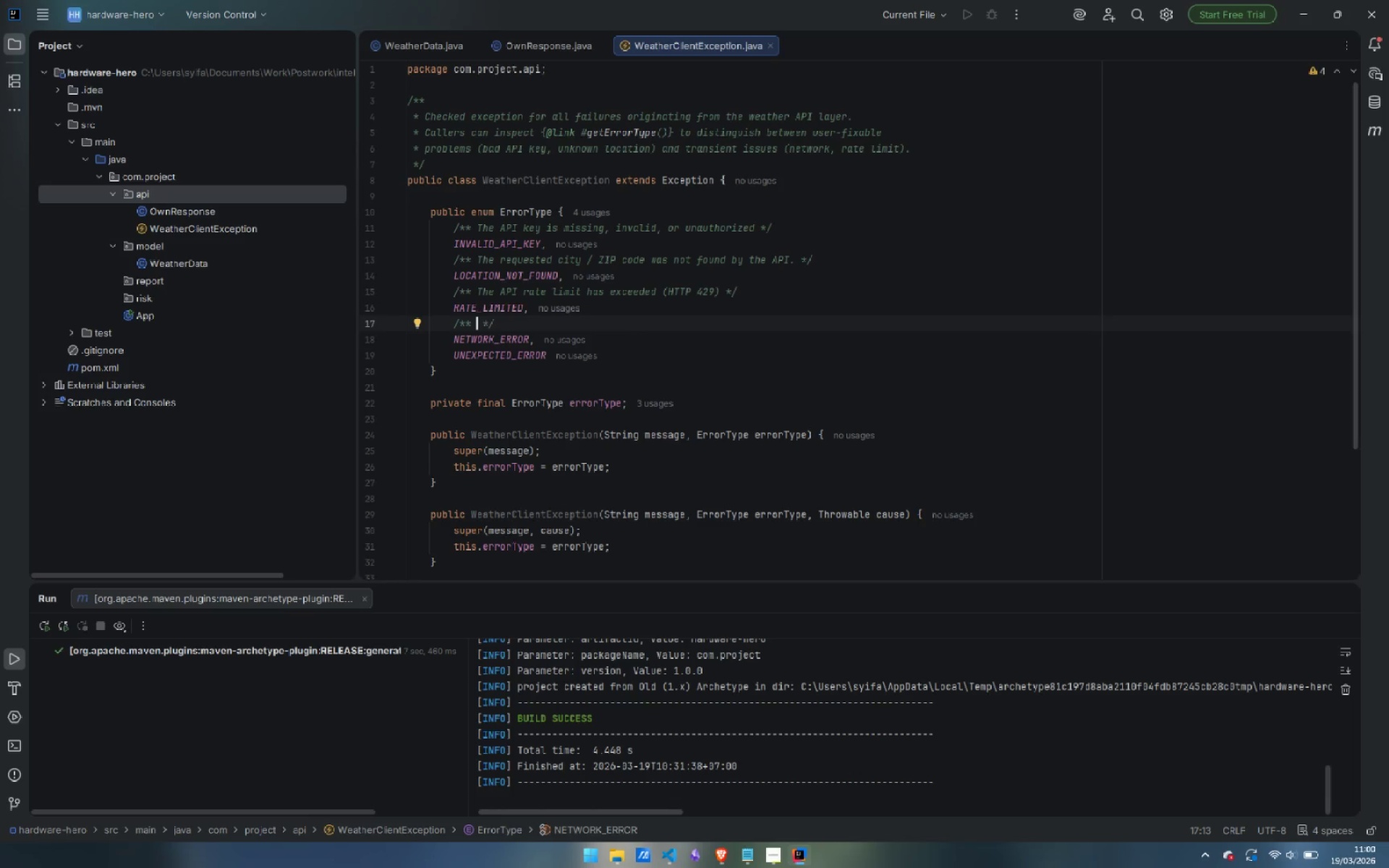 
type(A network )
key(Backspace)
type(-level error )
key(Backspace)
type( prevented the request from completing.)
 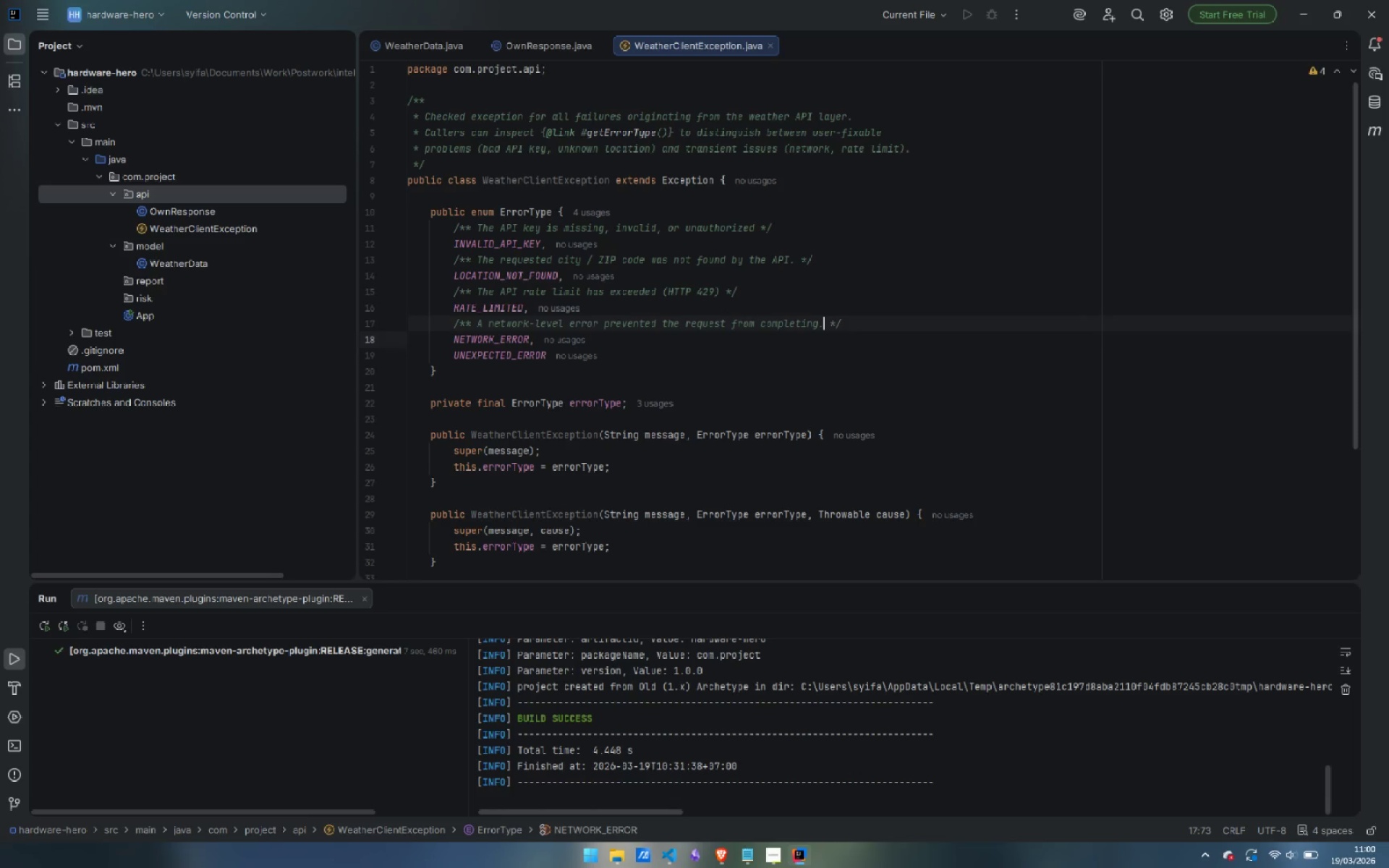 
key(ArrowDown)
 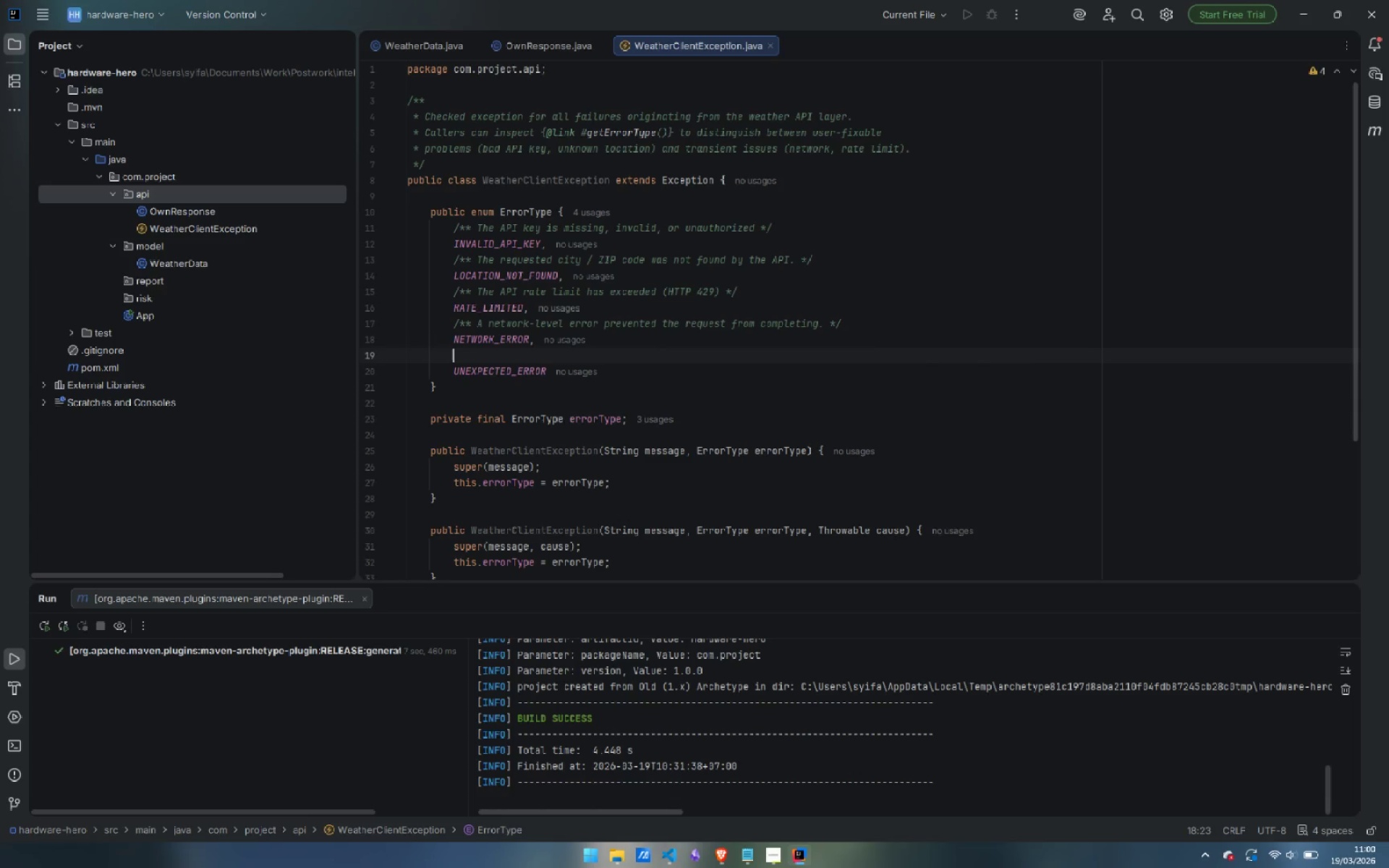 
key(Enter)
 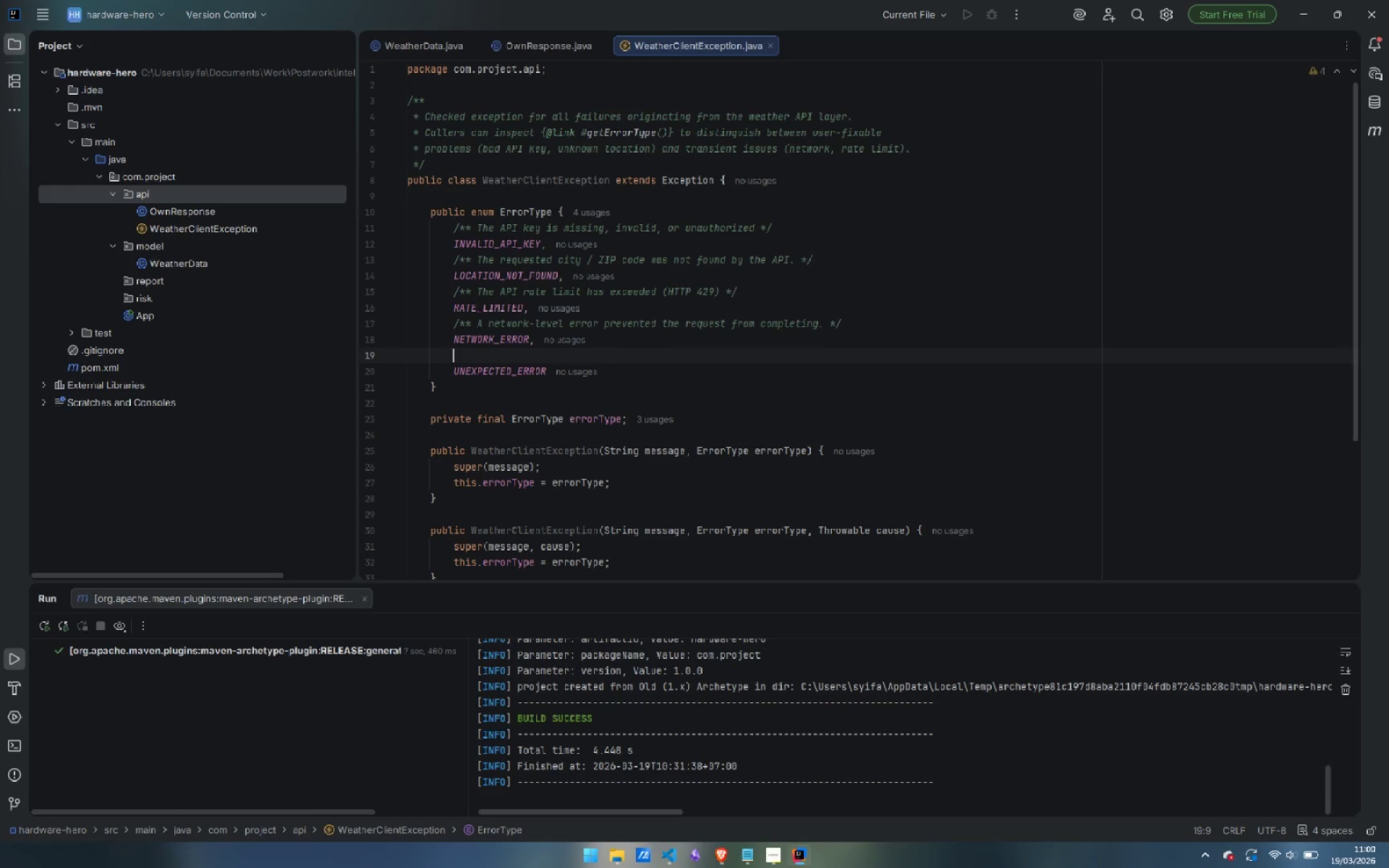 
type(/** */)
 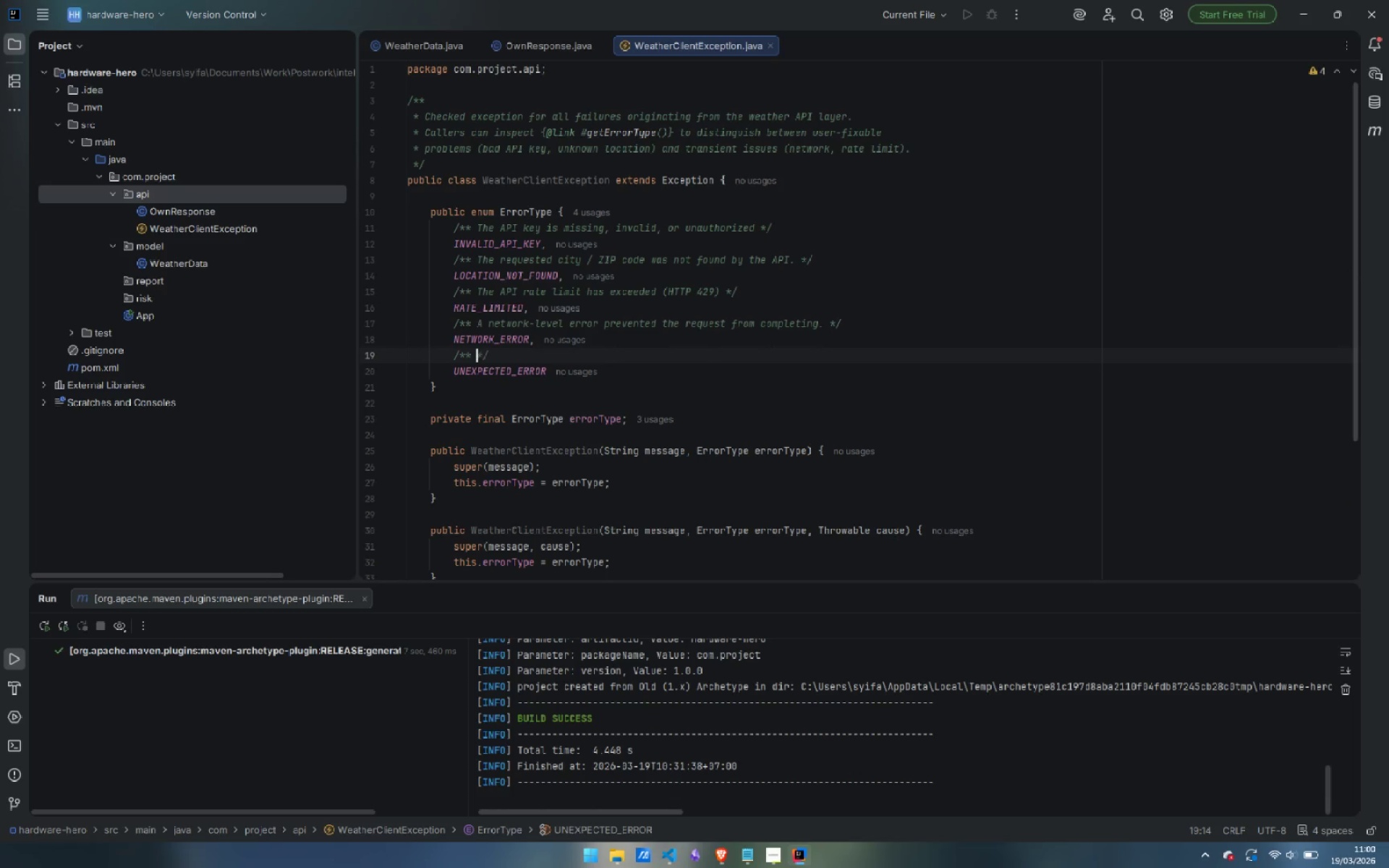 
 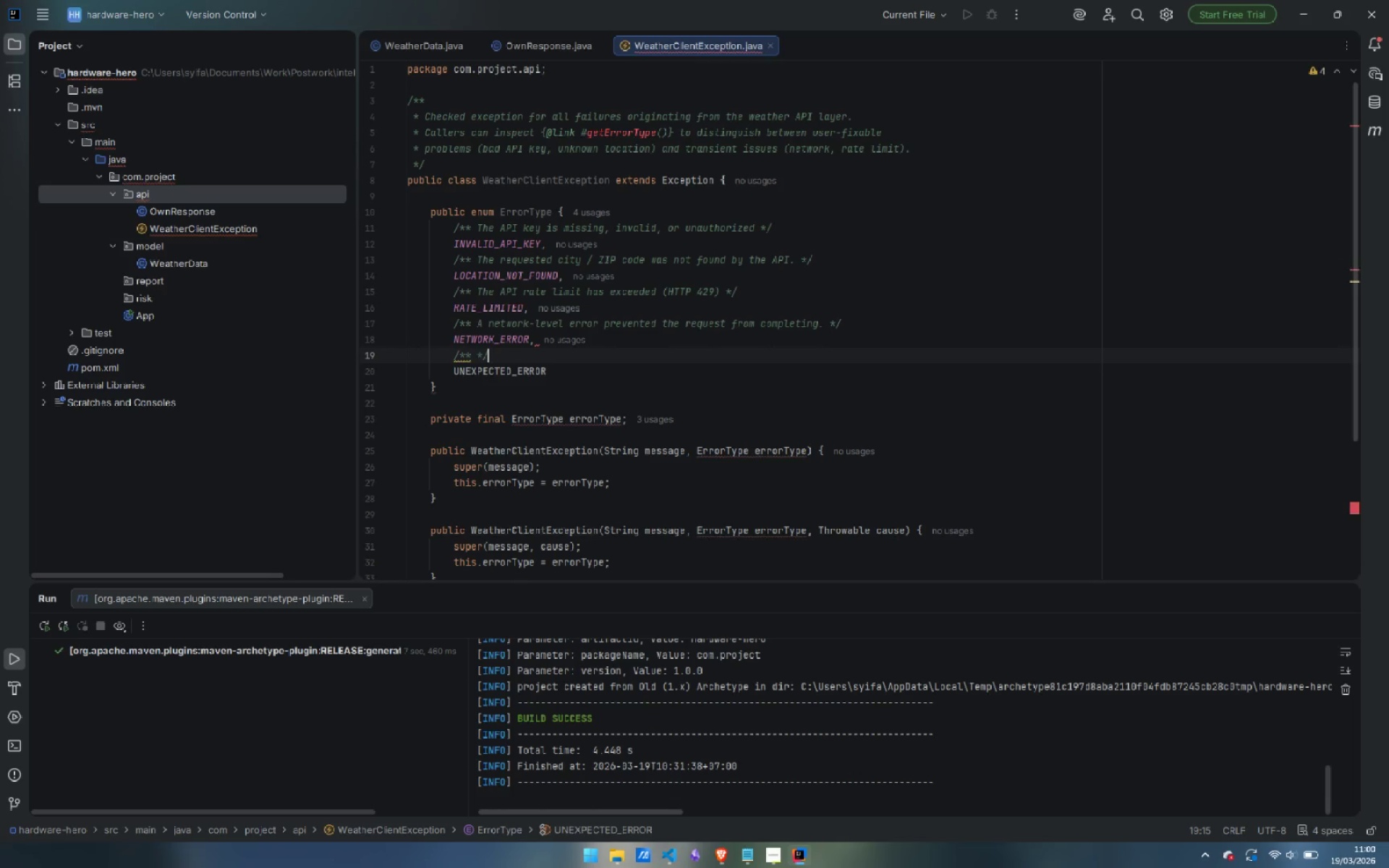 
key(ArrowLeft)
 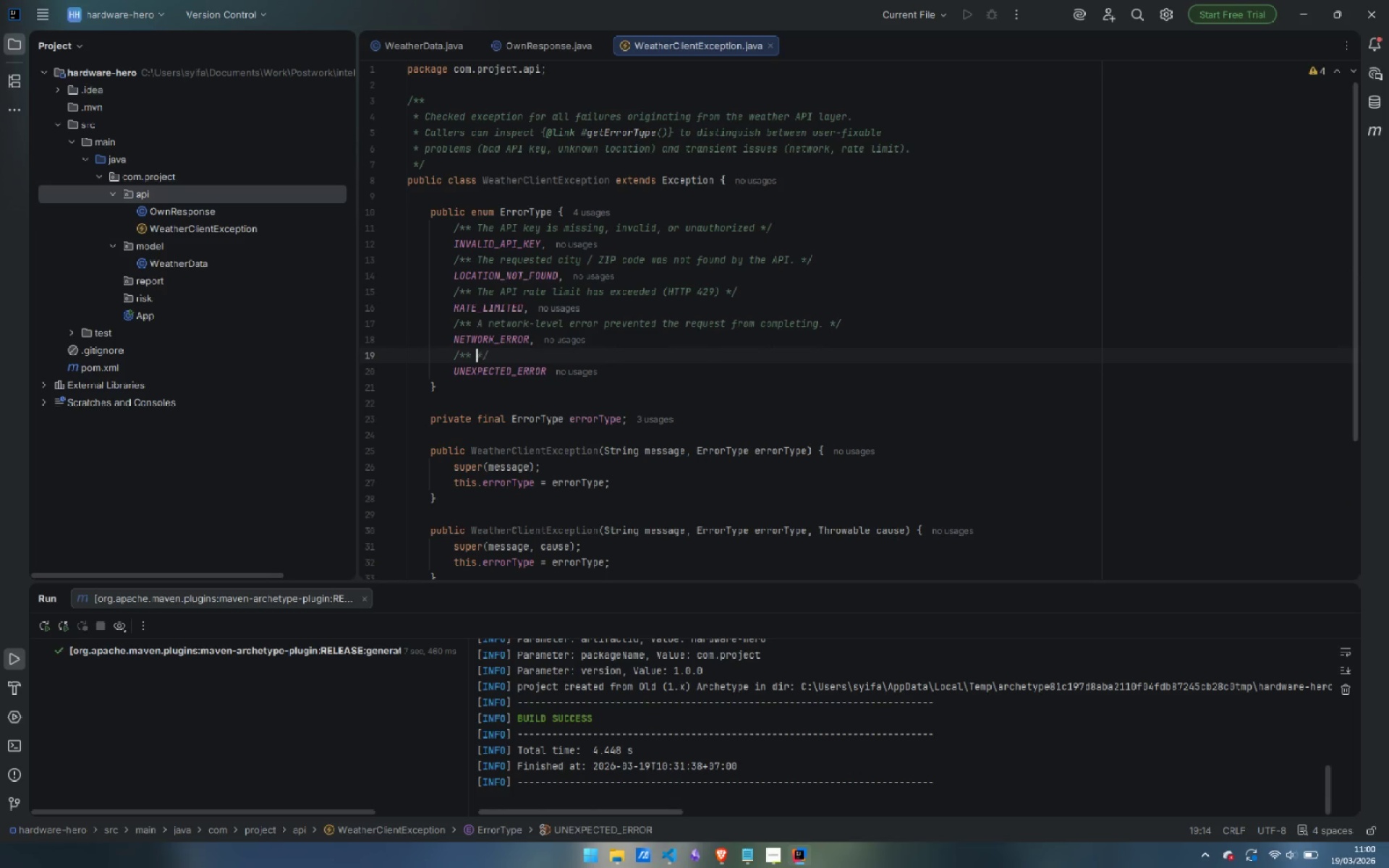 
key(ArrowLeft)
 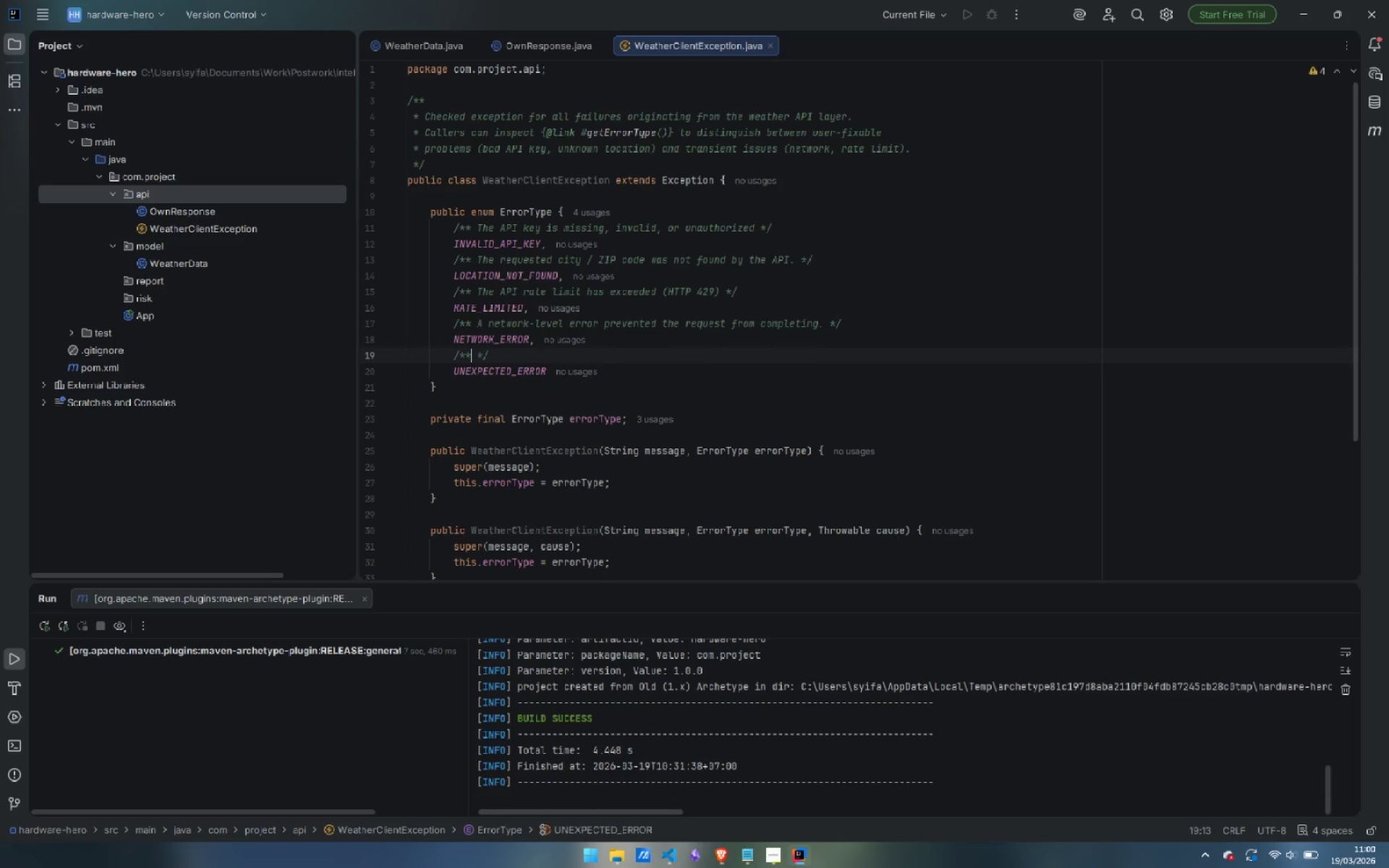 
key(ArrowLeft)
 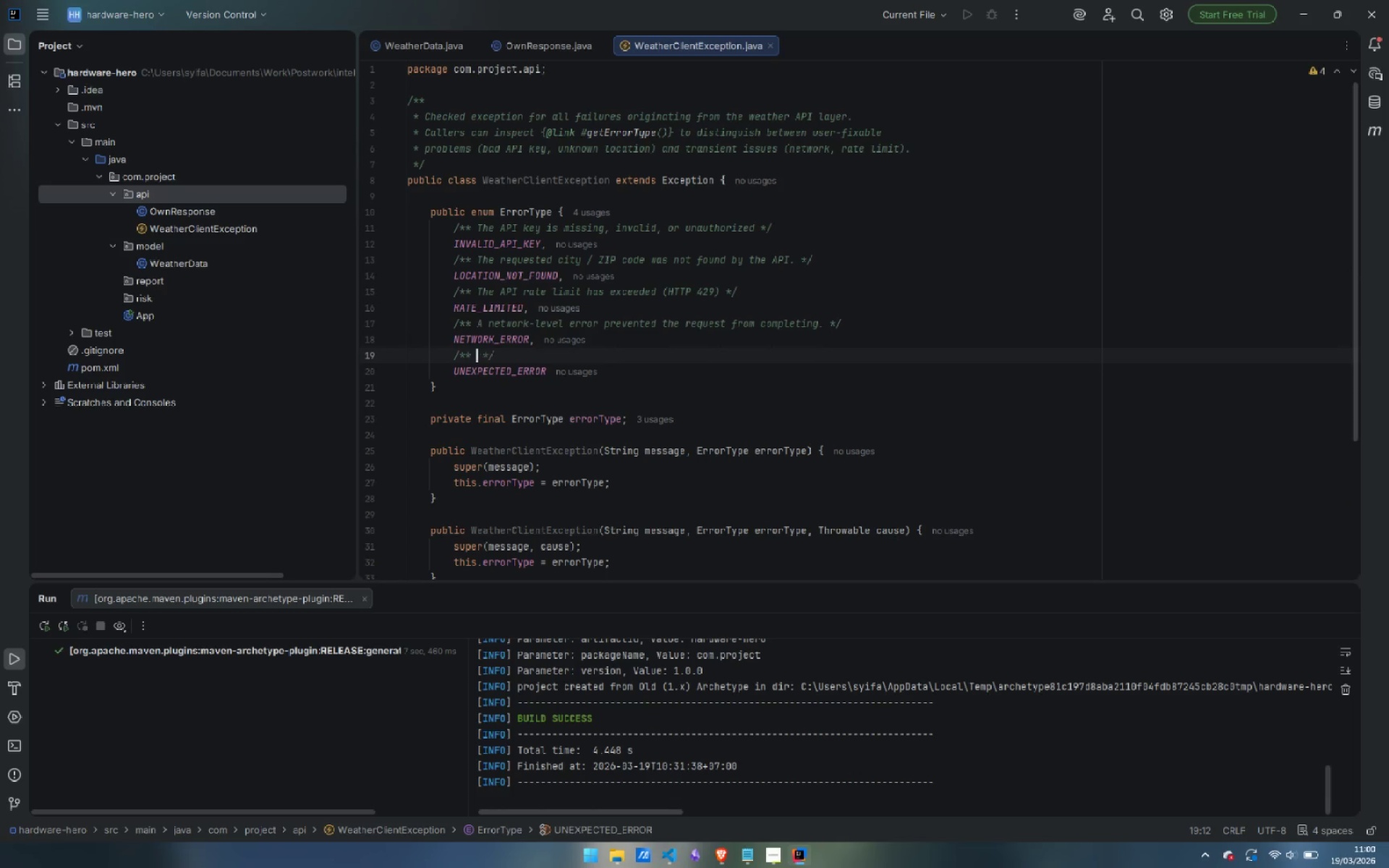 
type( Any other unexpected API or parsing errpr)
key(Backspace)
key(Backspace)
type(or.)
 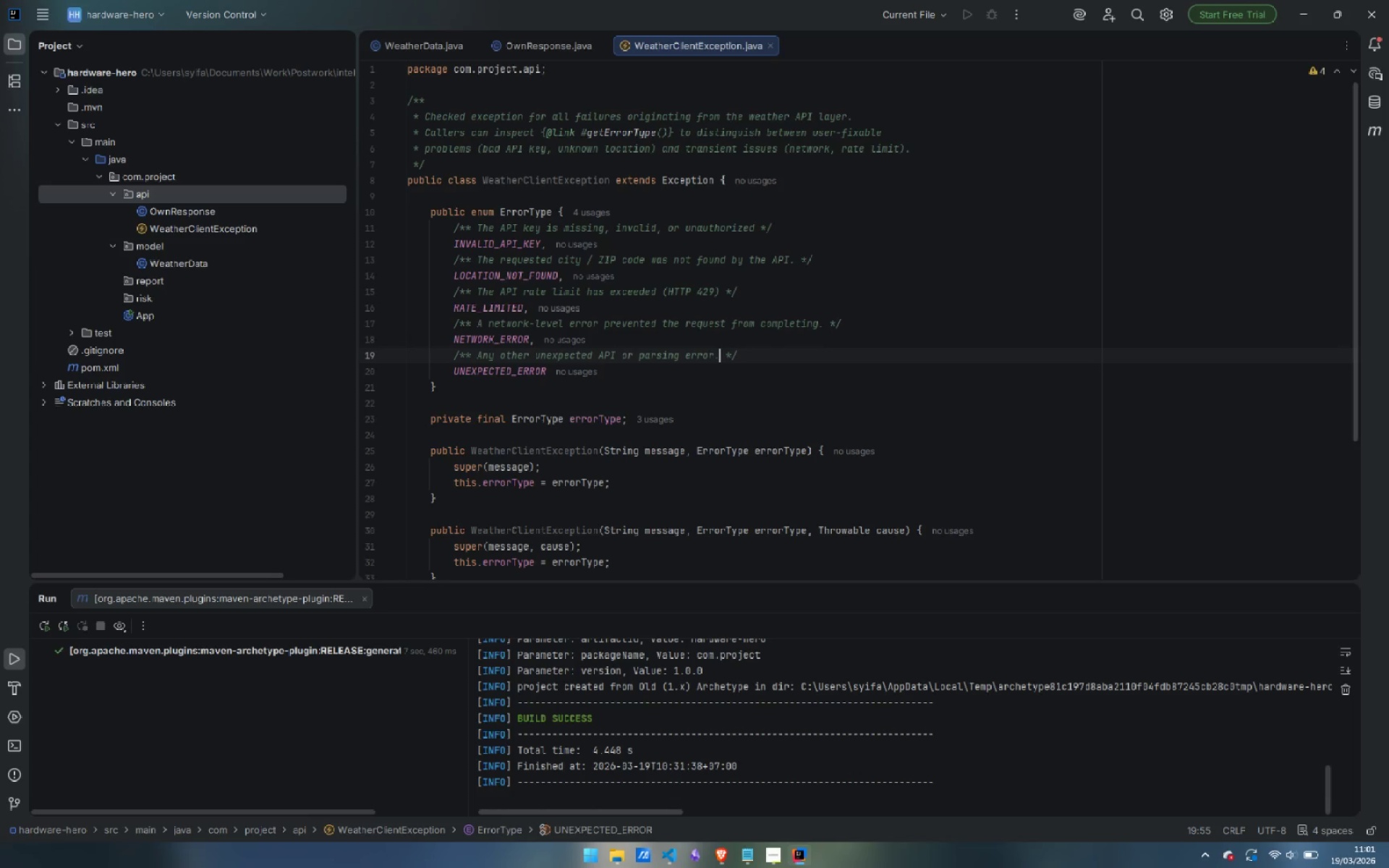 
wait(10.72)
 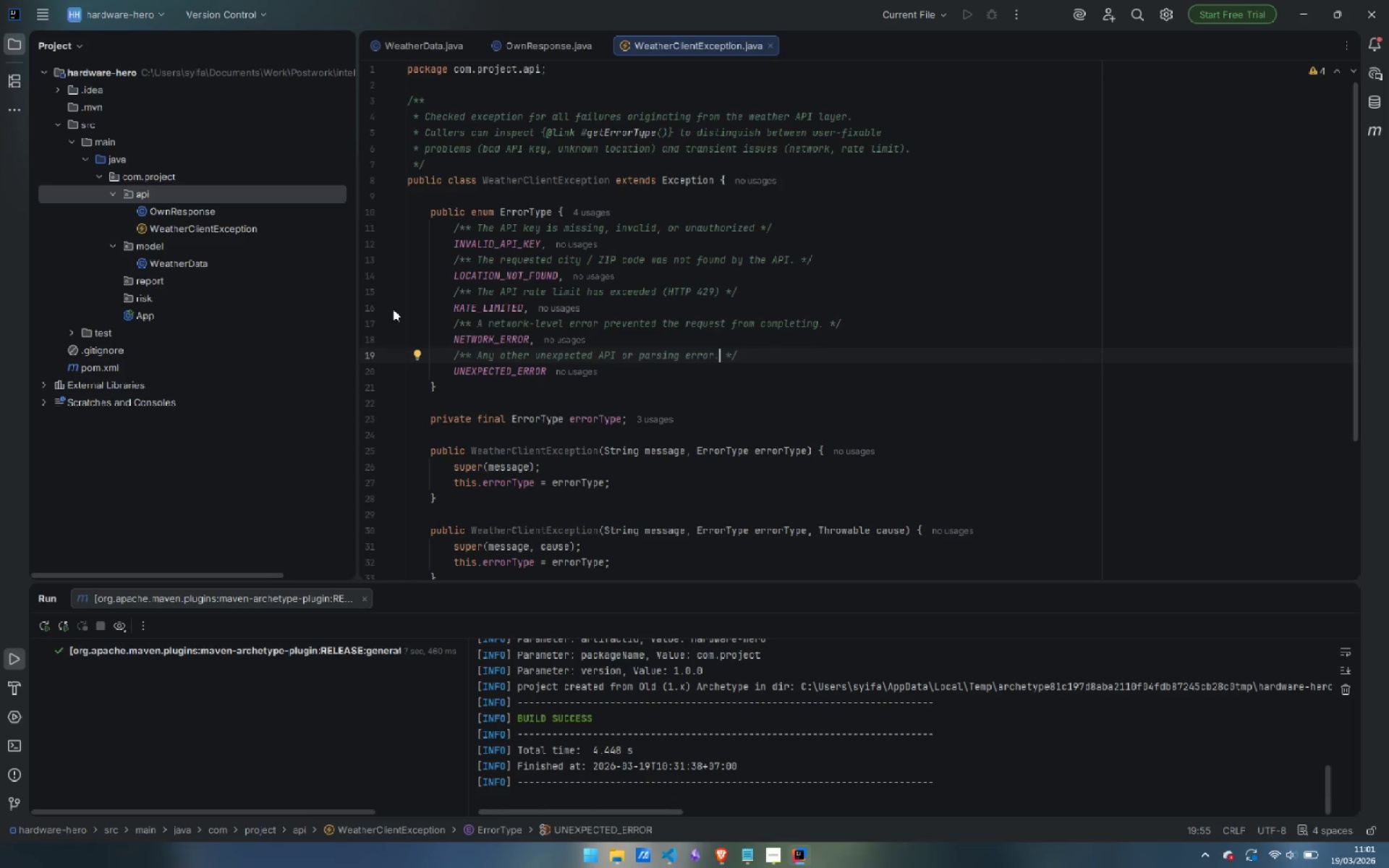 
mouse_move([488, 362])
 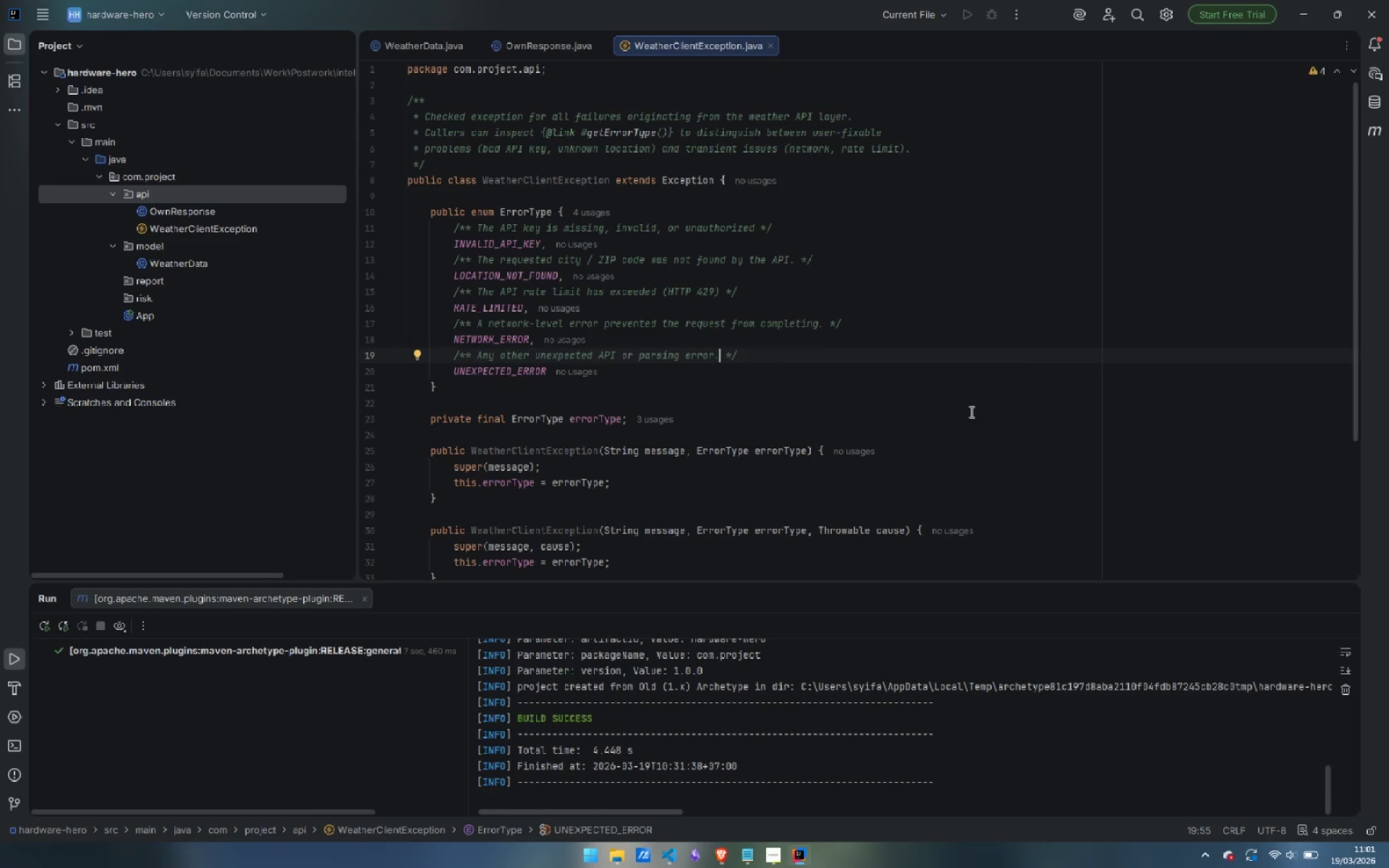 
scroll: coordinate [970, 412], scroll_direction: up, amount: 2.0
 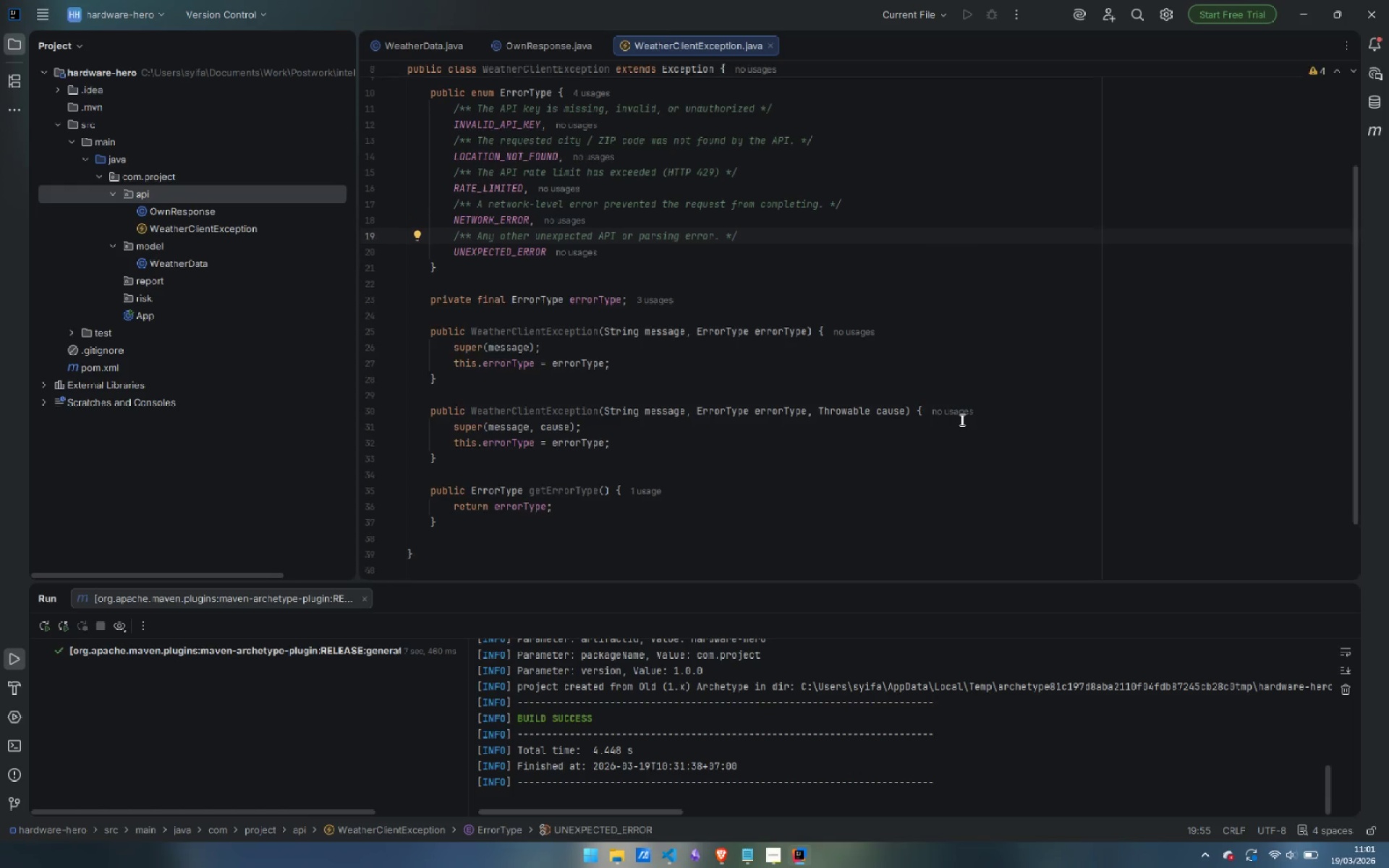 
scroll: coordinate [961, 420], scroll_direction: down, amount: 4.0
 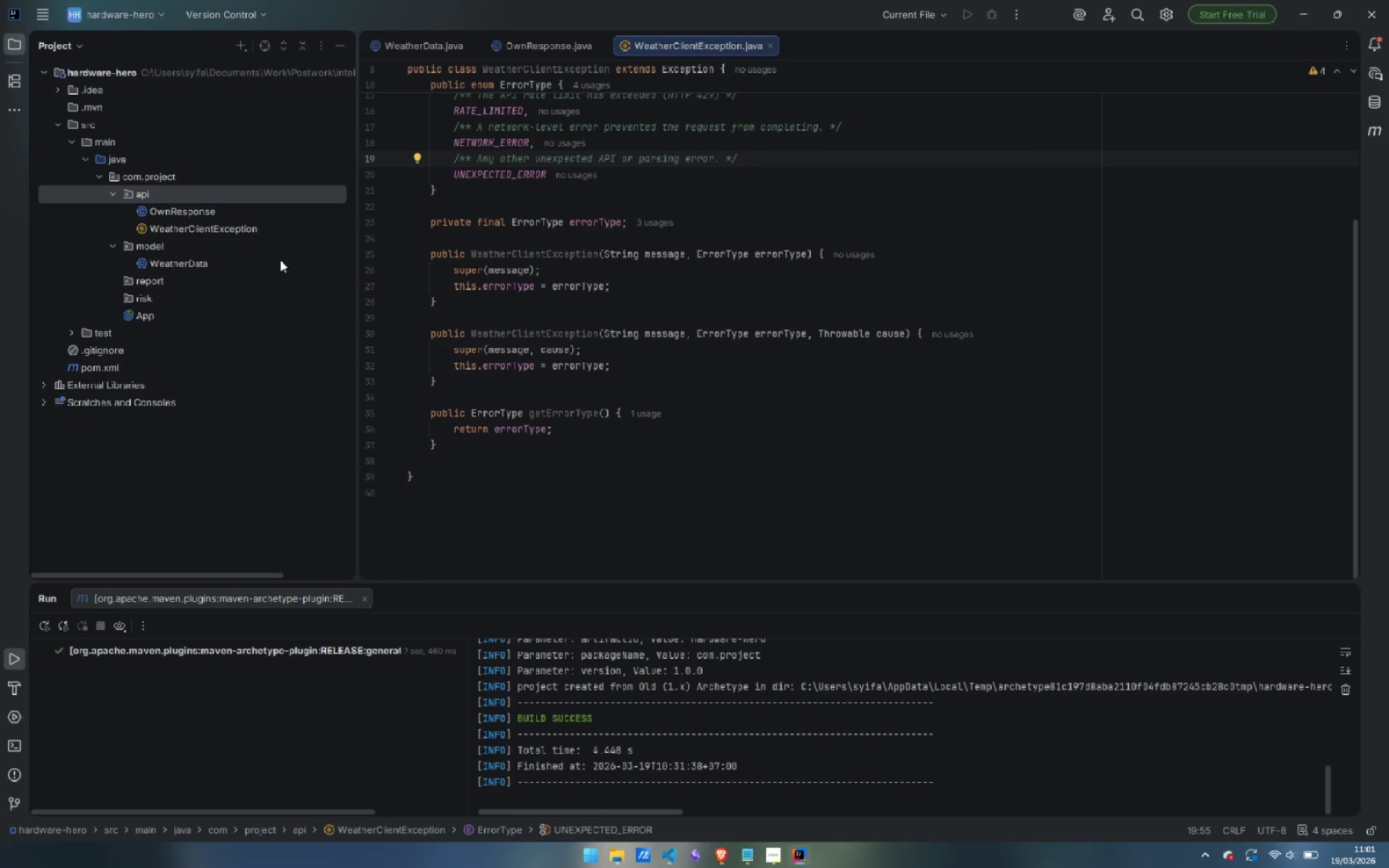 
right_click([168, 192])
 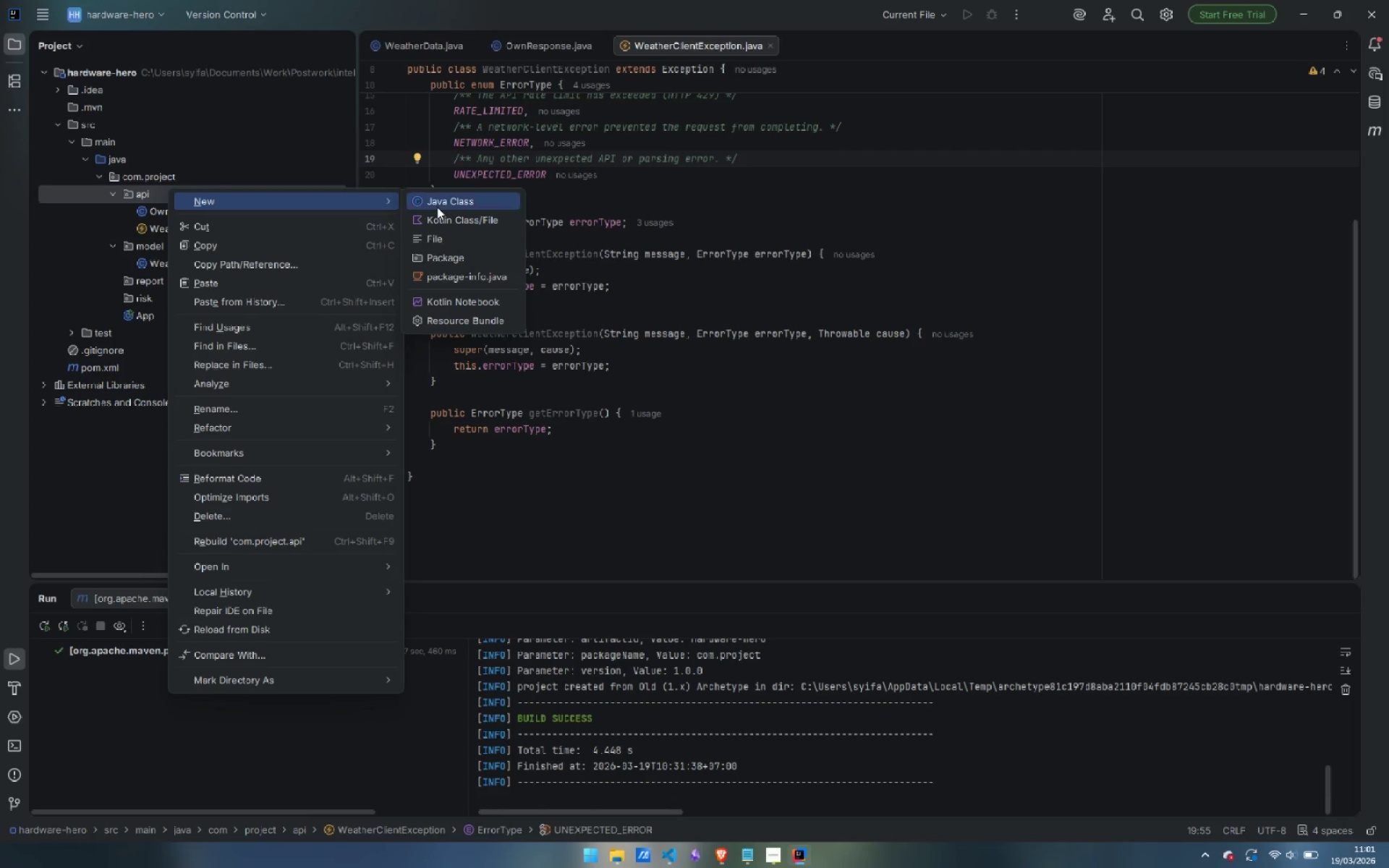 
left_click([444, 207])
 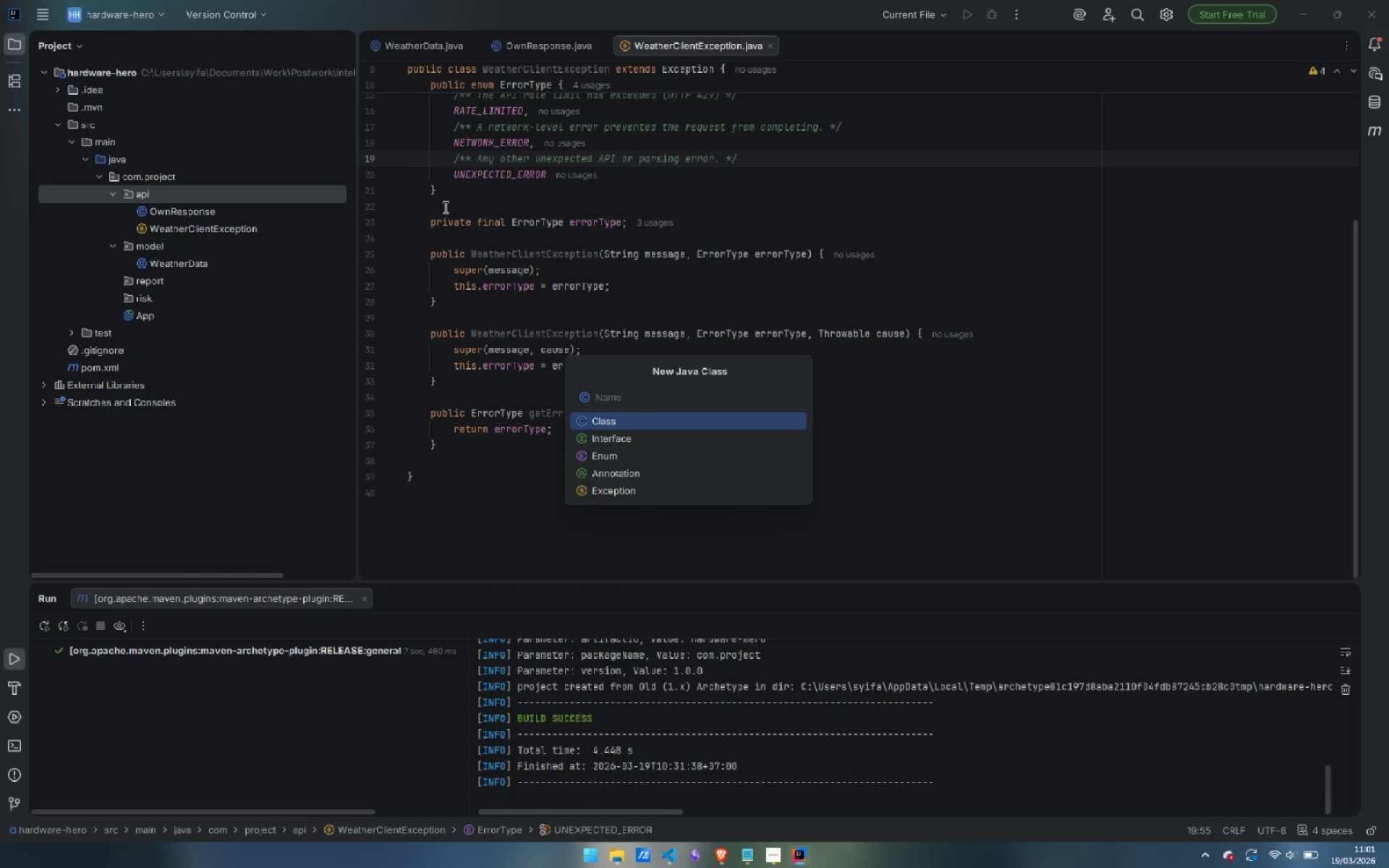 
type(WeatherClient)
 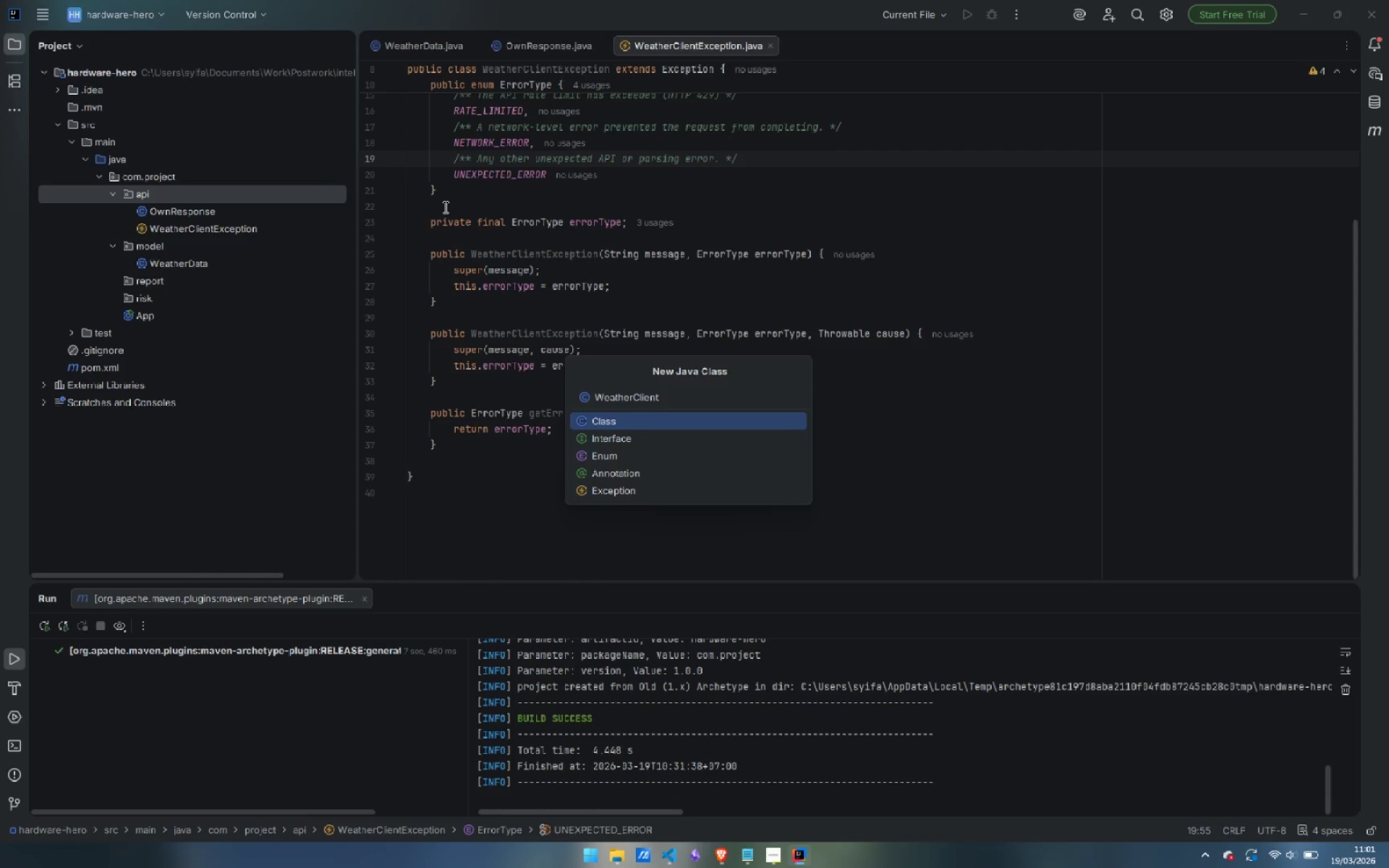 
key(Enter)
 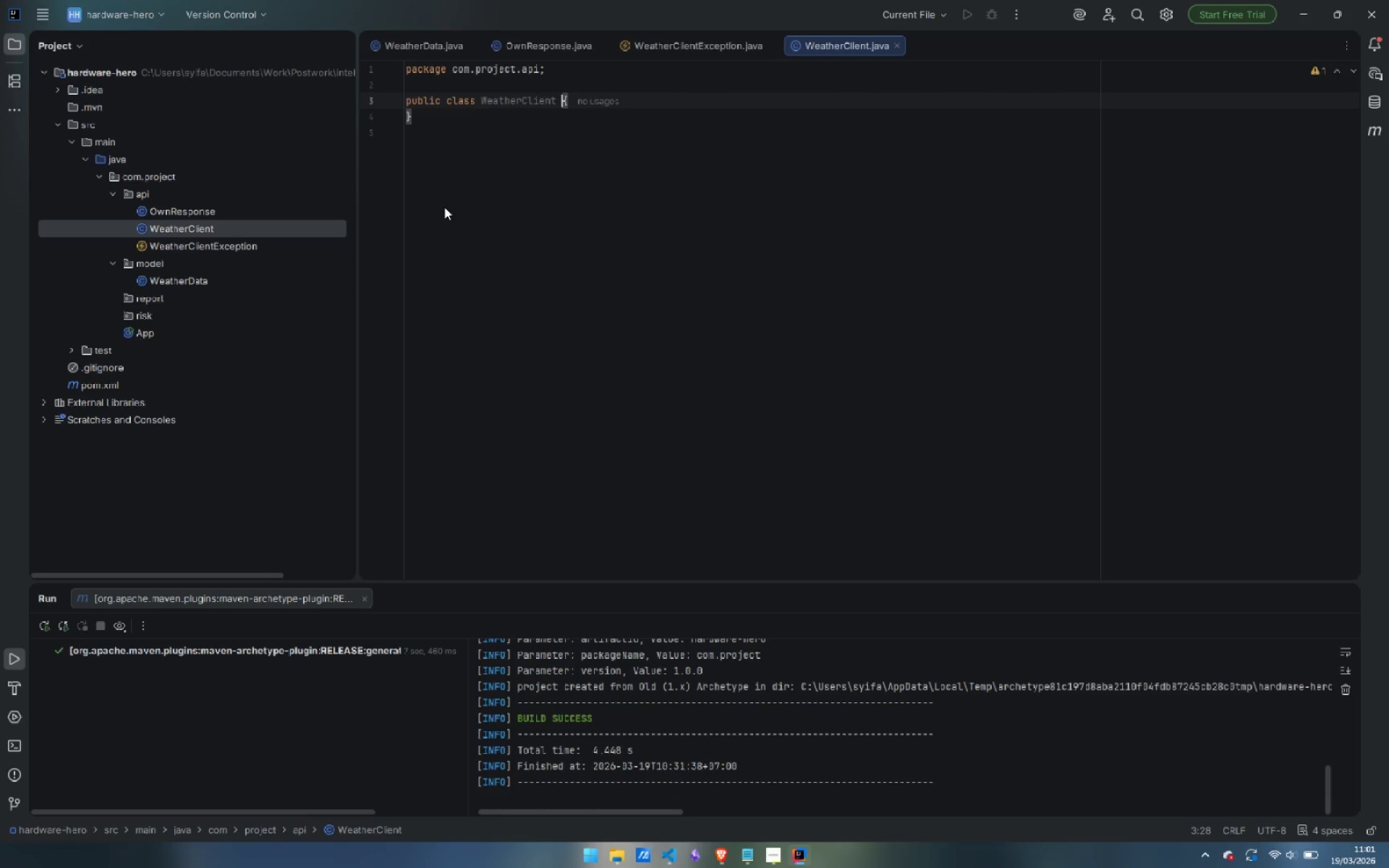 
wait(16.05)
 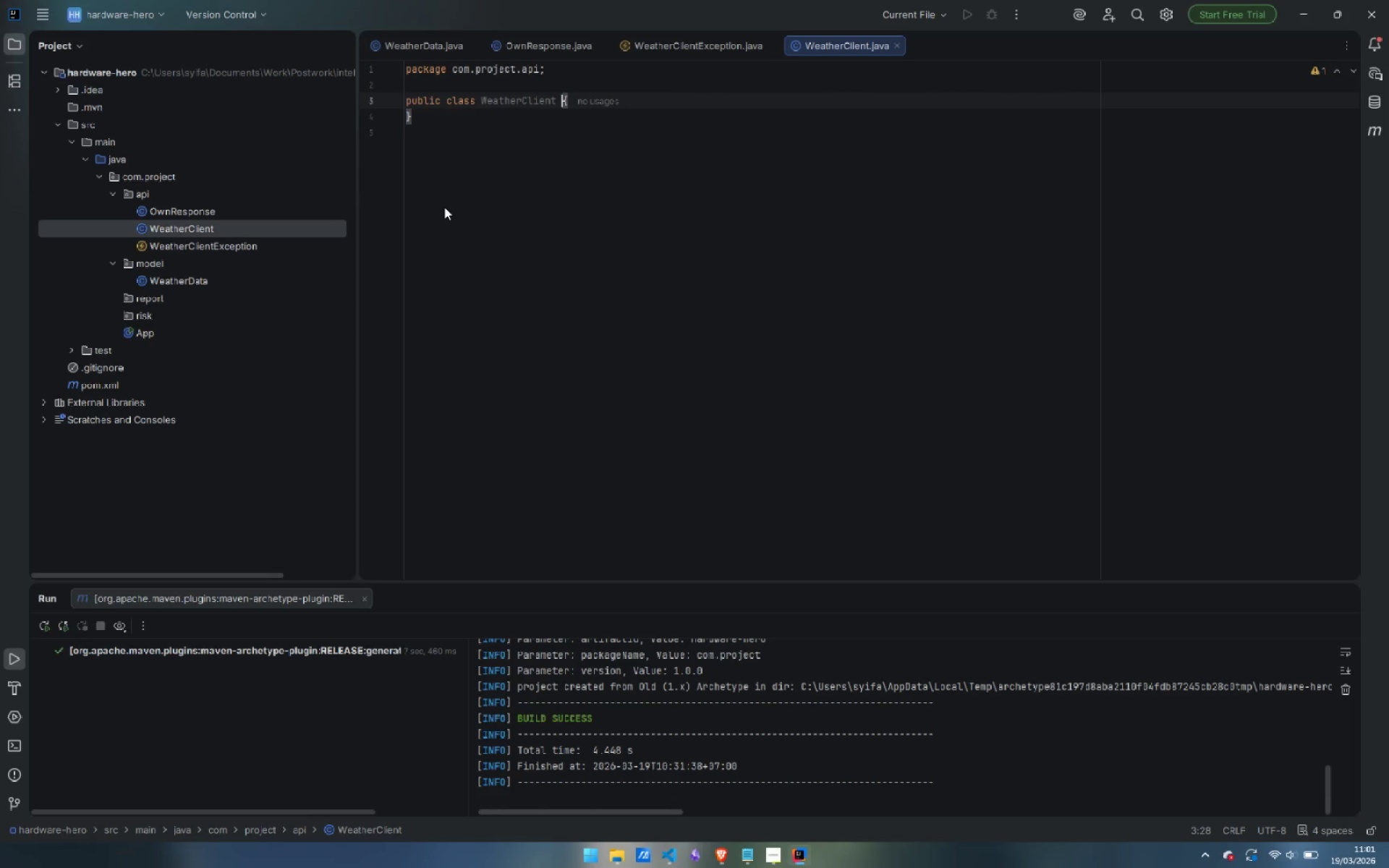 
left_click([573, 98])
 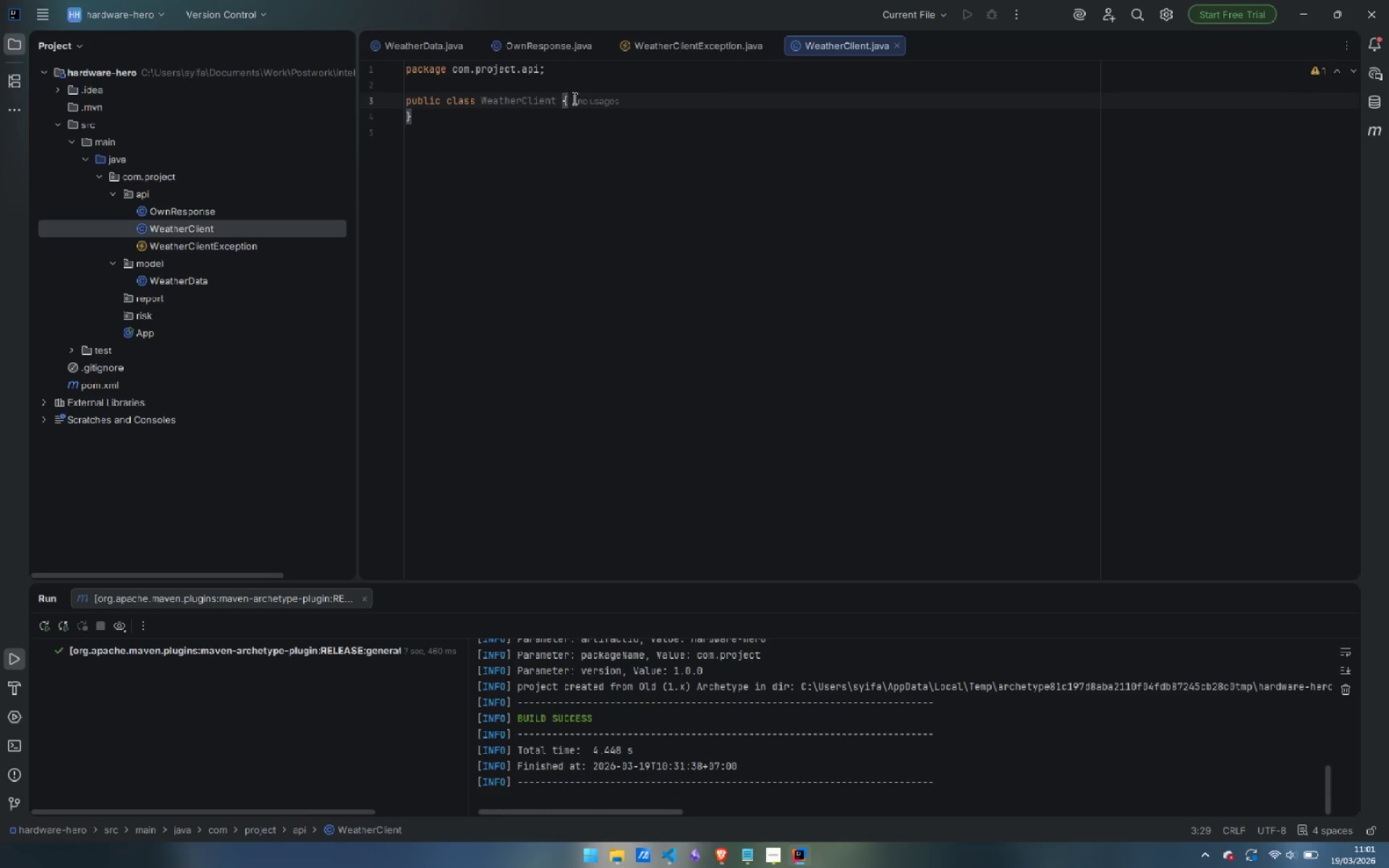 
key(Enter)
 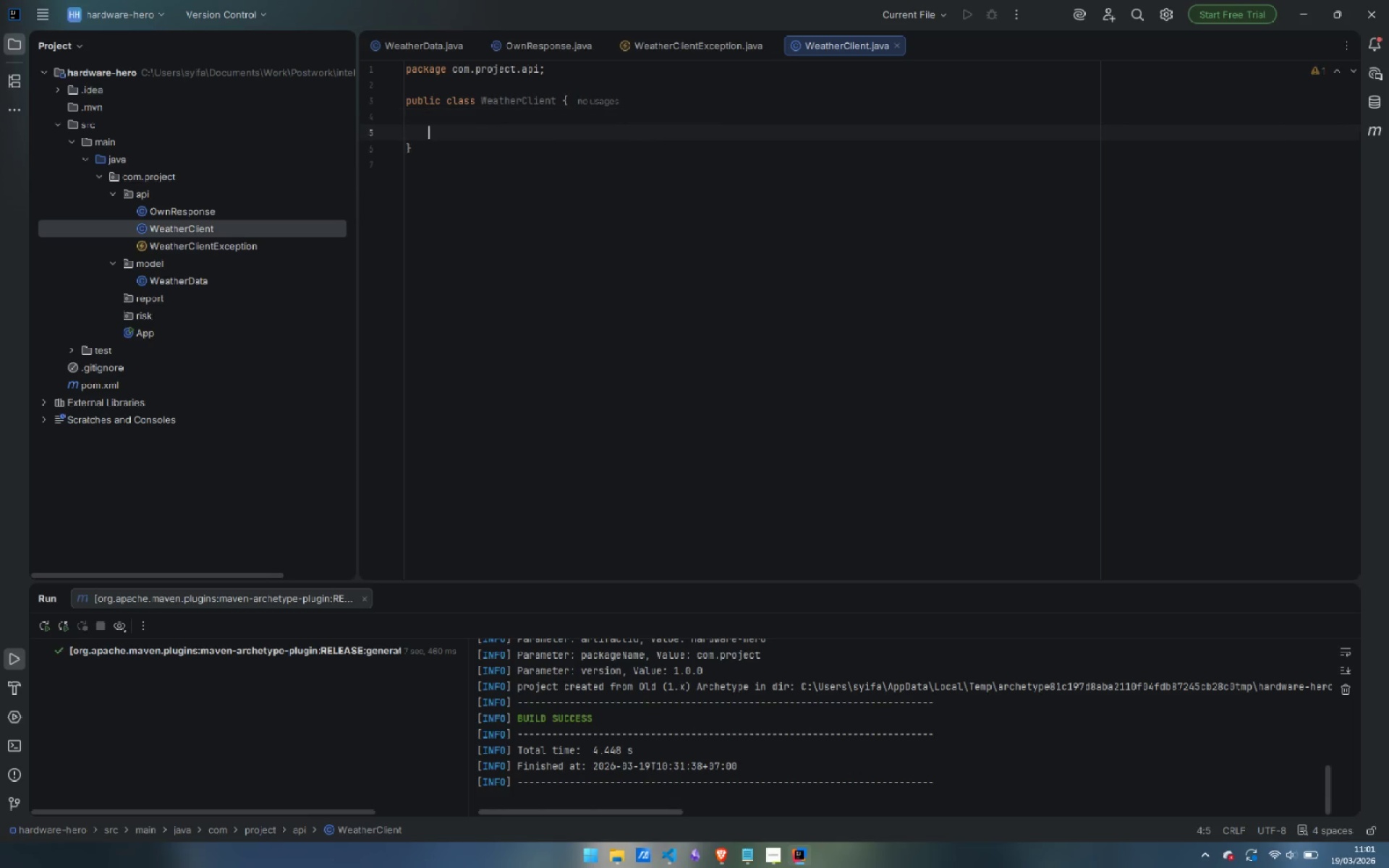 
key(Enter)
 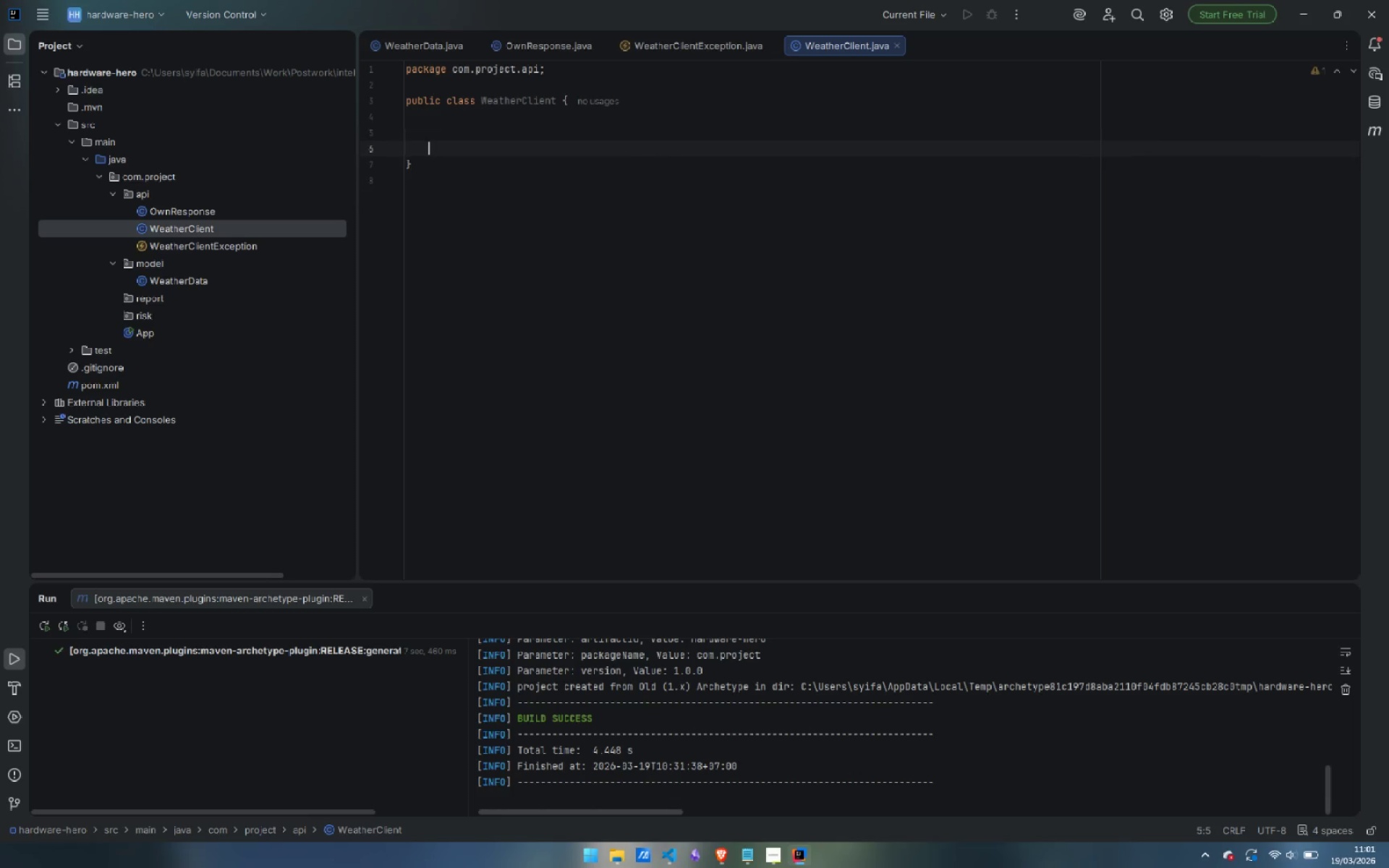 
key(Enter)
 